 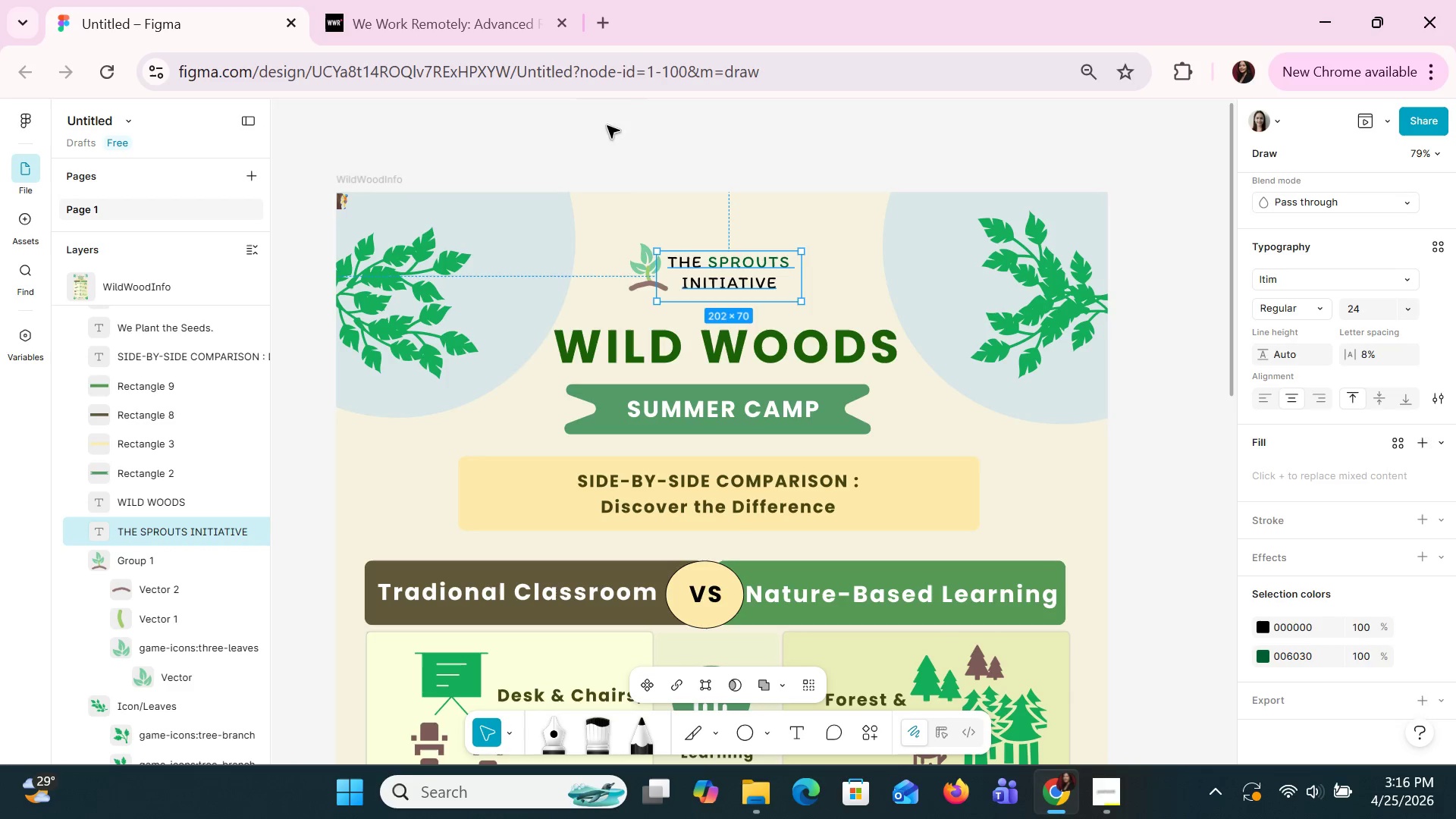 
scroll: coordinate [939, 459], scroll_direction: down, amount: 2.0
 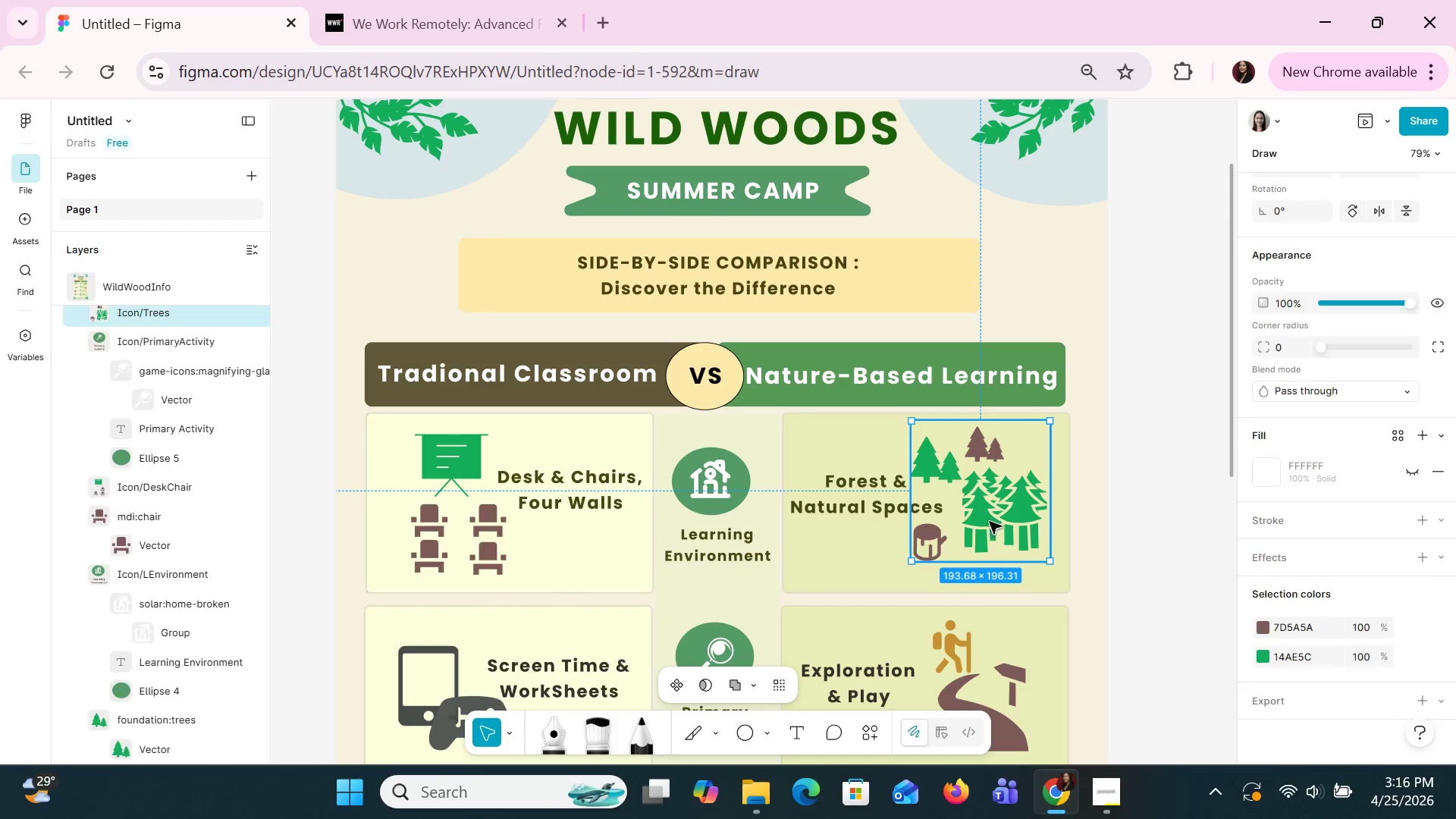 
double_click([994, 507])
 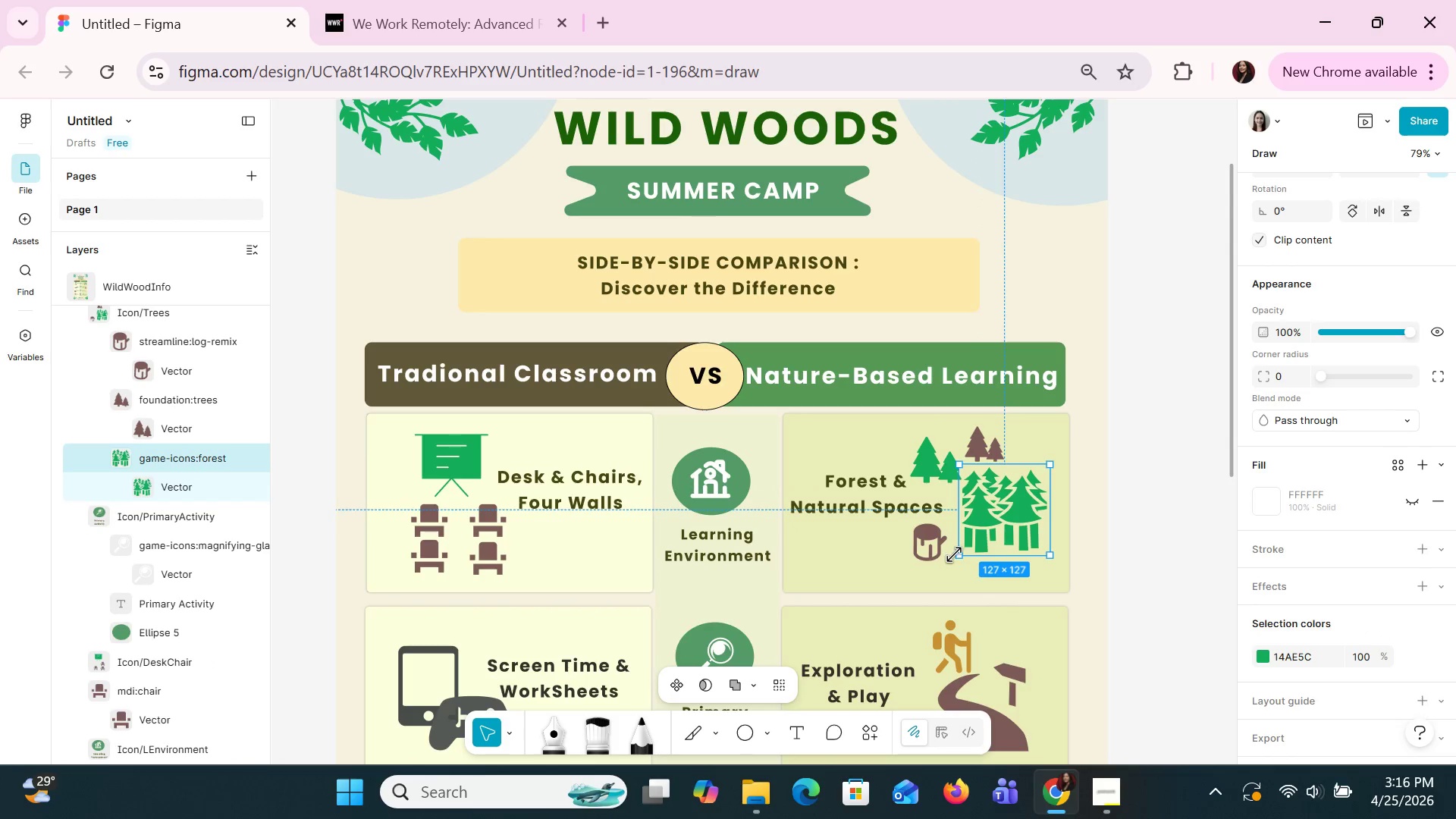 
left_click_drag(start_coordinate=[956, 554], to_coordinate=[974, 536])
 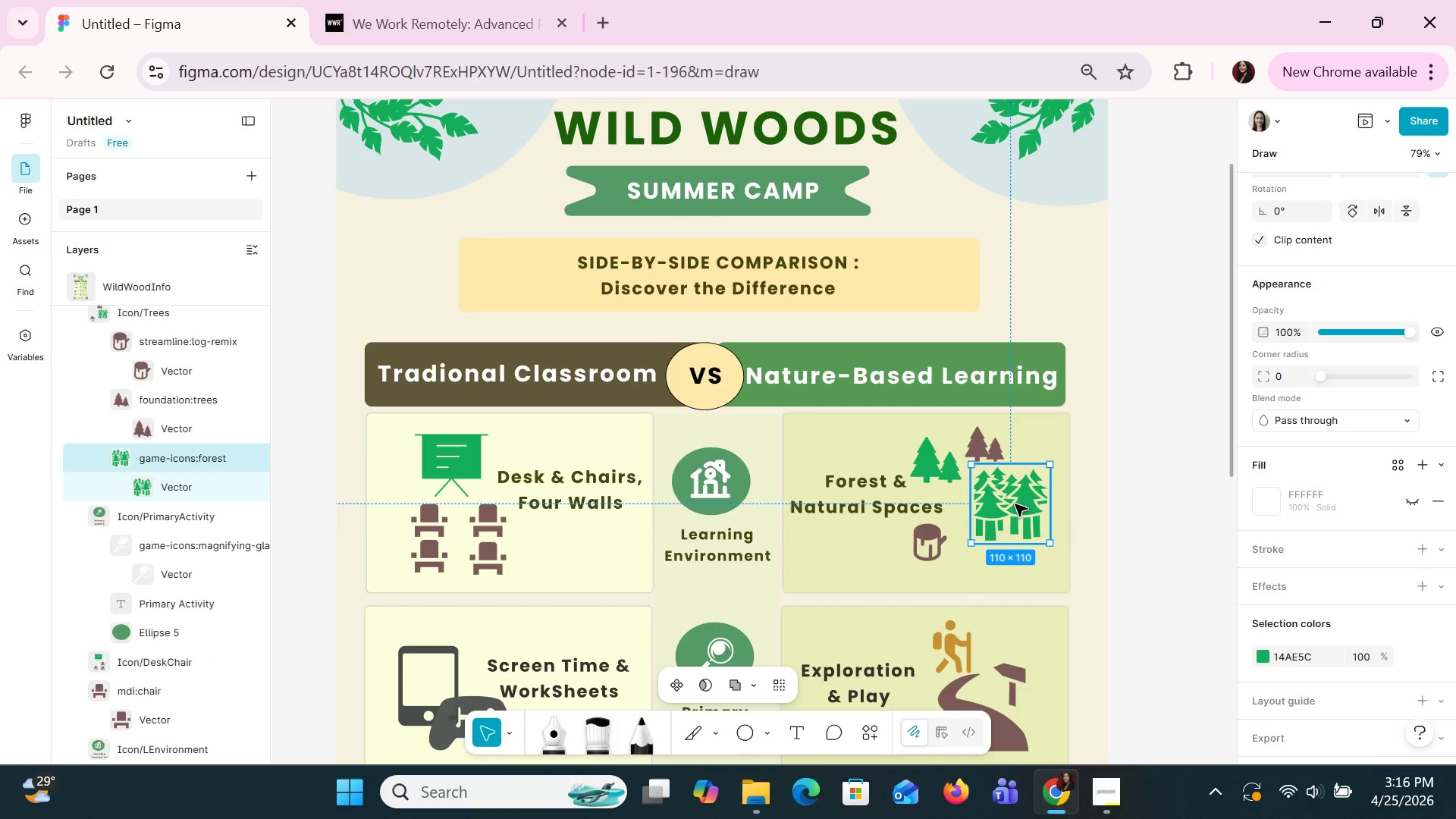 
left_click_drag(start_coordinate=[1015, 504], to_coordinate=[998, 523])
 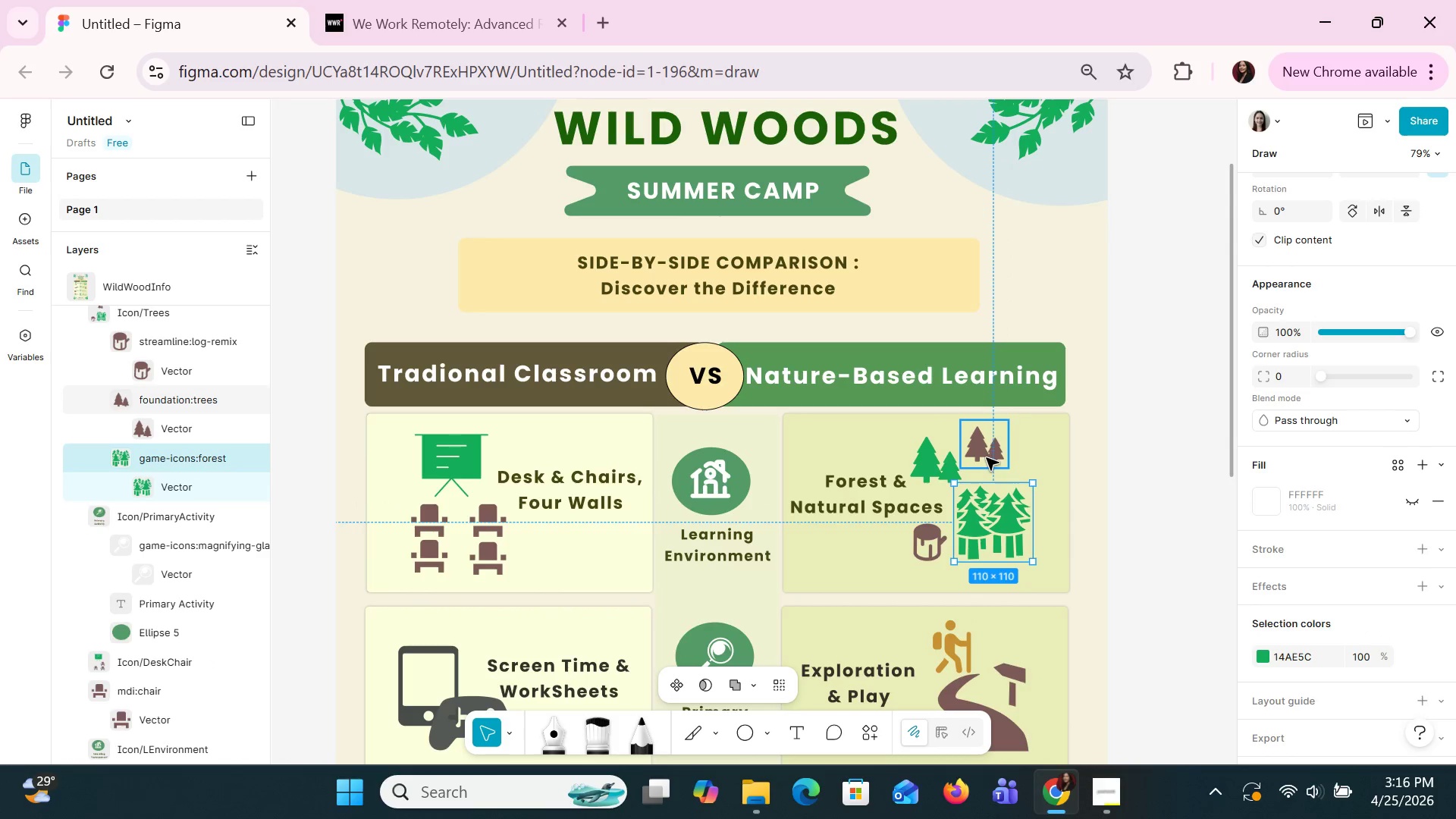 
left_click_drag(start_coordinate=[986, 447], to_coordinate=[1000, 457])
 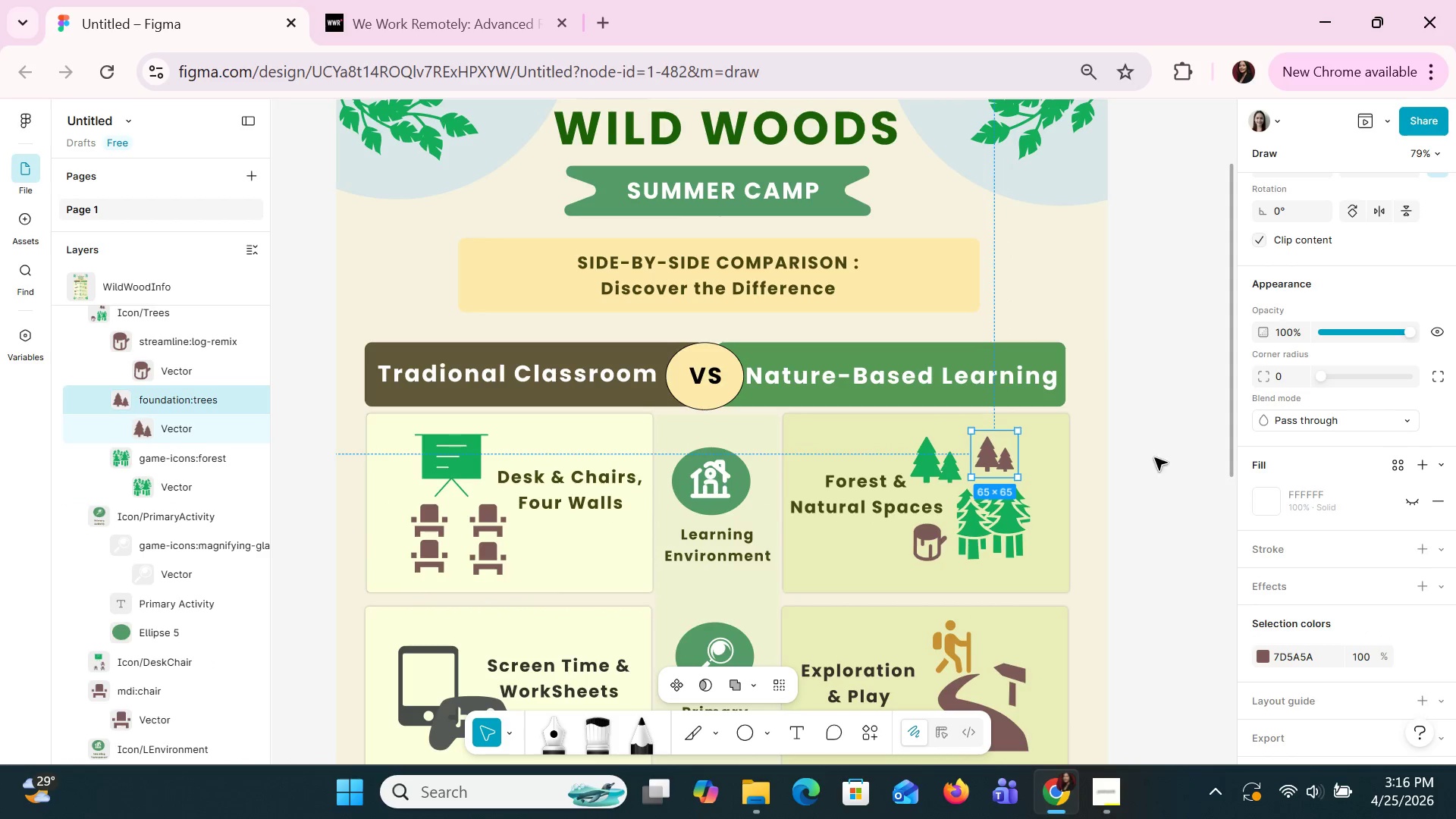 
left_click([1165, 450])
 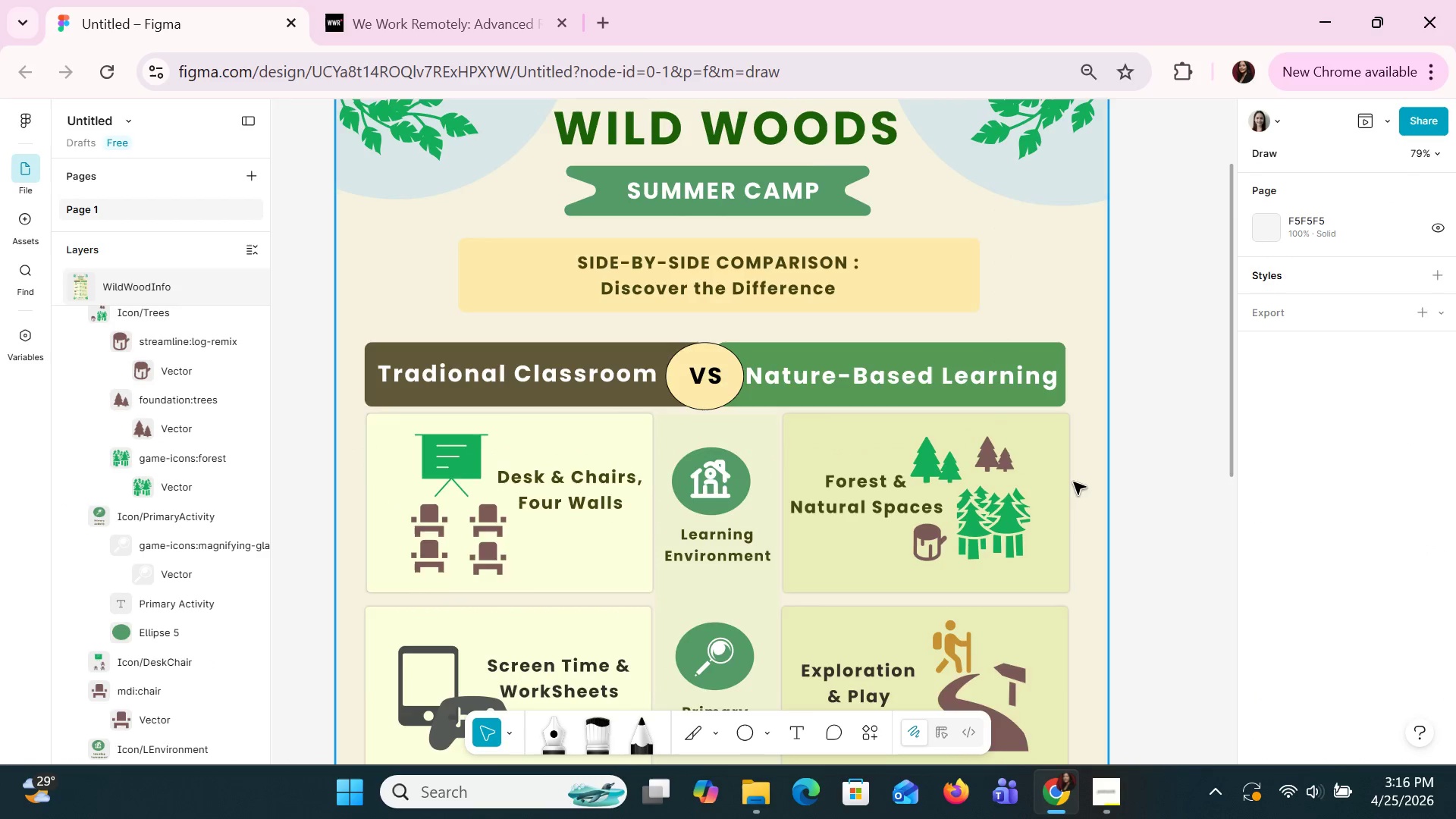 
scroll: coordinate [1072, 486], scroll_direction: down, amount: 2.0
 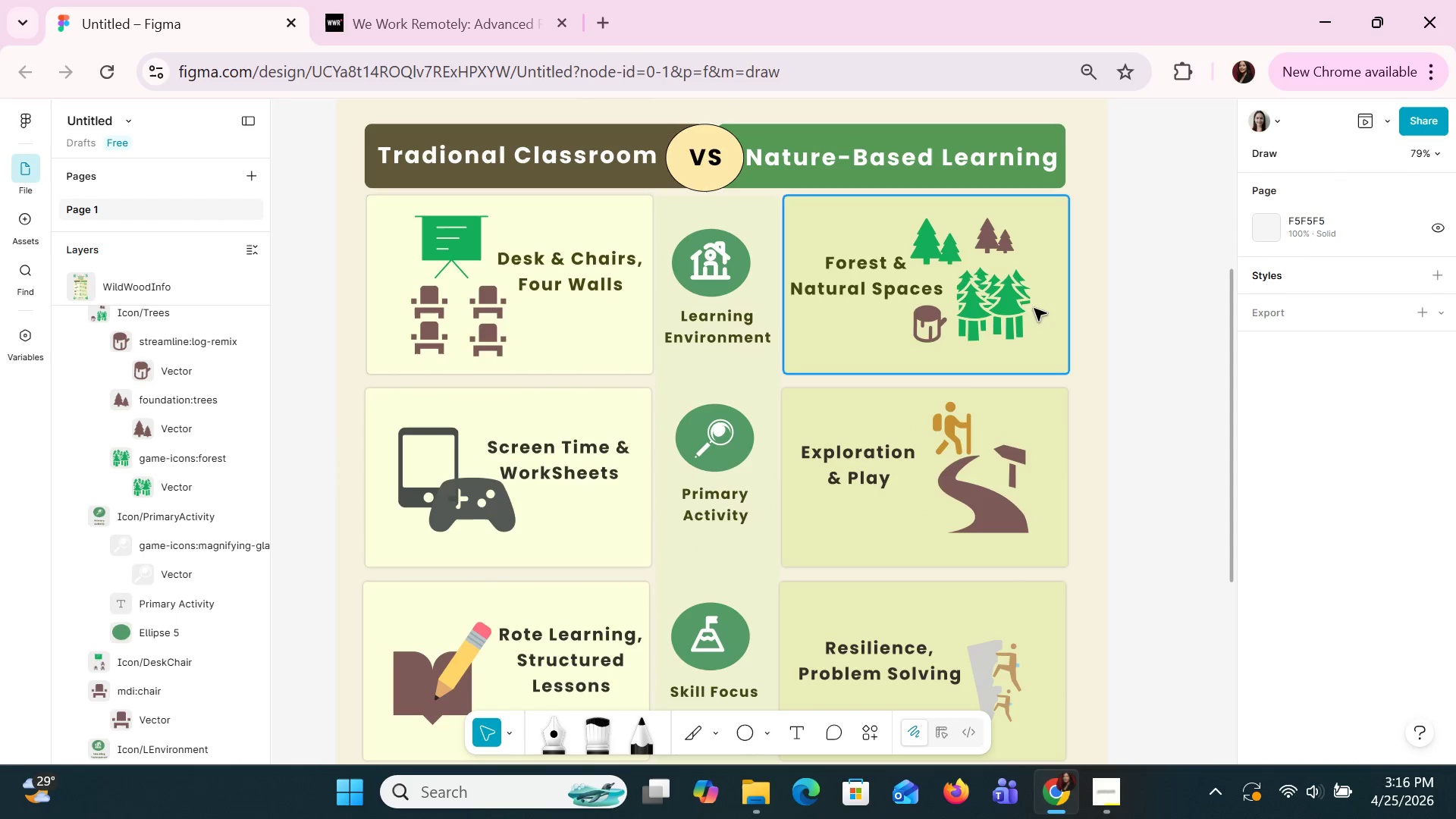 
left_click([1023, 300])
 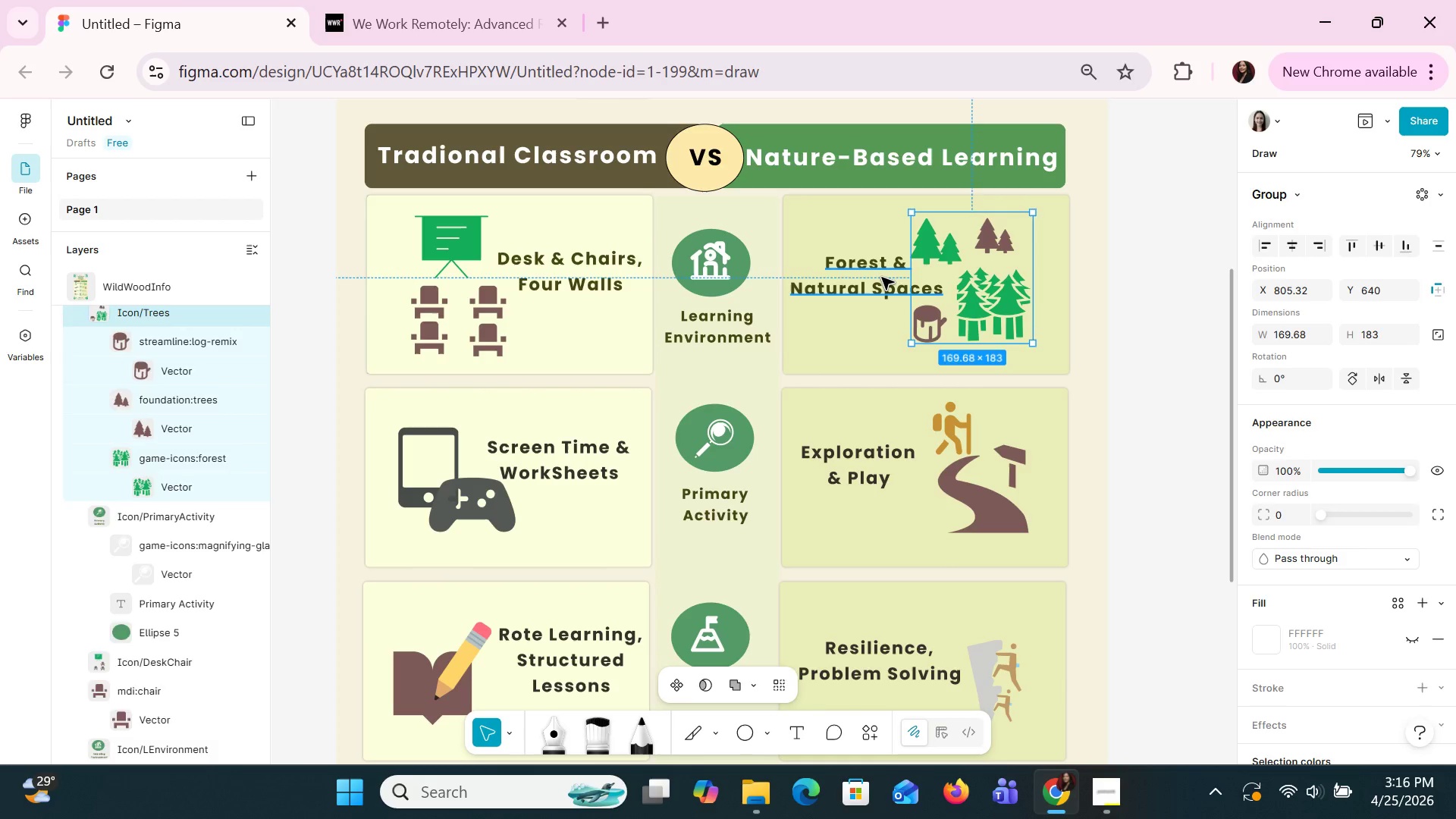 
key(ArrowLeft)
 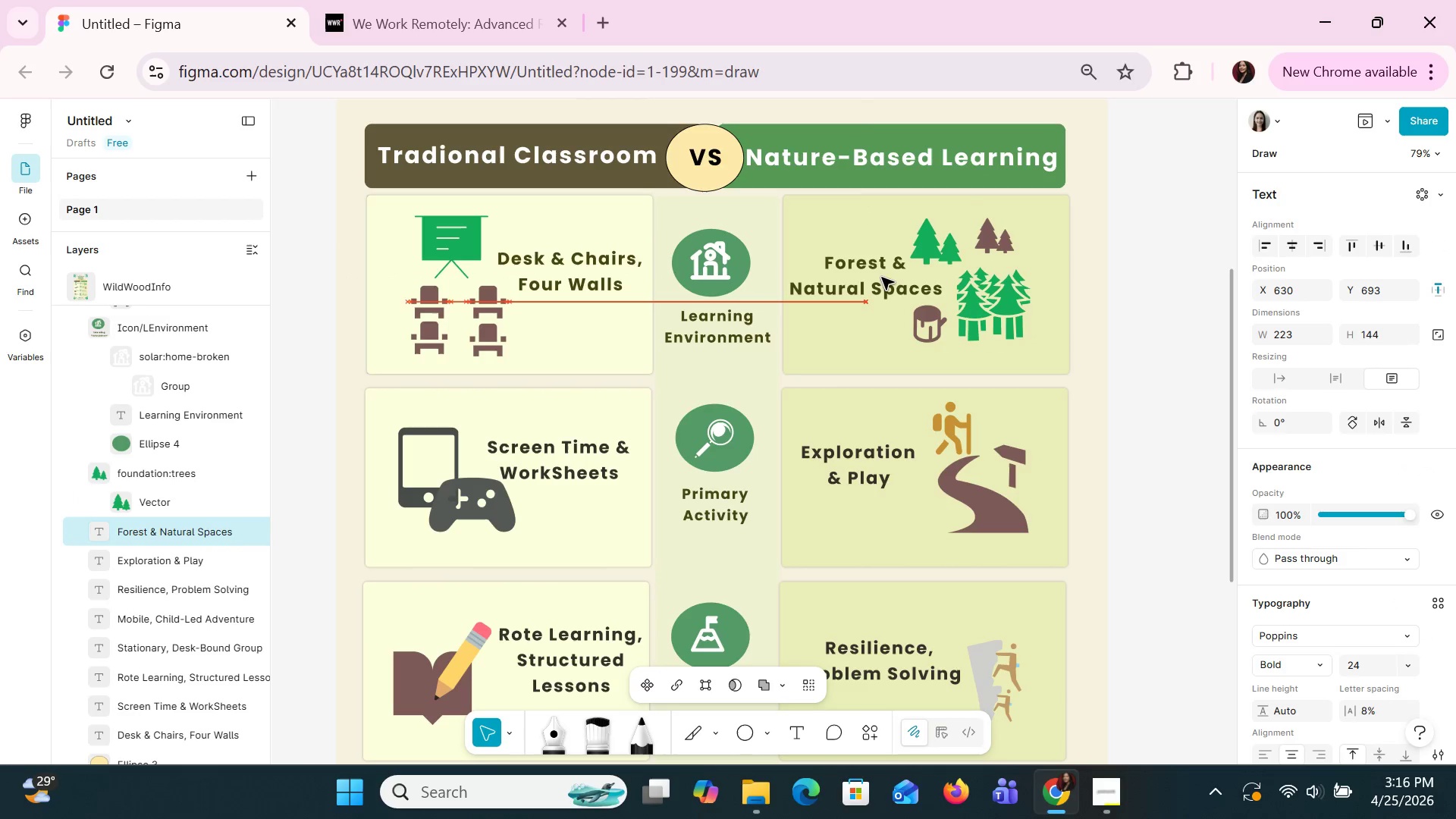 
key(ArrowLeft)
 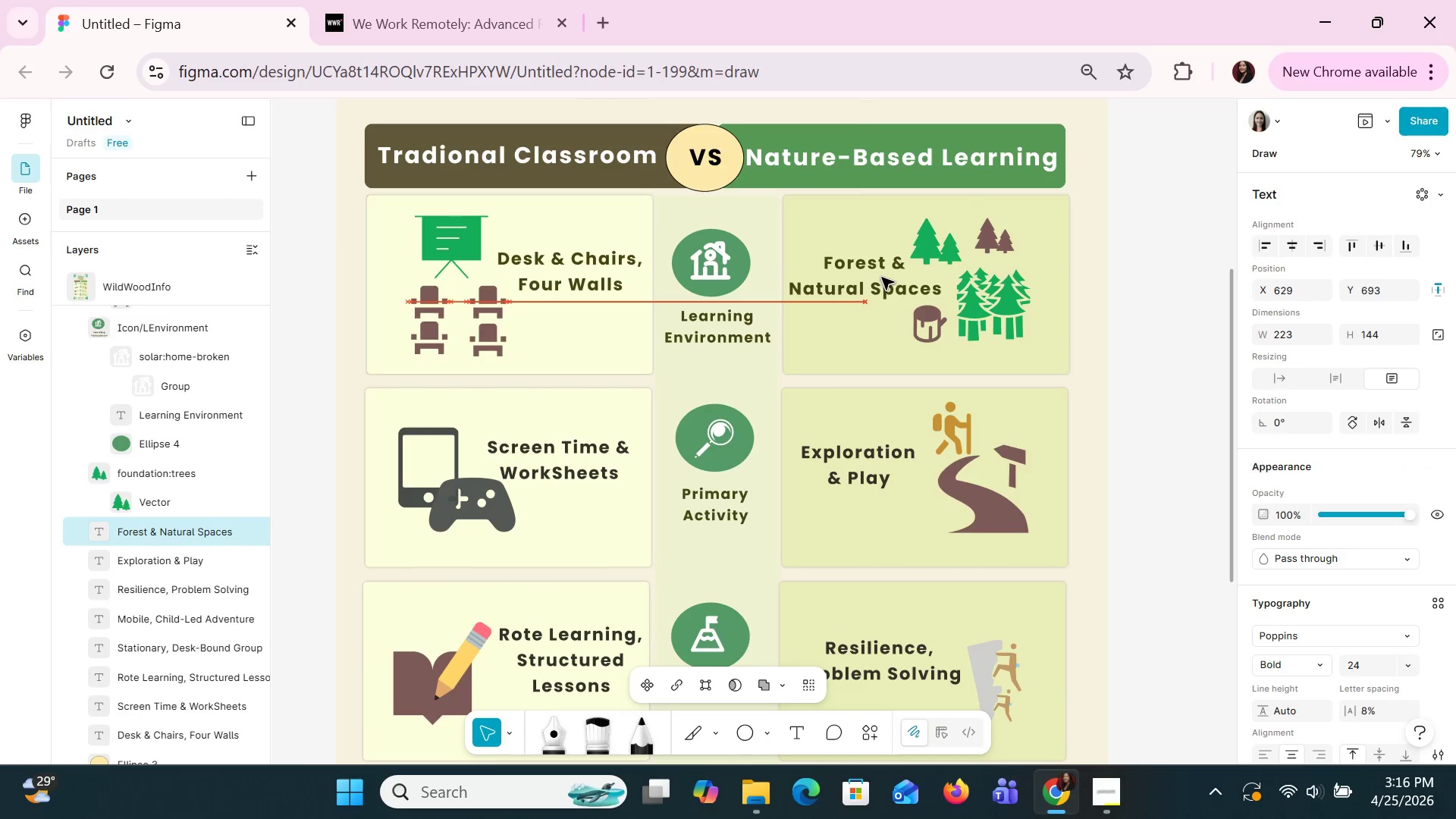 
key(ArrowLeft)
 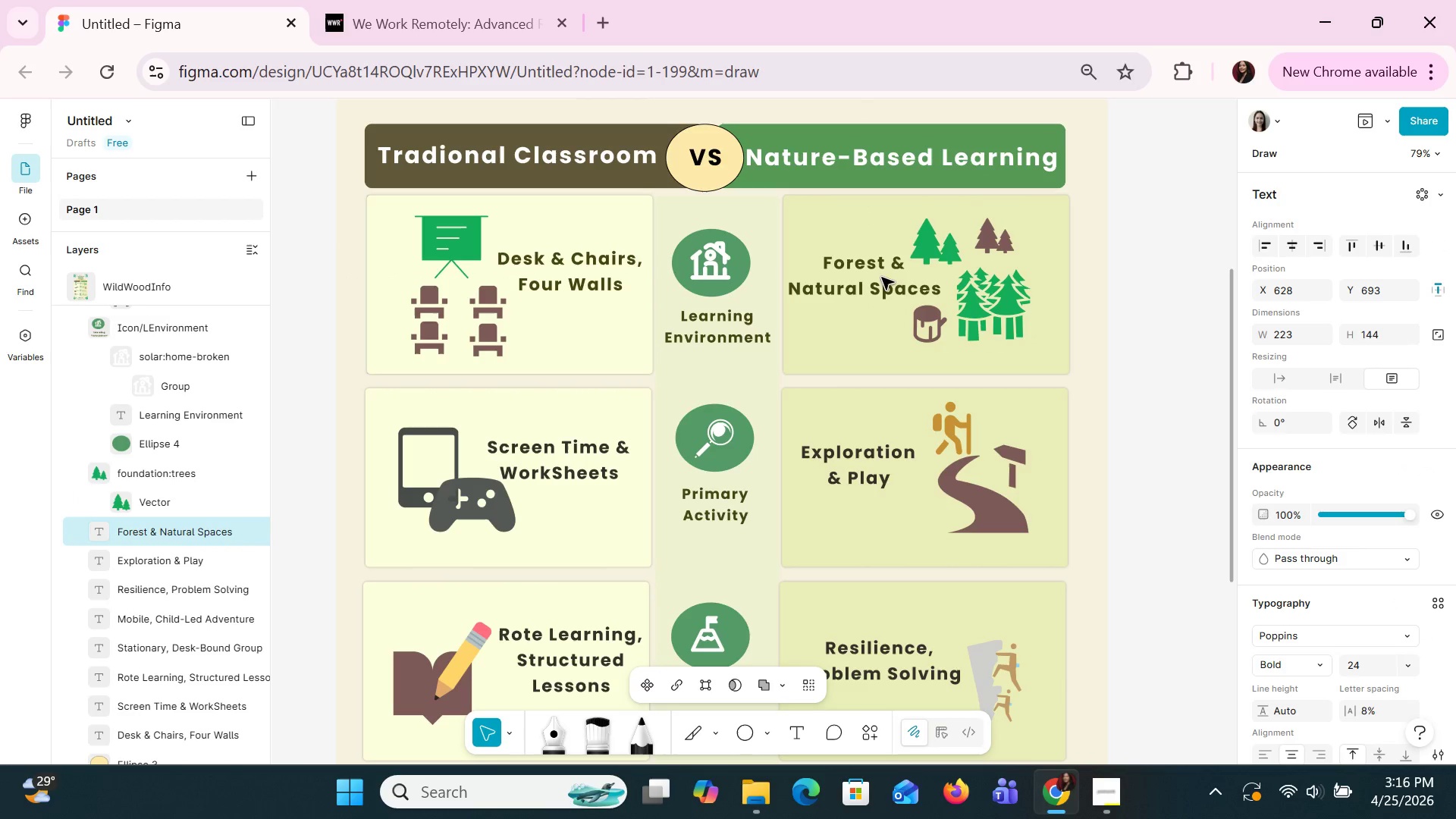 
key(ArrowUp)
 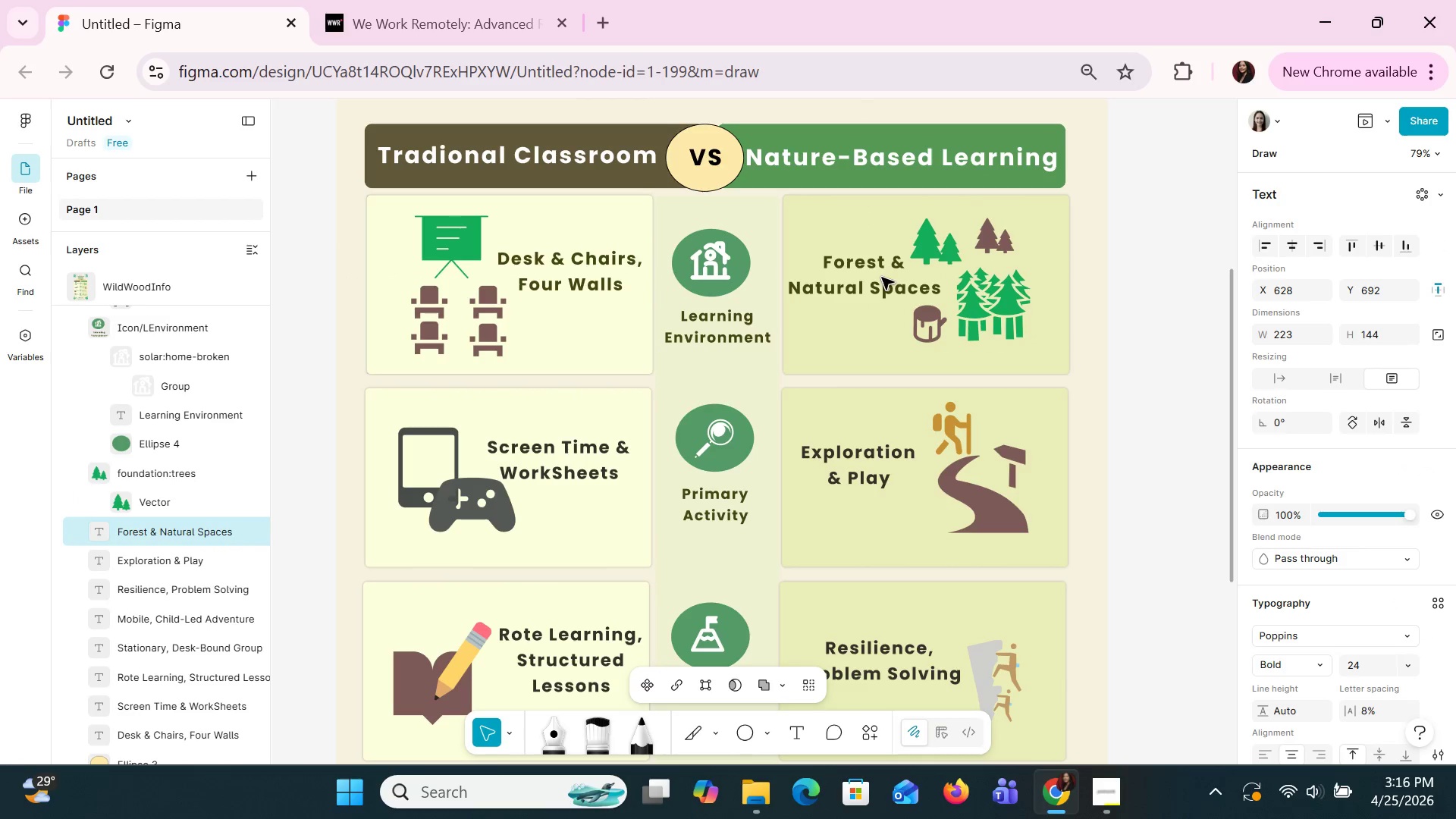 
key(ArrowUp)
 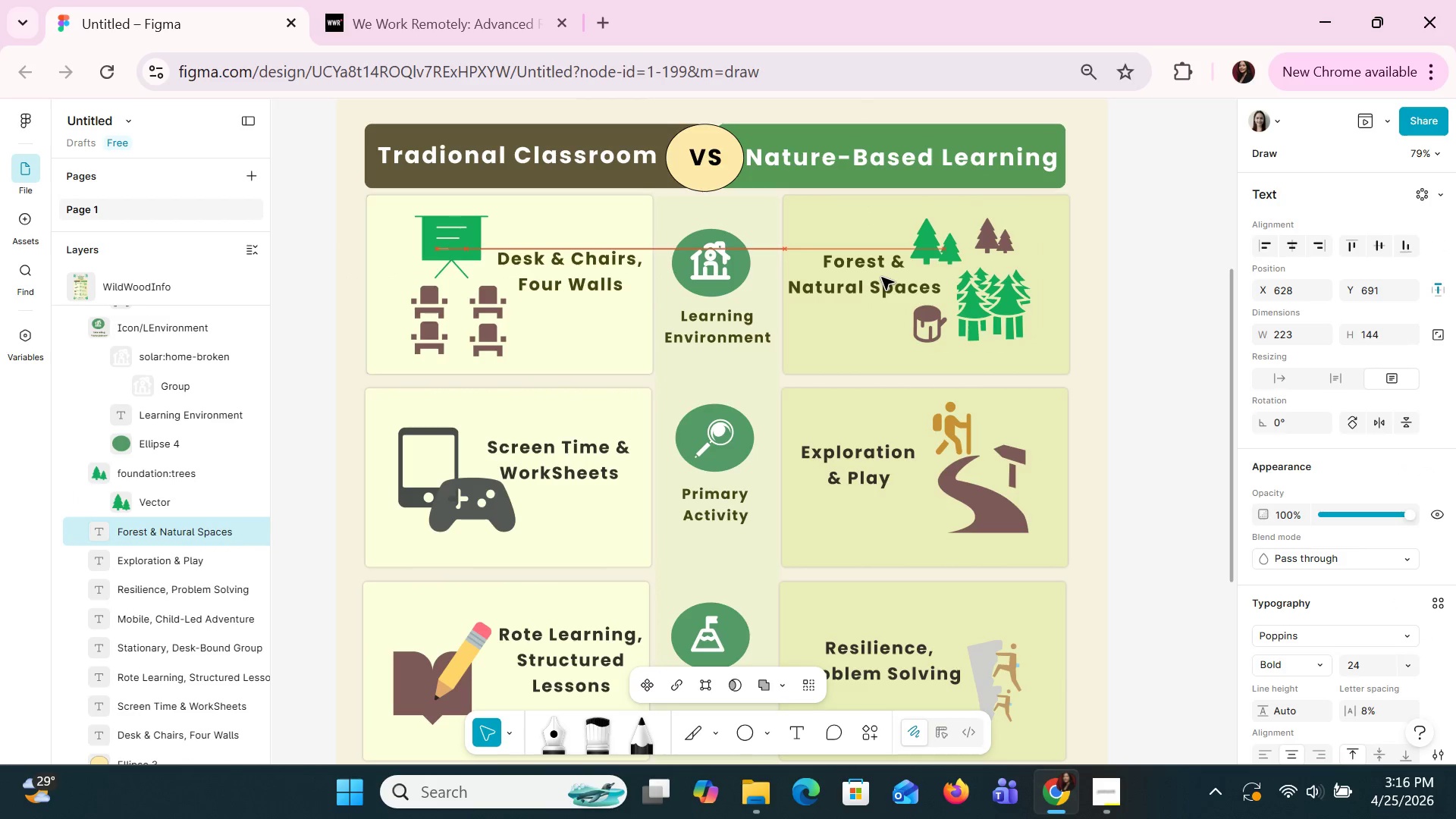 
key(ArrowUp)
 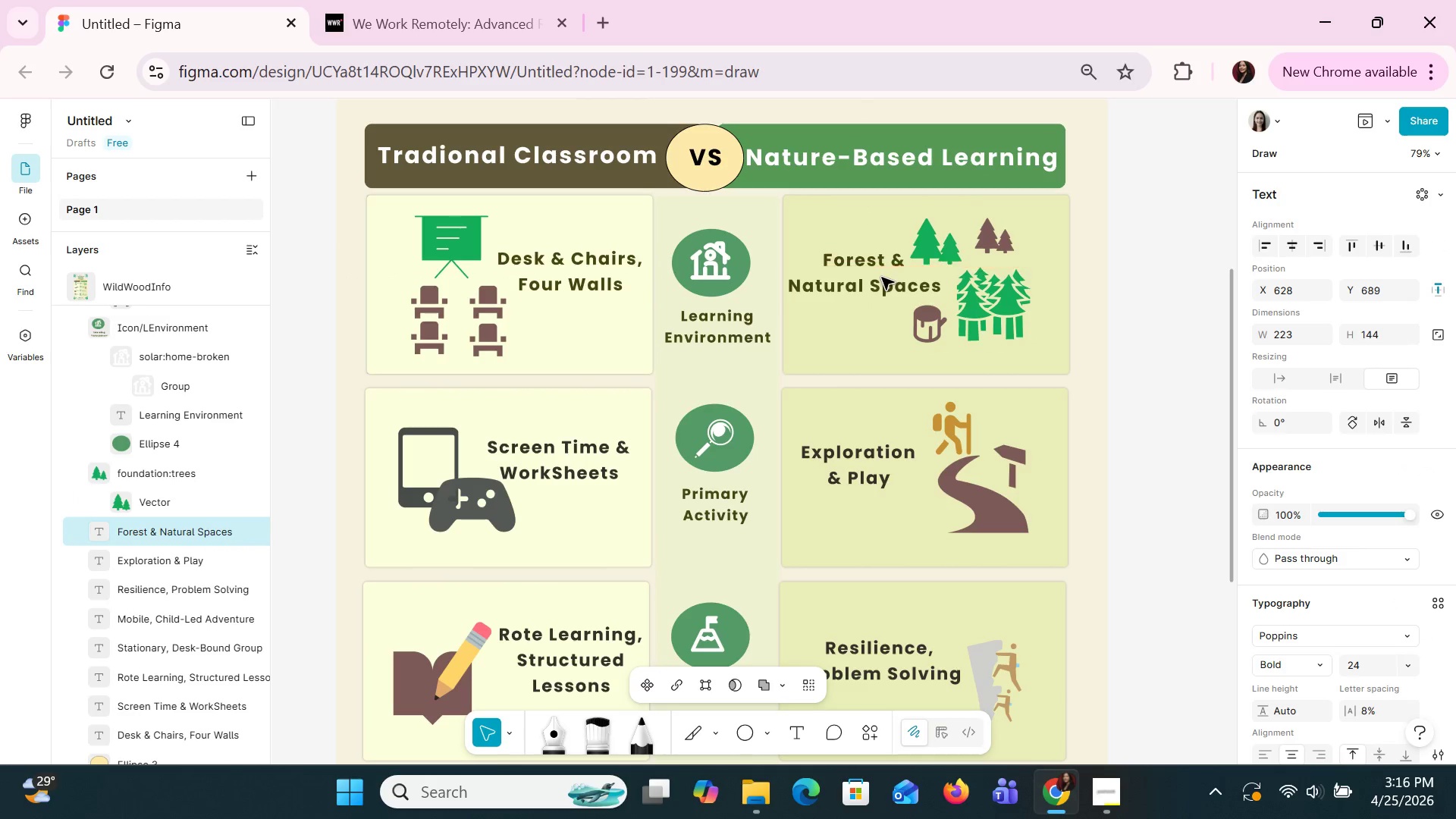 
key(ArrowUp)
 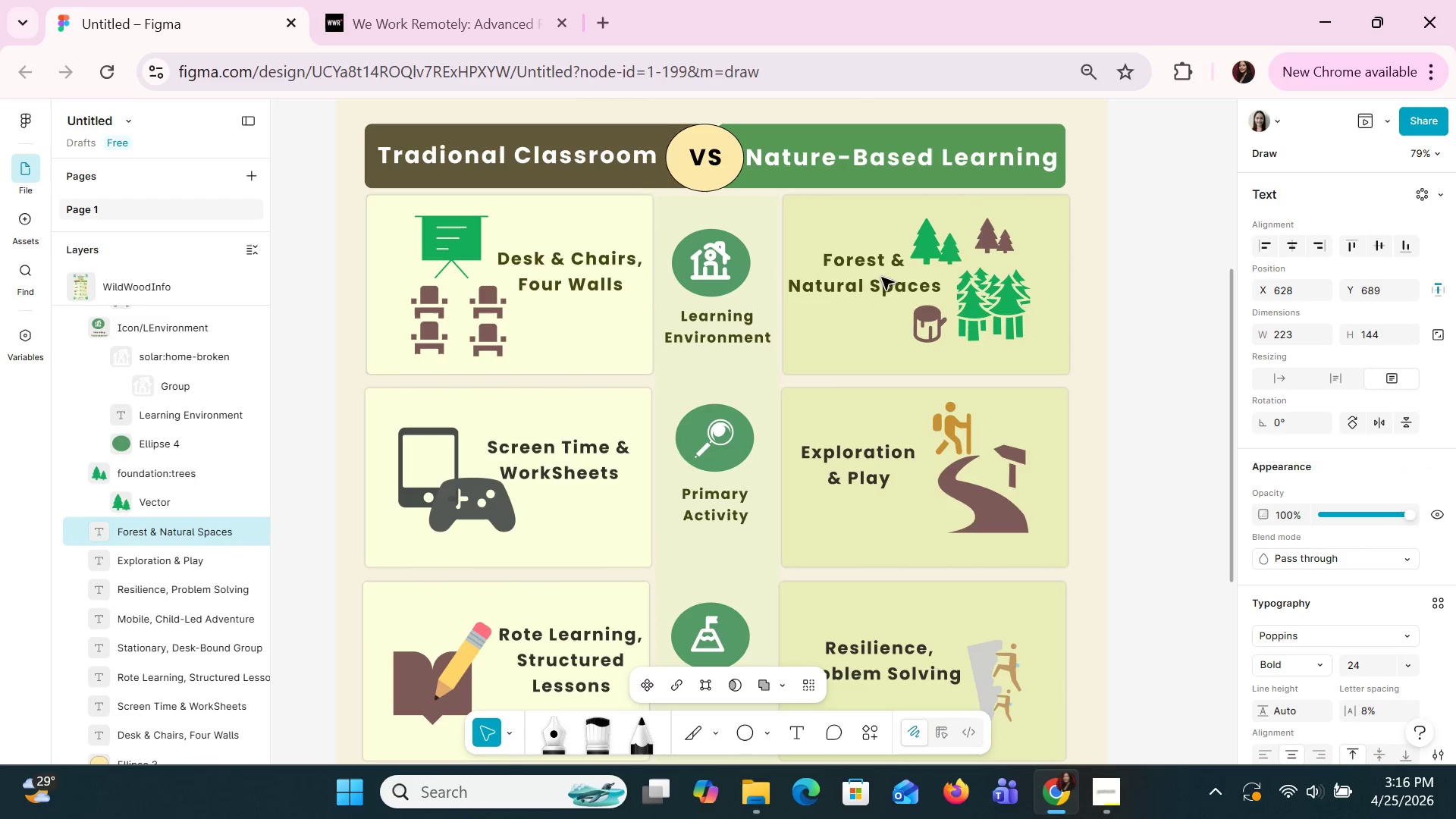 
key(ArrowDown)
 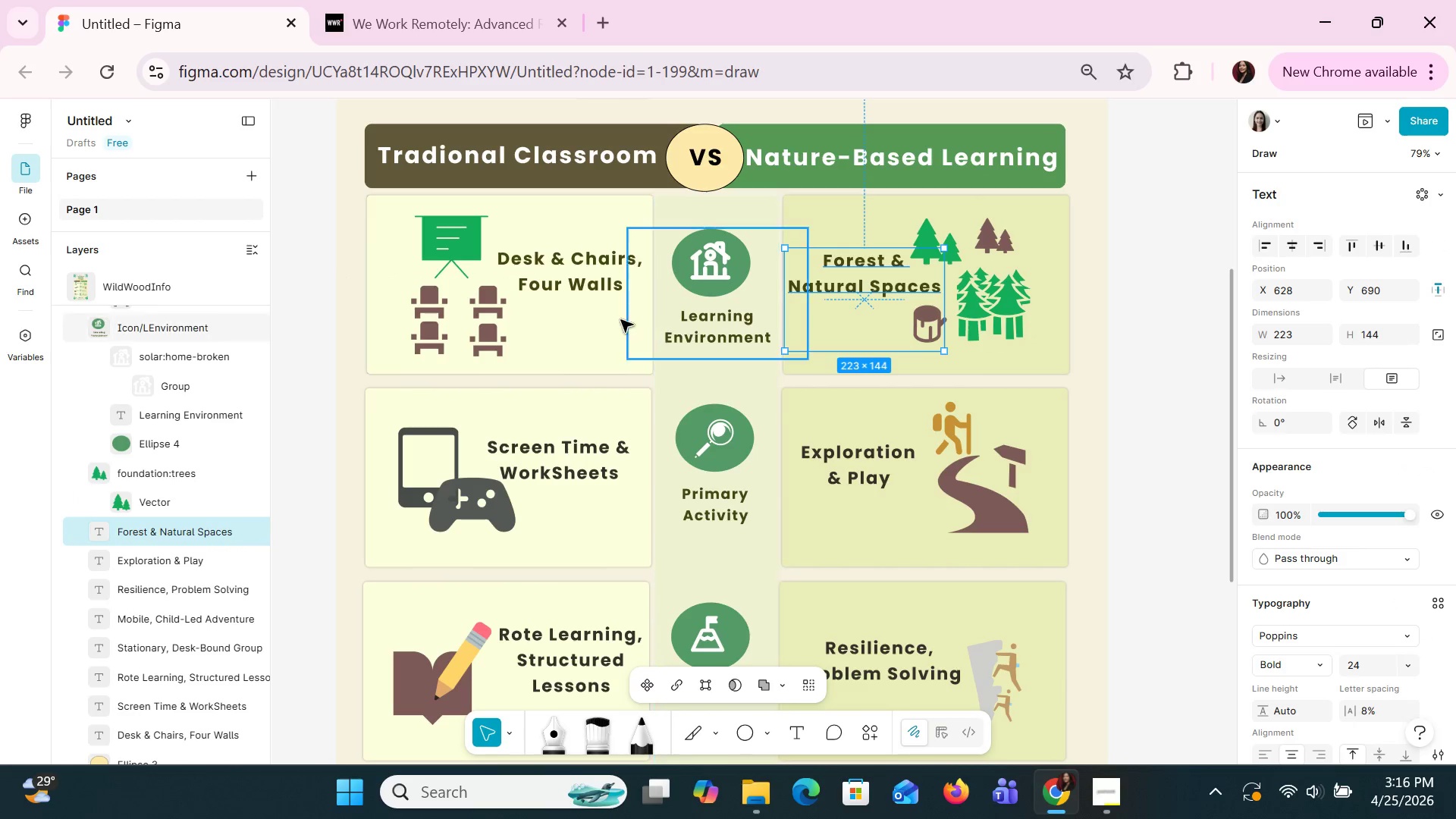 
left_click([557, 273])
 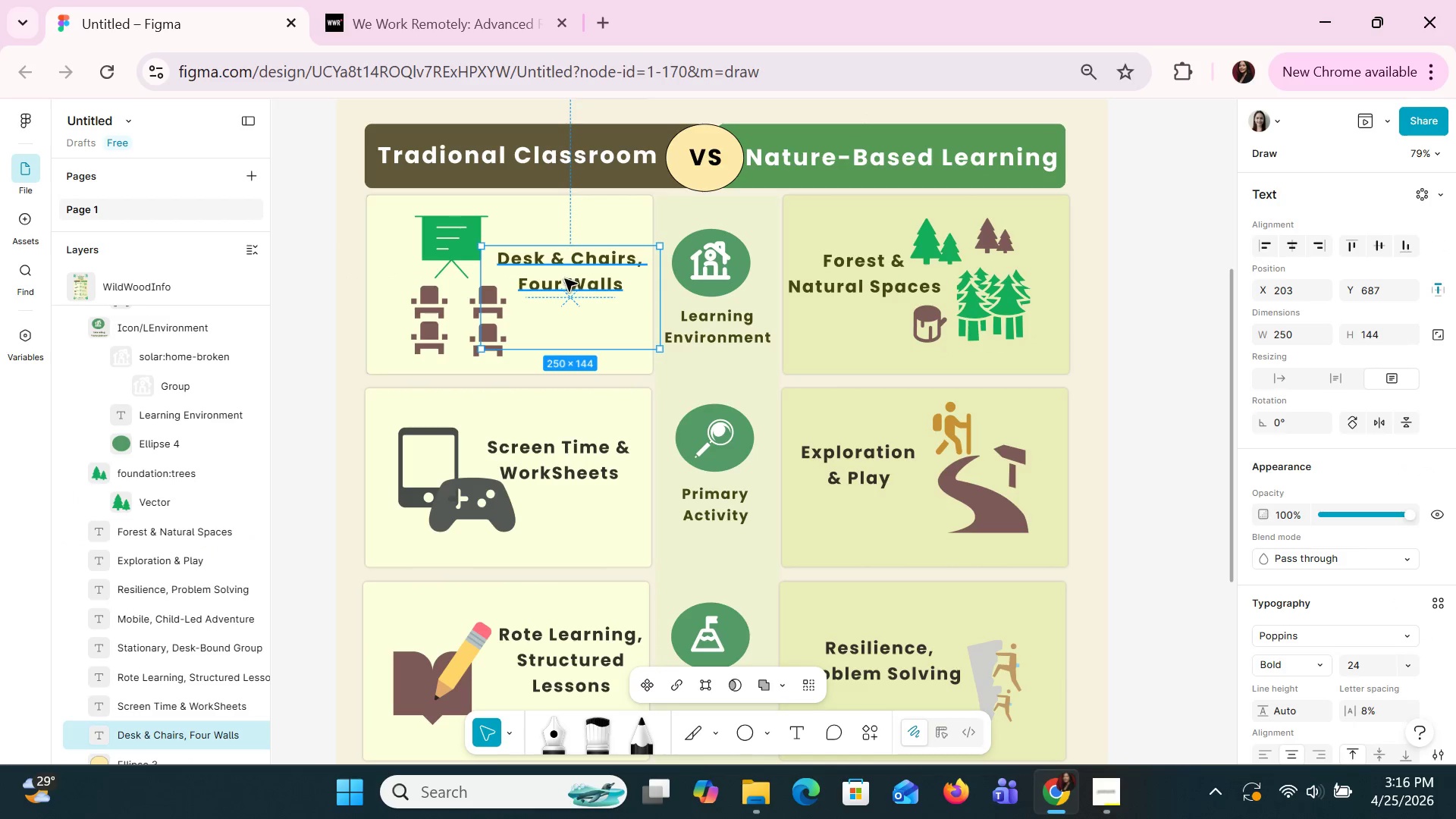 
hold_key(key=ShiftLeft, duration=1.5)
left_click([851, 269])
 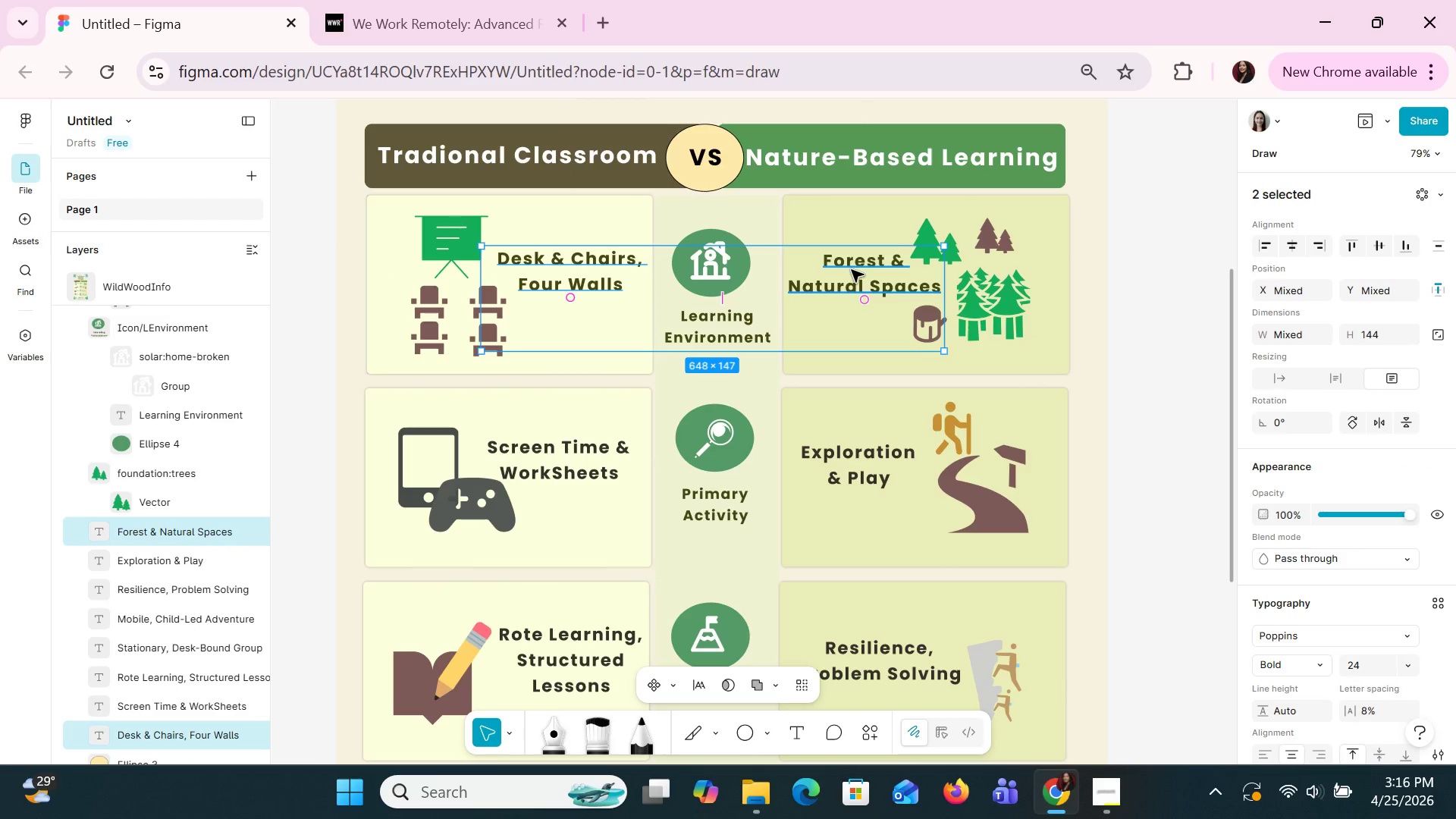 
key(Shift+ShiftLeft)
 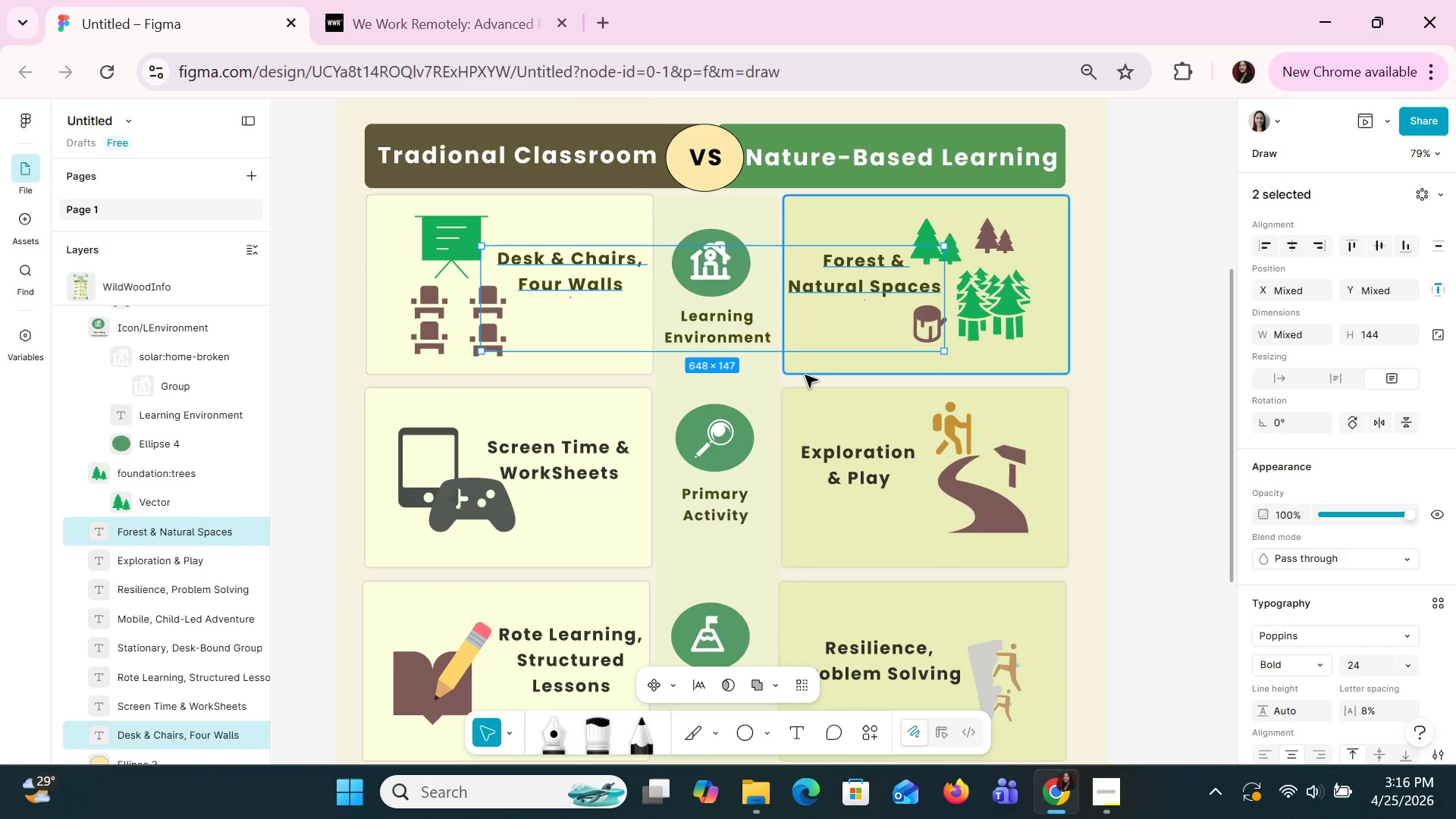 
left_click([826, 385])
 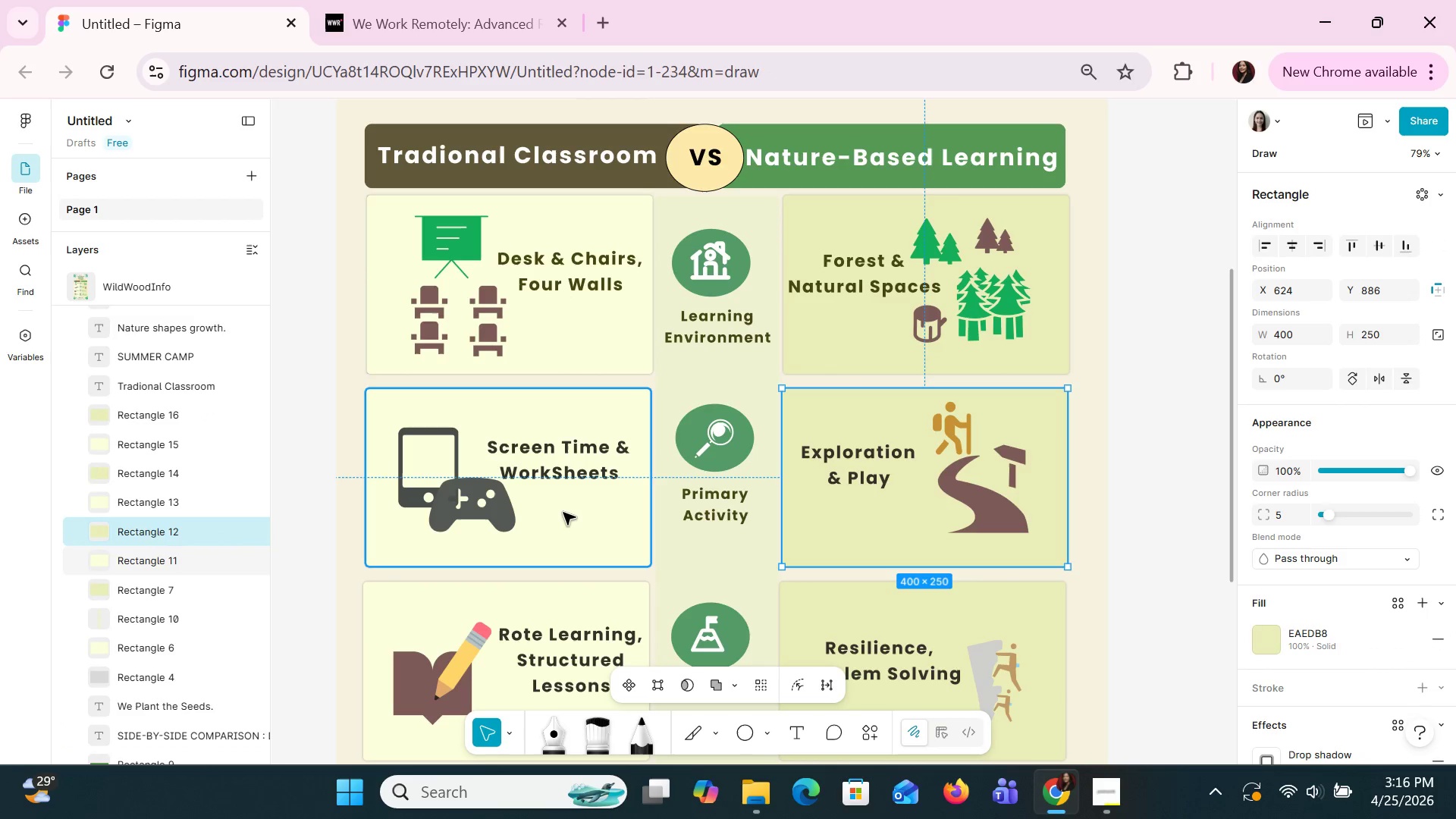 
left_click([564, 475])
 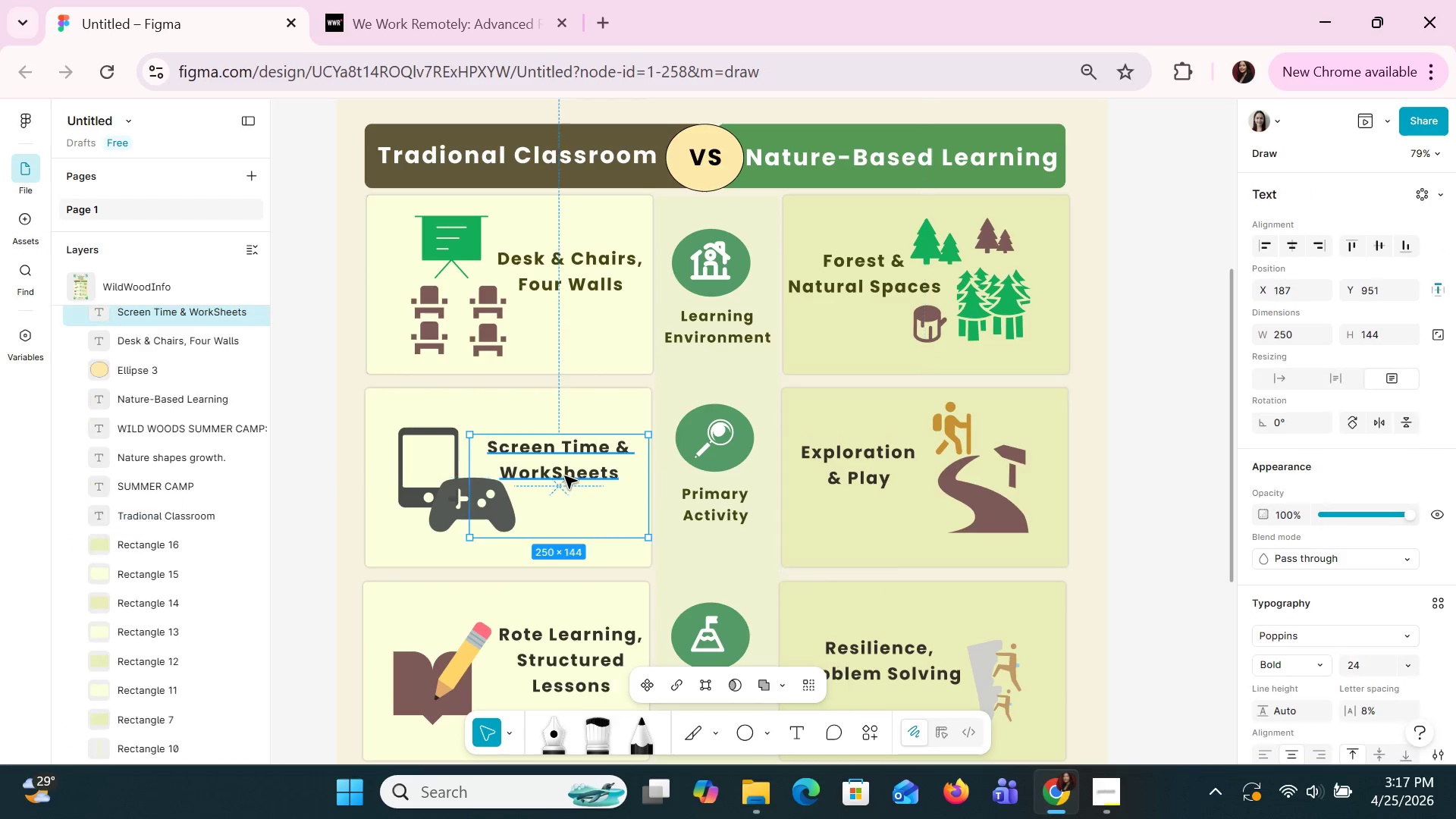 
hold_key(key=ShiftLeft, duration=1.5)
left_click([868, 459])
 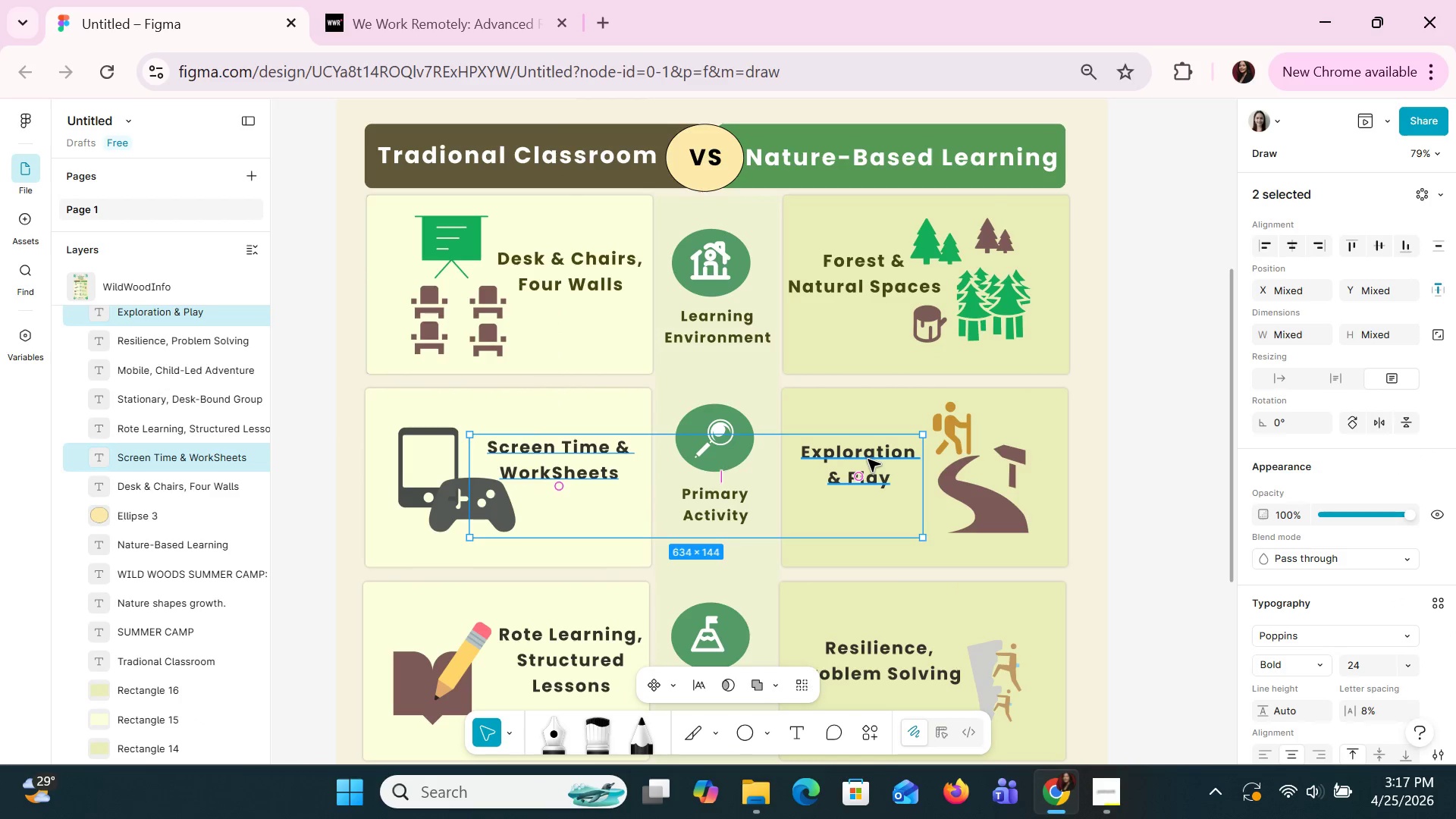 
hold_key(key=ShiftLeft, duration=0.5)
 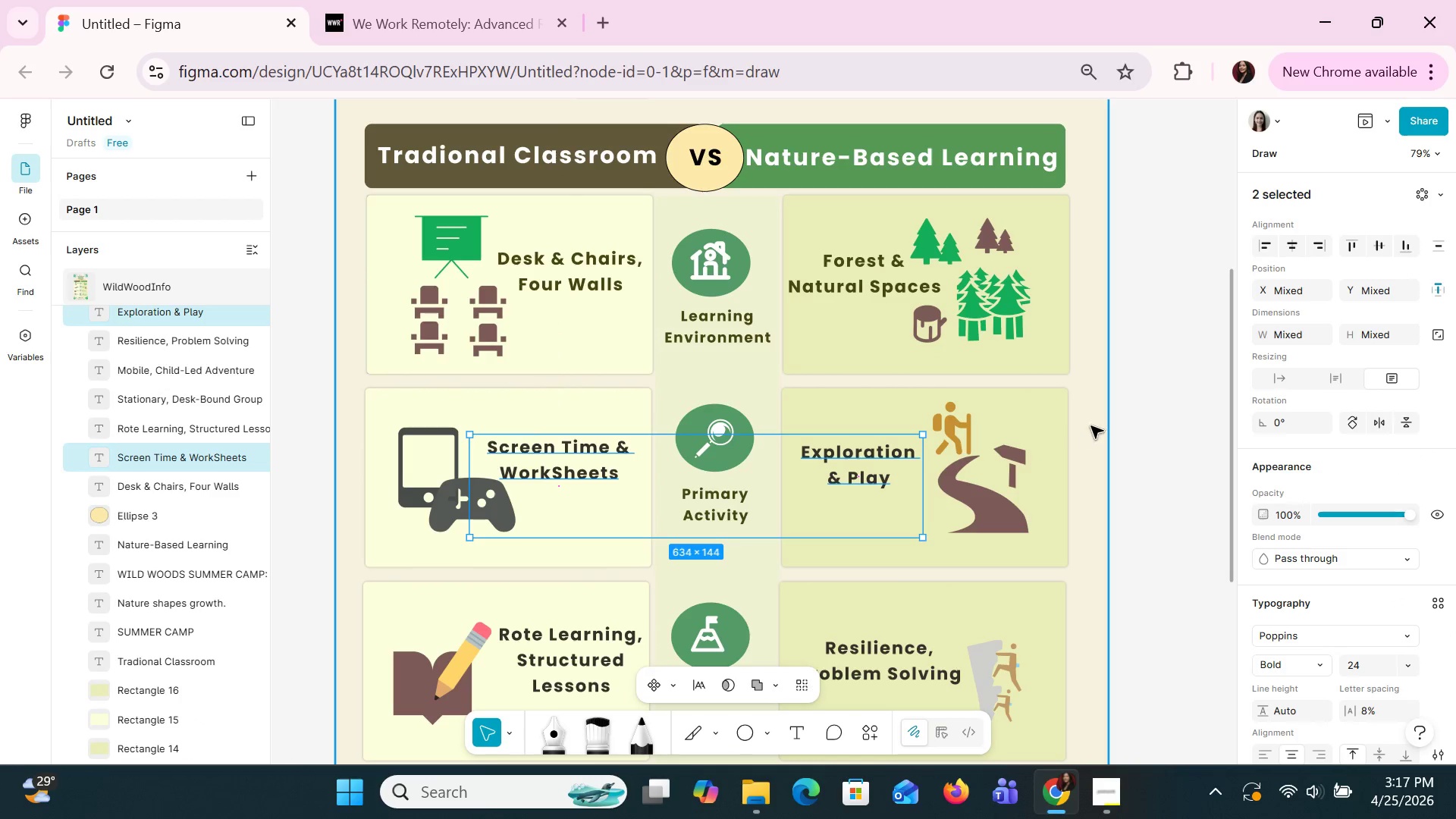 
left_click([1152, 389])
 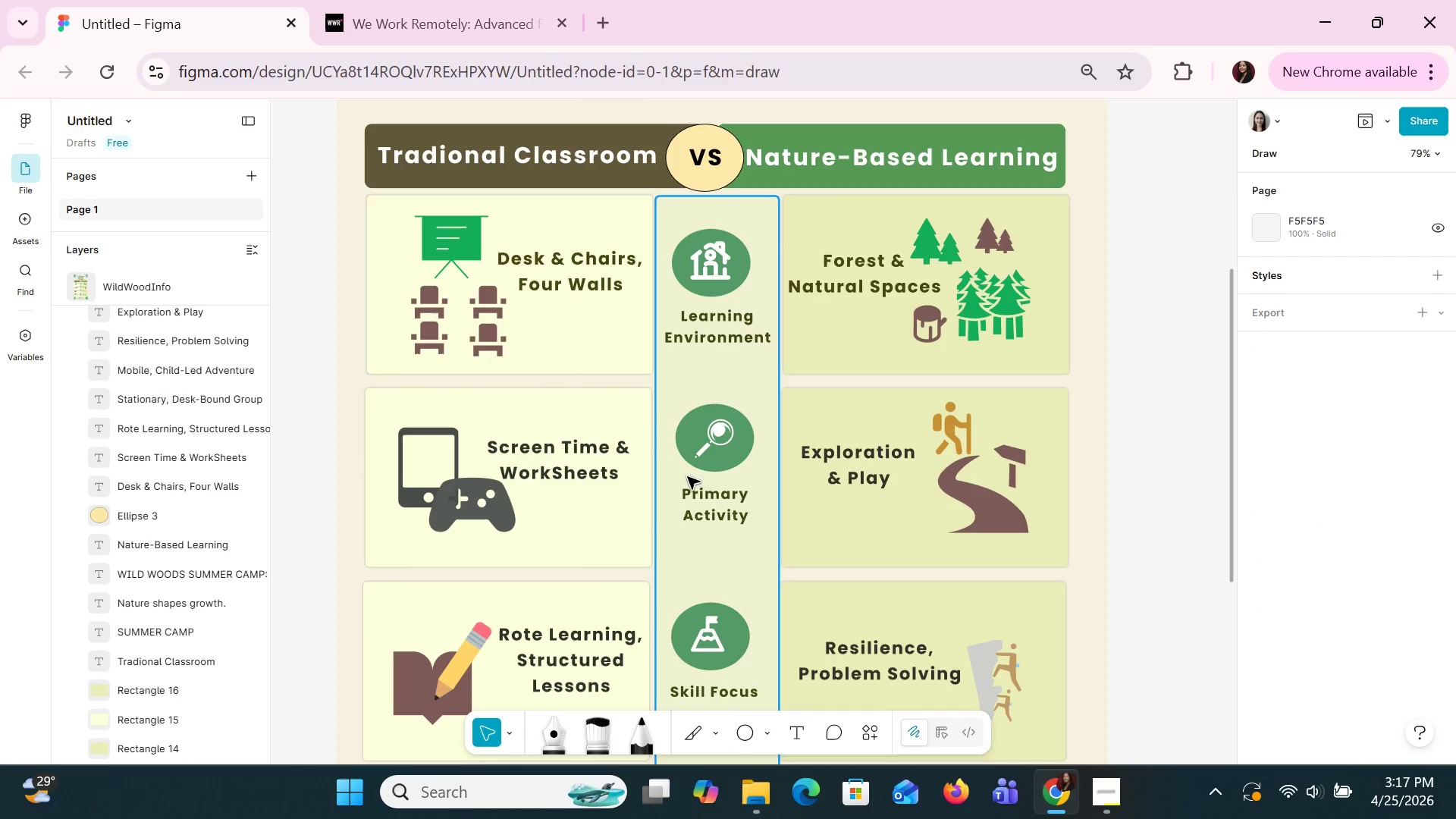 
left_click([684, 469])
 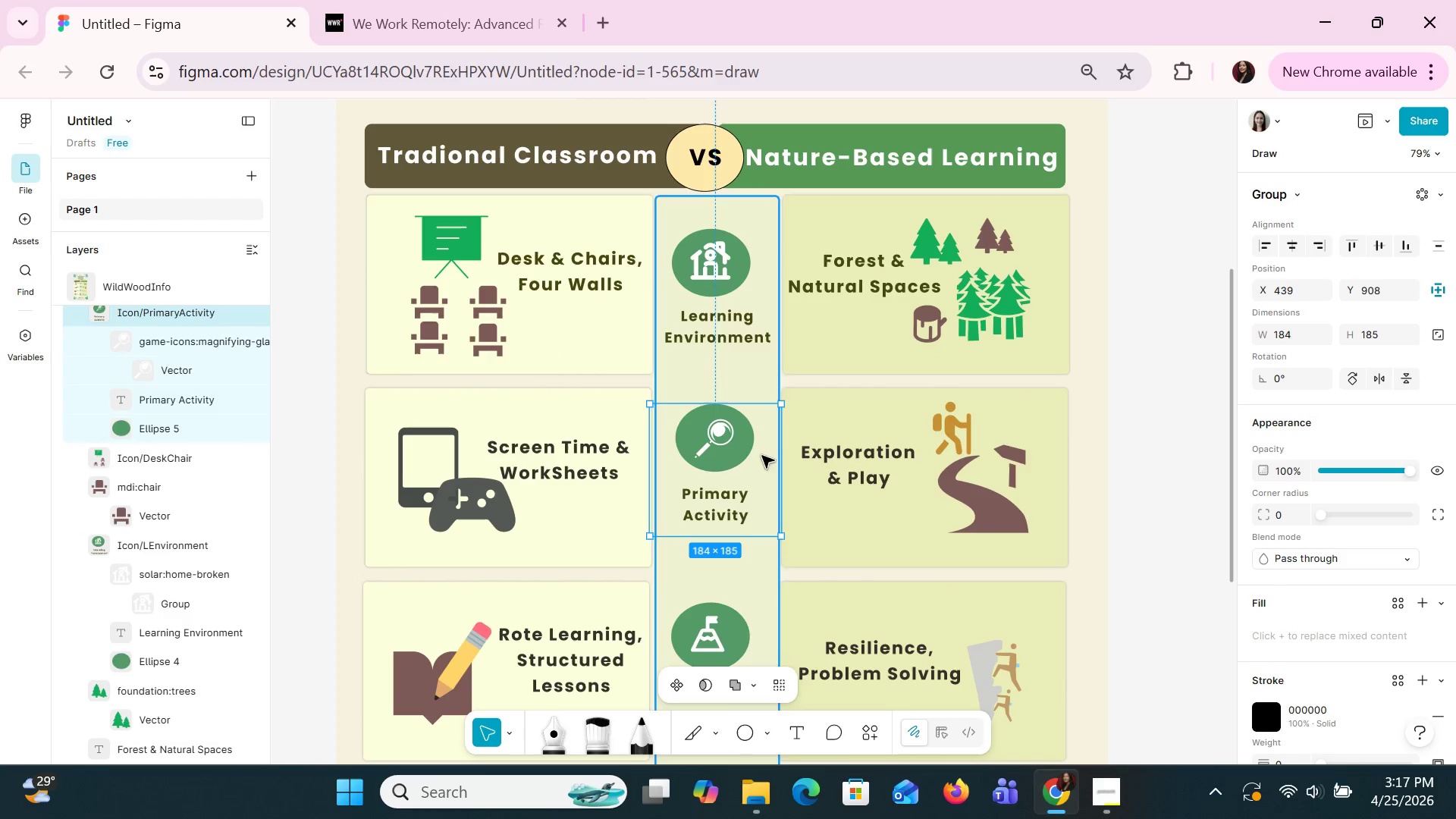 
scroll: coordinate [780, 447], scroll_direction: down, amount: 1.0
 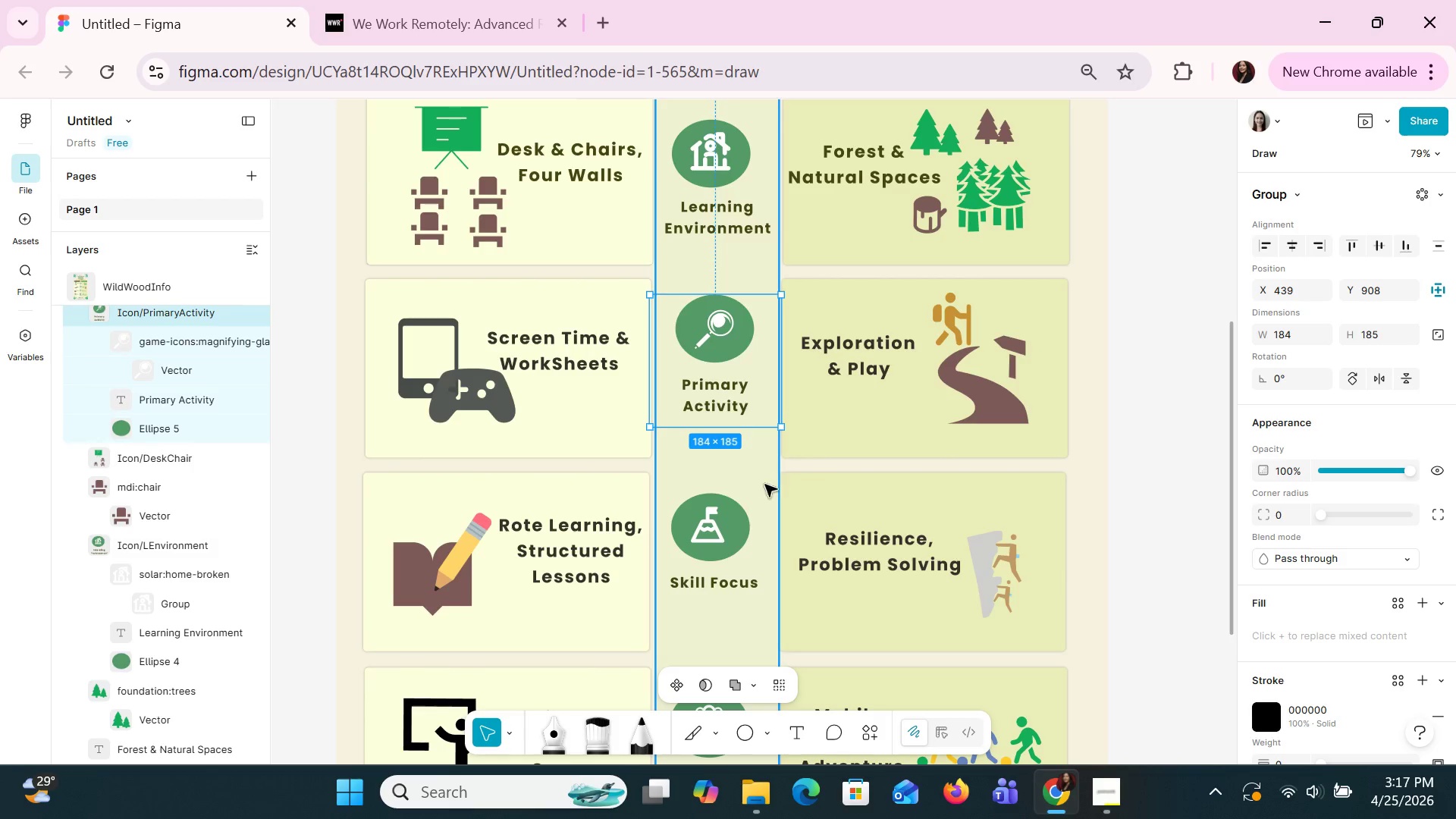 
double_click([712, 525])
 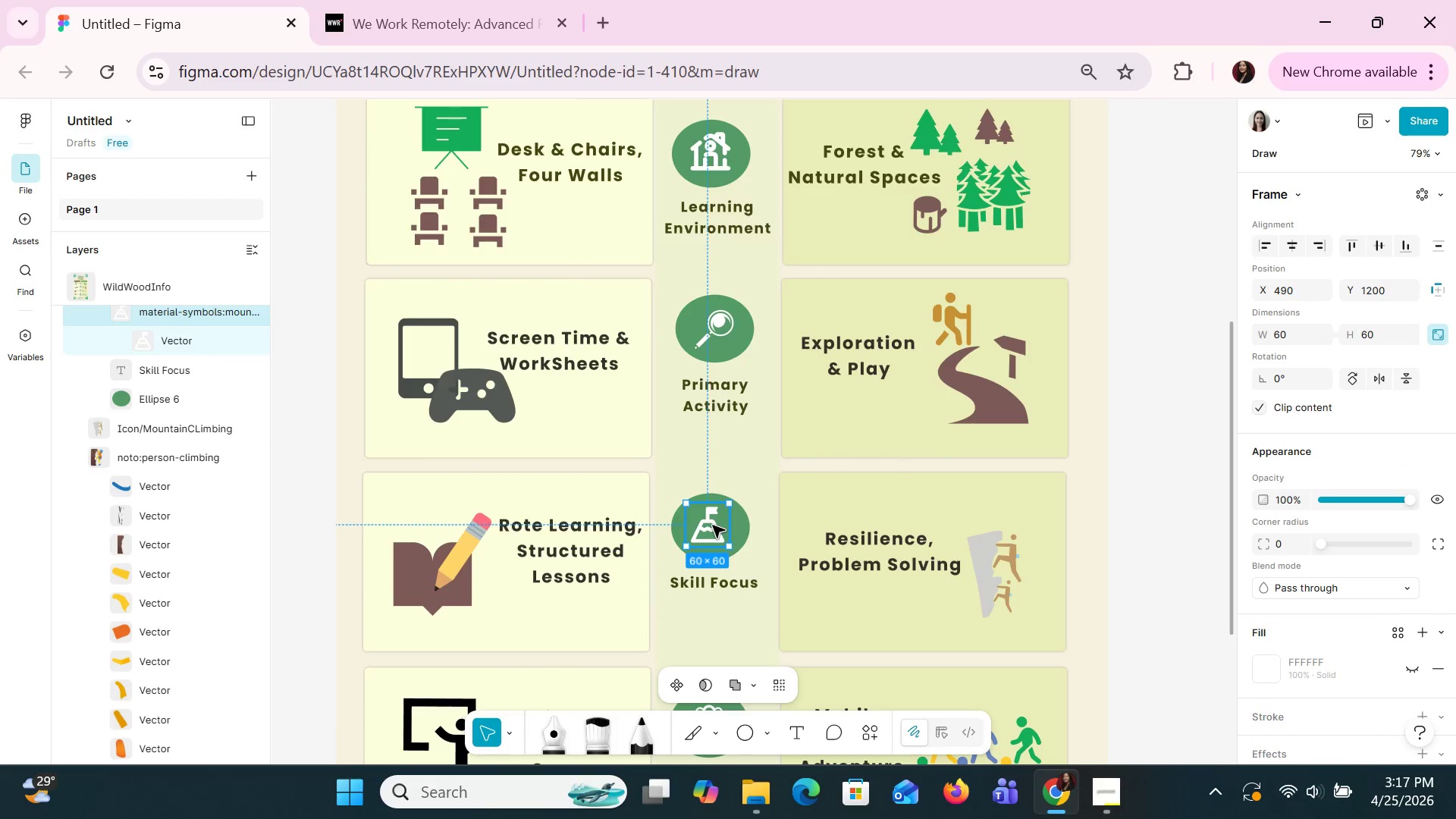 
key(ArrowRight)
 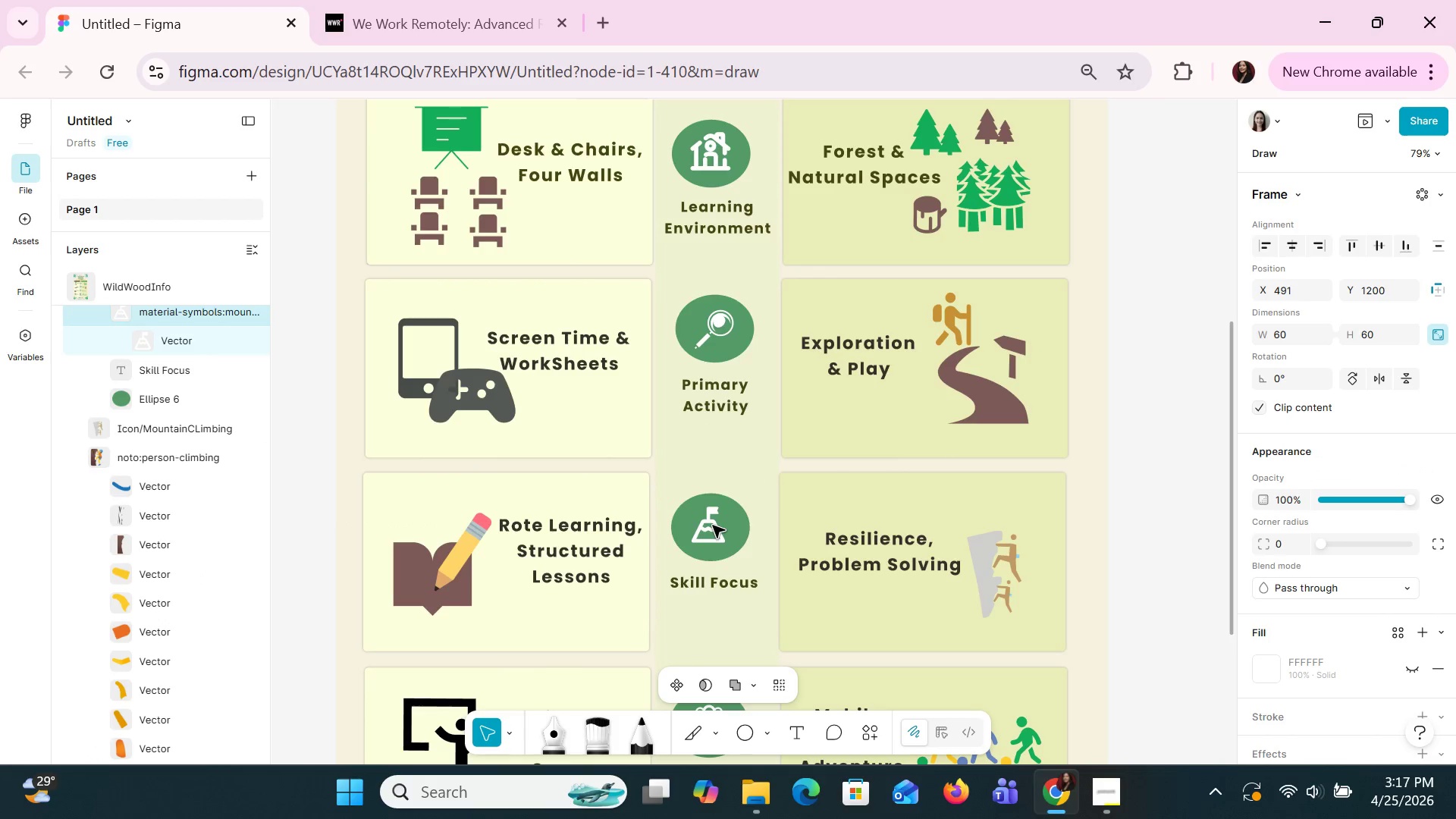 
key(ArrowRight)
 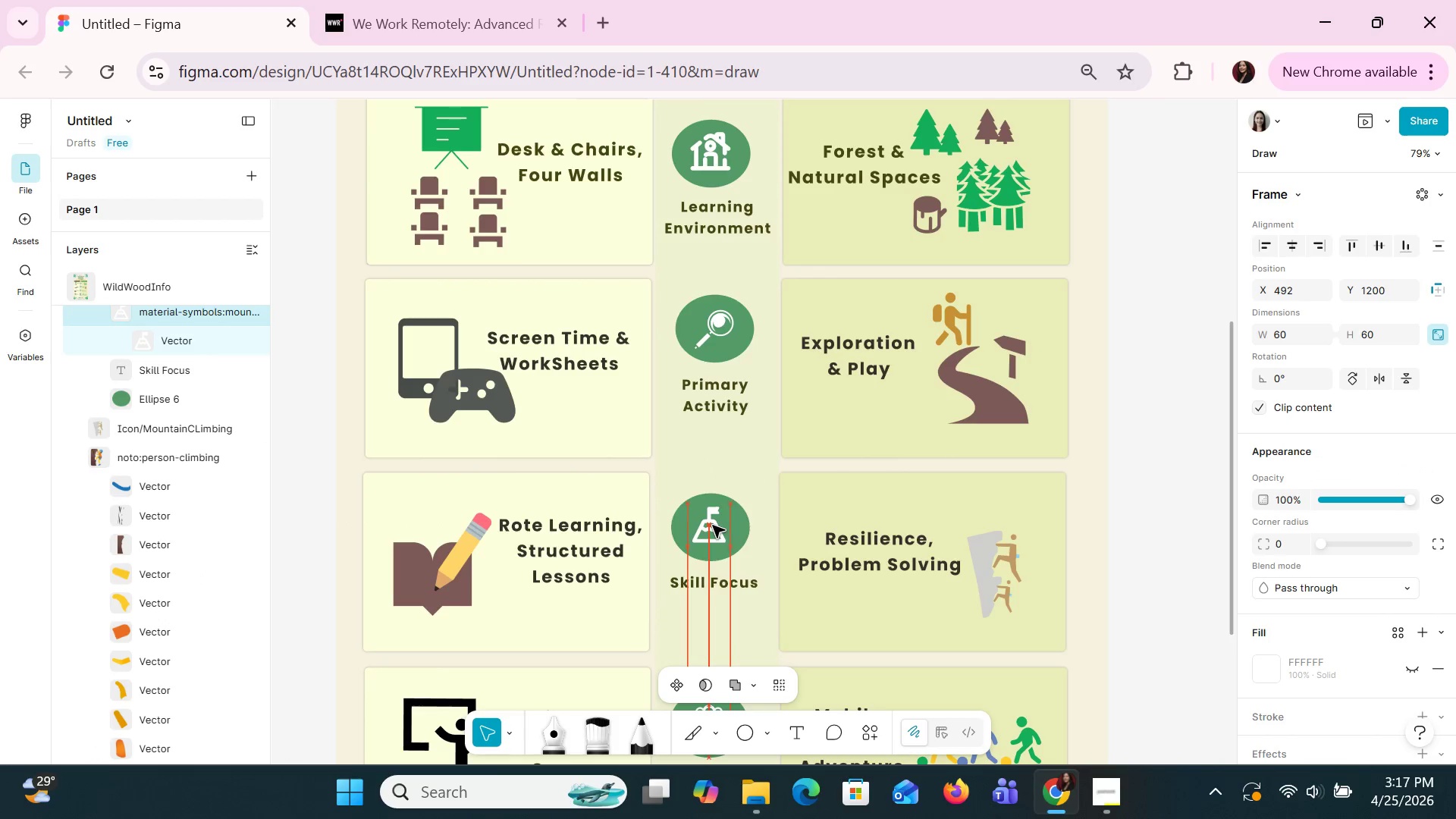 
key(ArrowRight)
 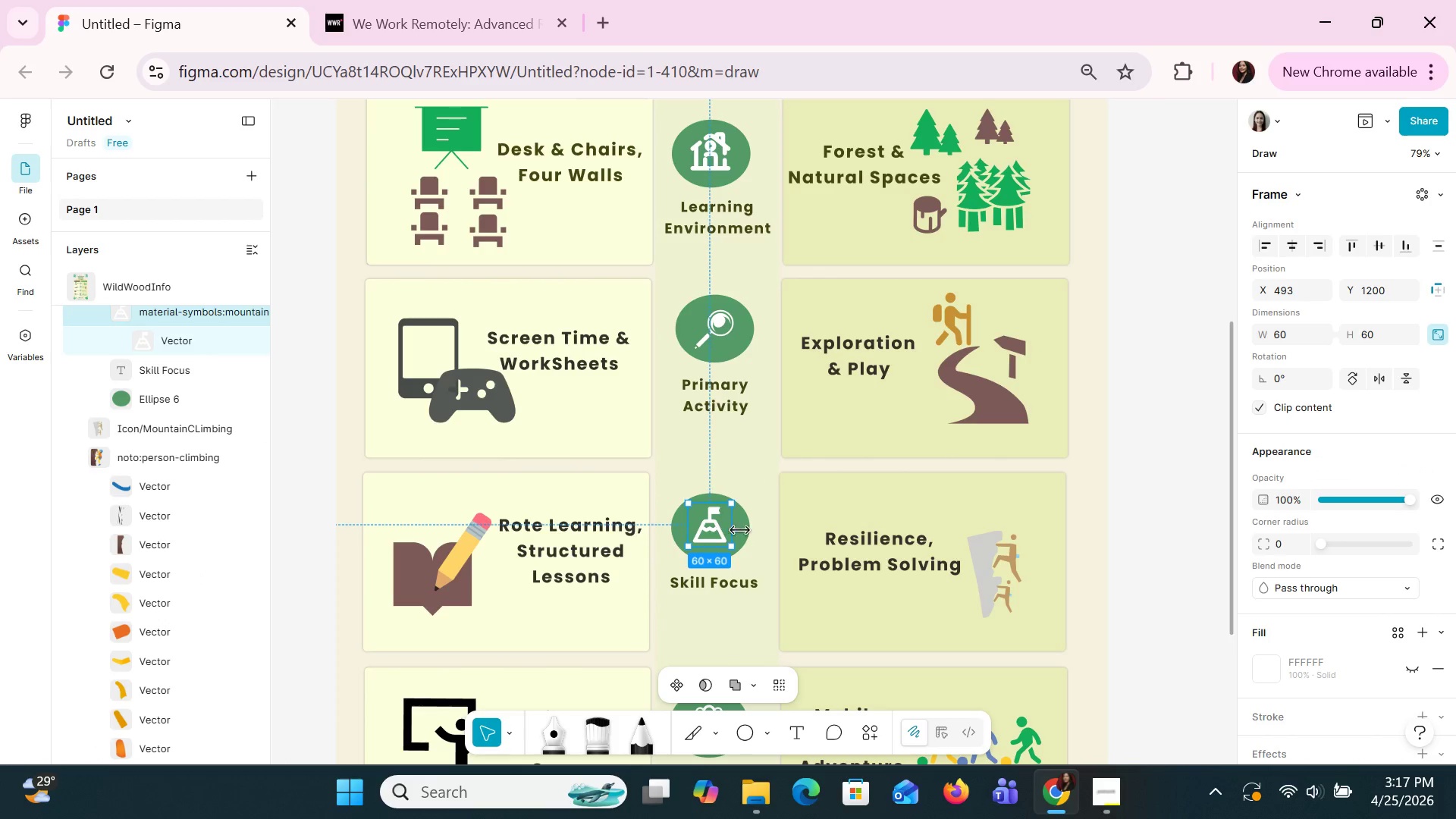 
hold_key(key=ShiftLeft, duration=1.5)
left_click([747, 531])
 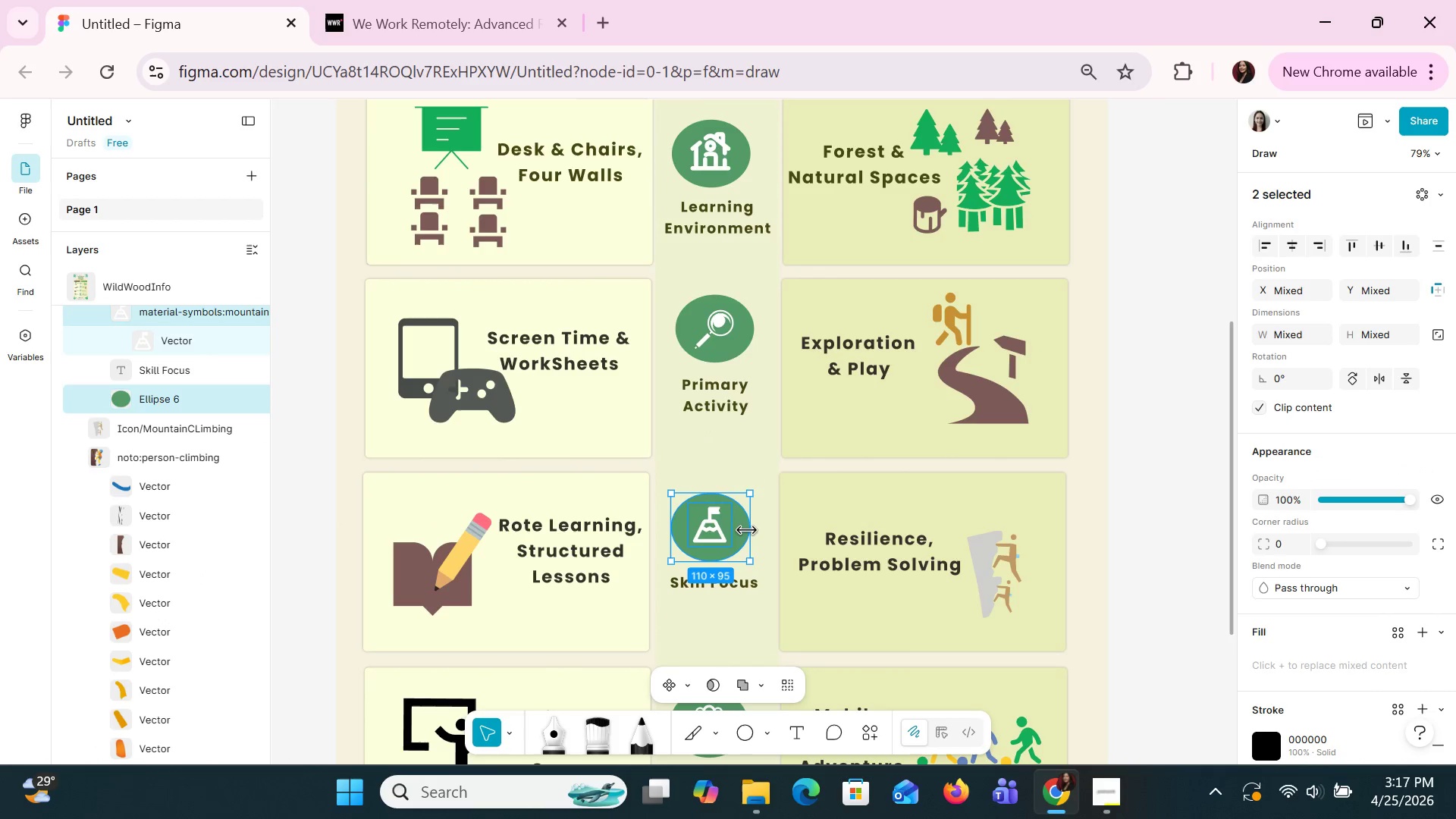 
key(Shift+A)
 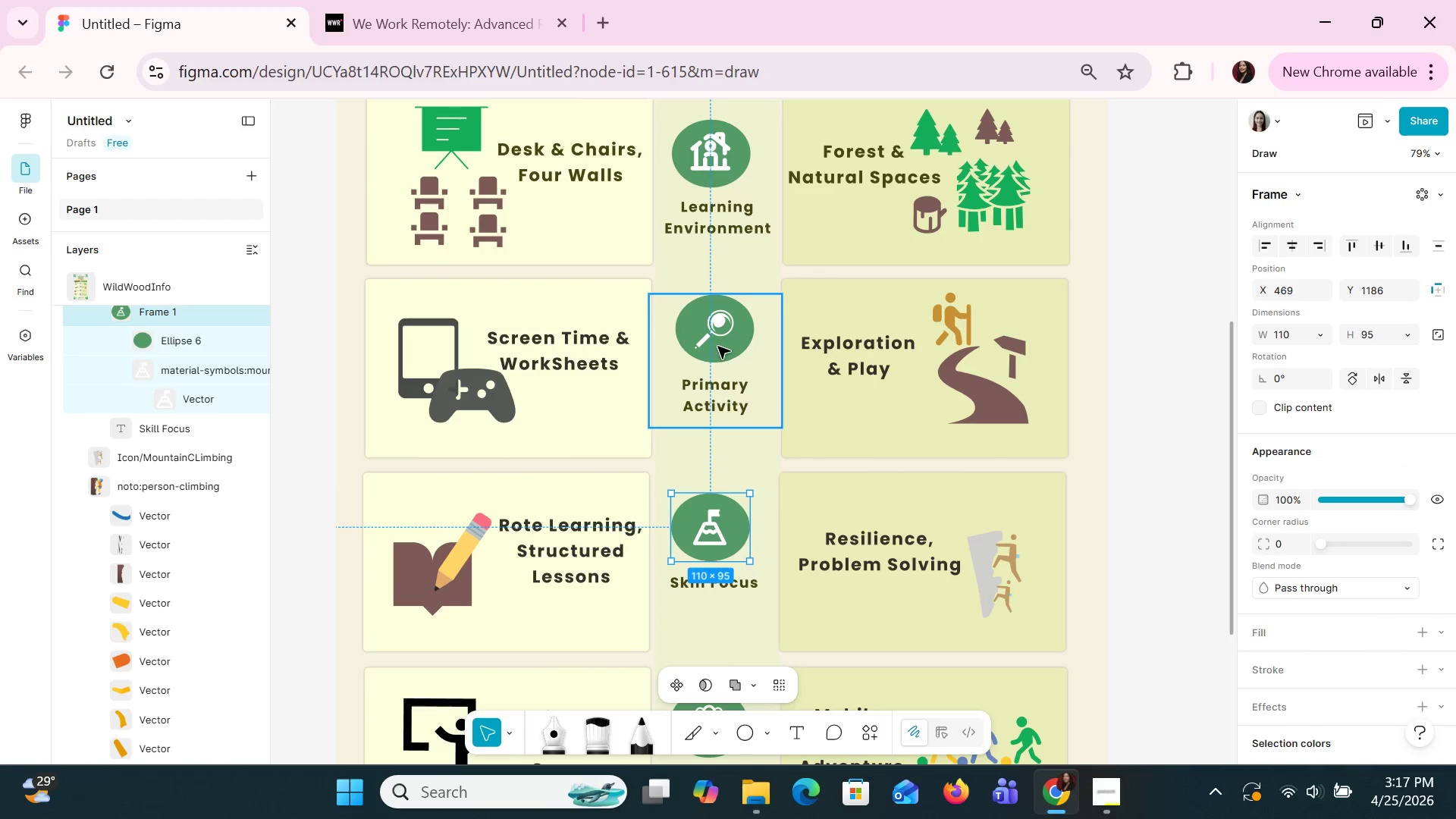 
left_click([712, 158])
 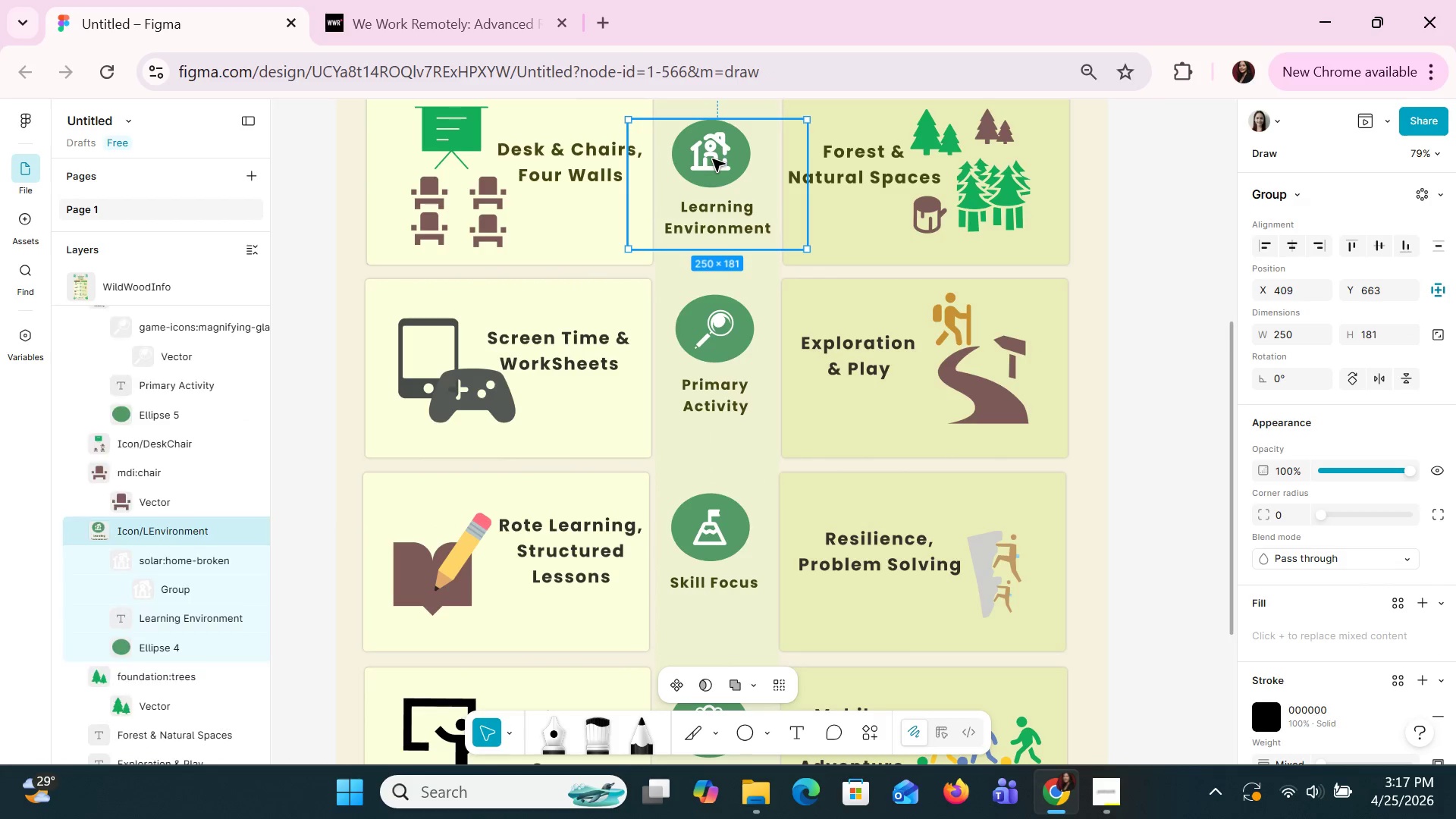 
double_click([712, 158])
 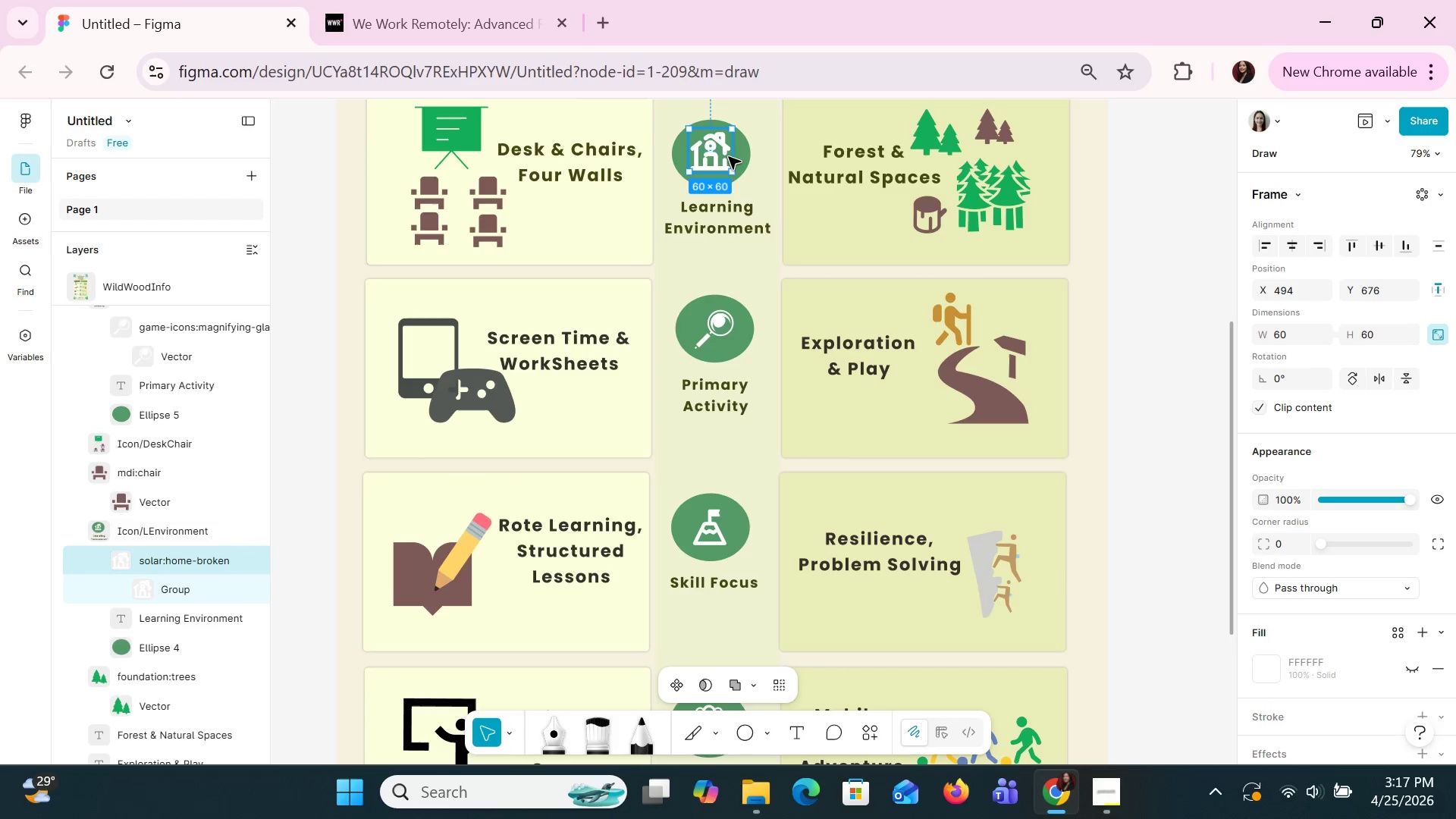 
left_click([742, 153])
 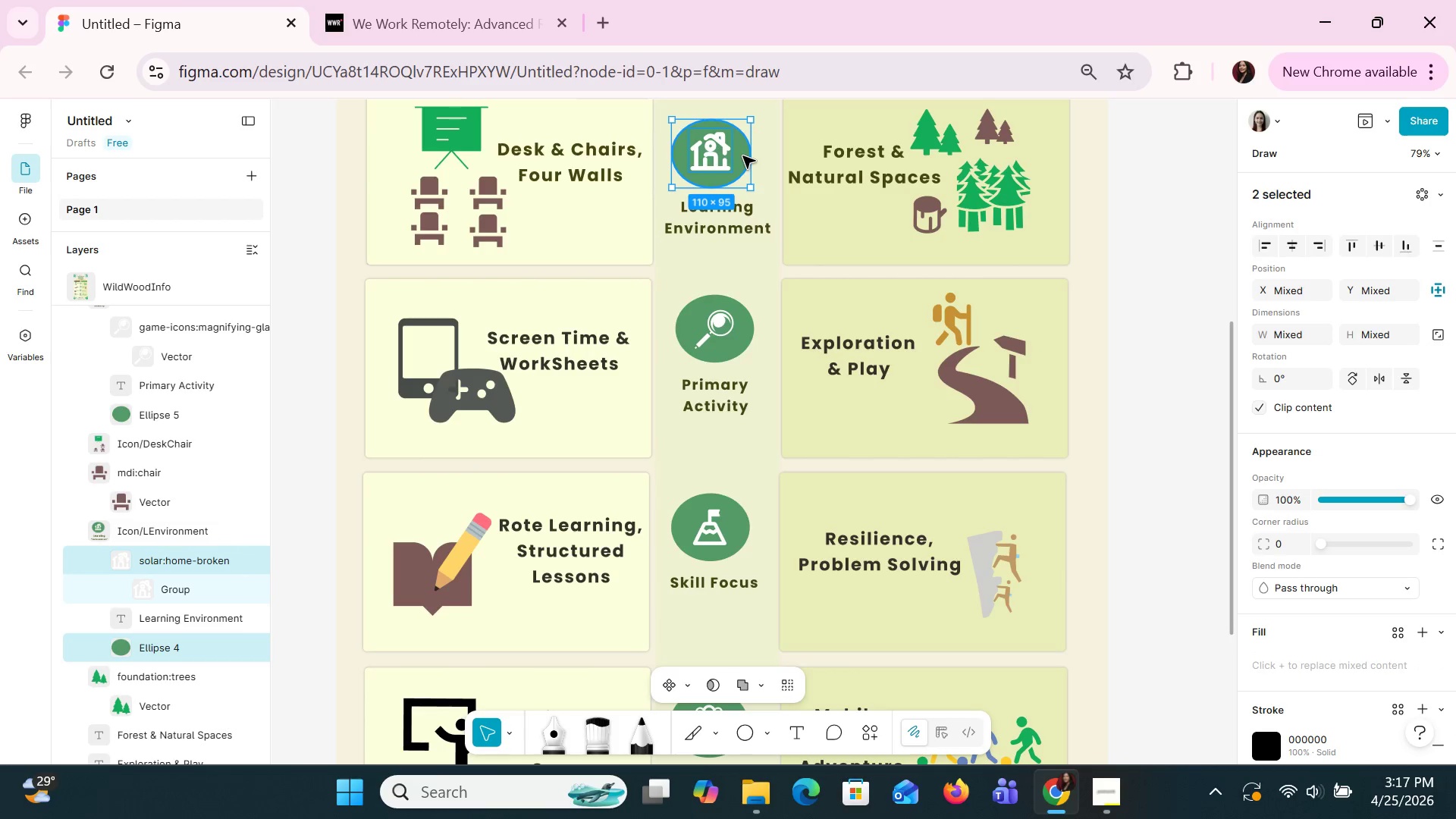 
key(Shift+A)
 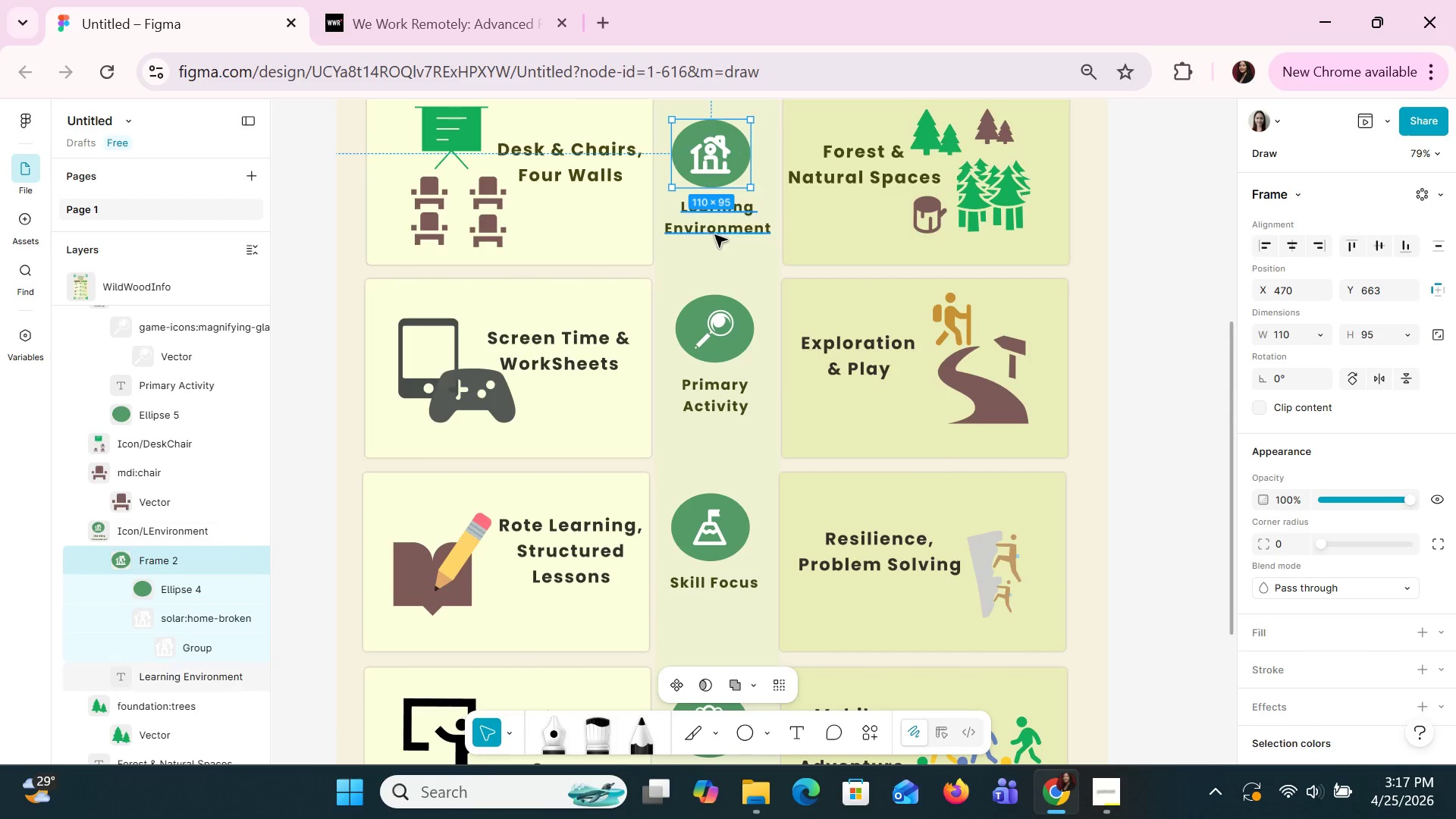 
left_click([724, 324])
 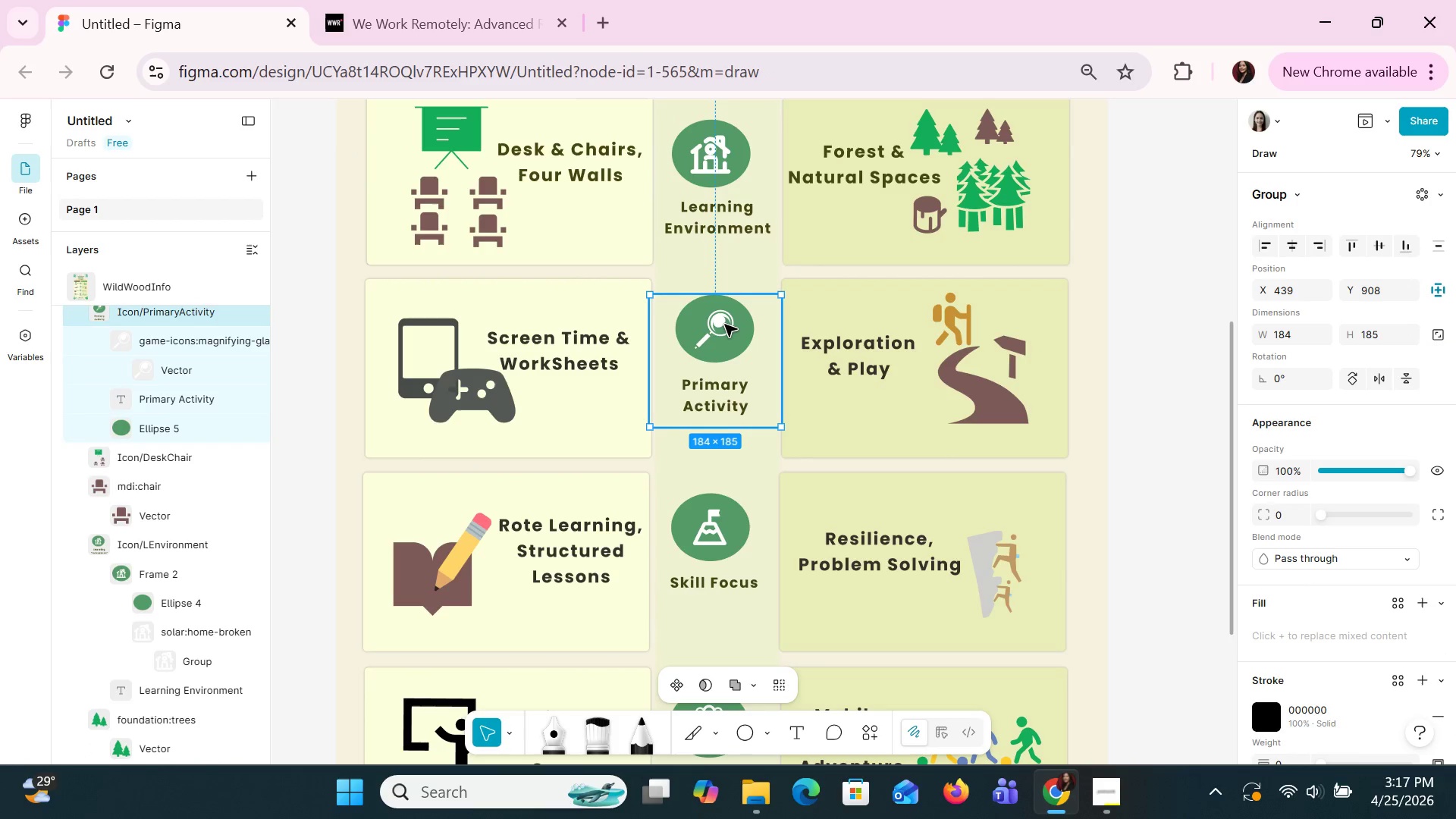 
double_click([724, 324])
 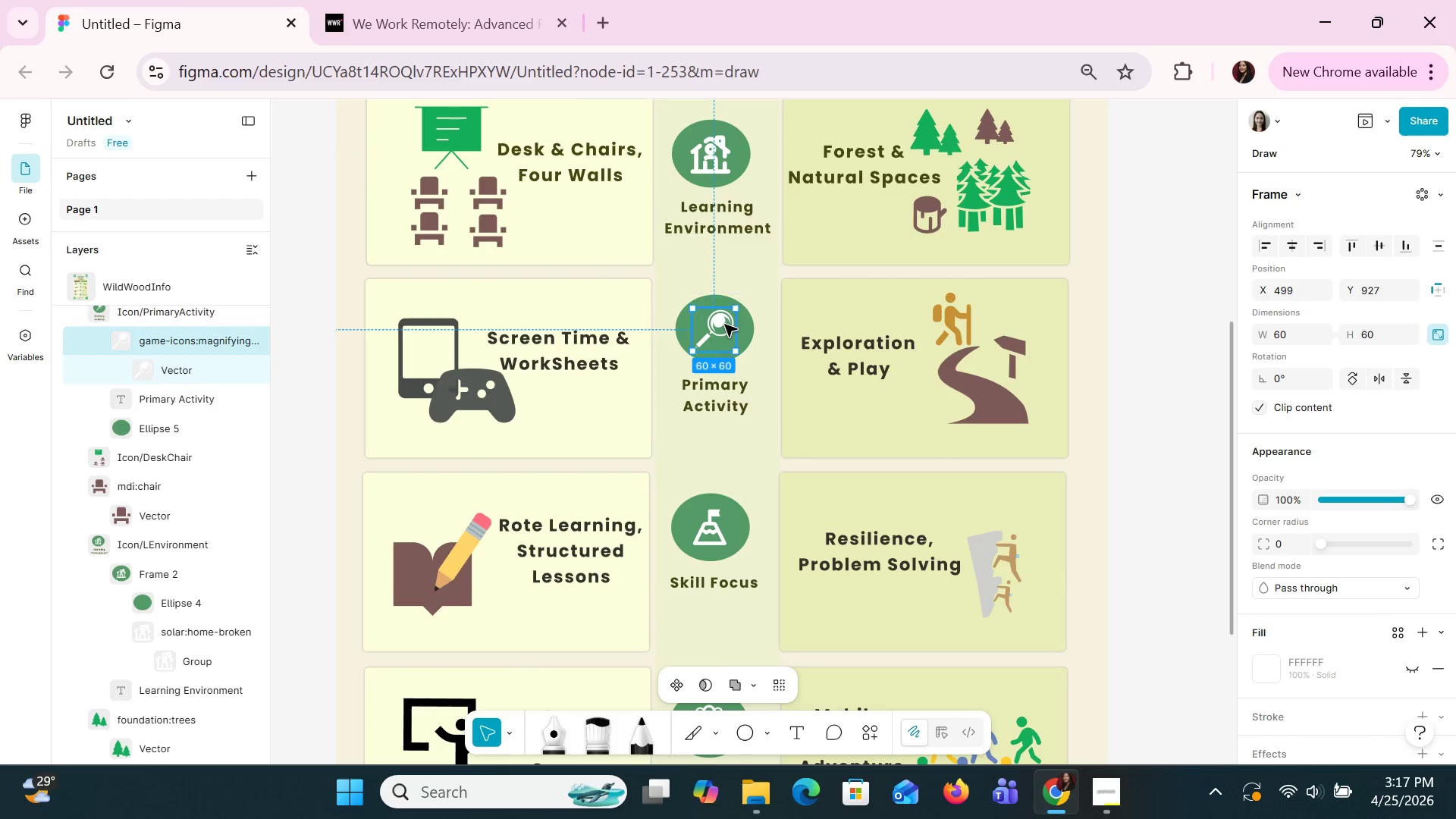 
hold_key(key=ShiftLeft, duration=1.5)
left_click([682, 329])
 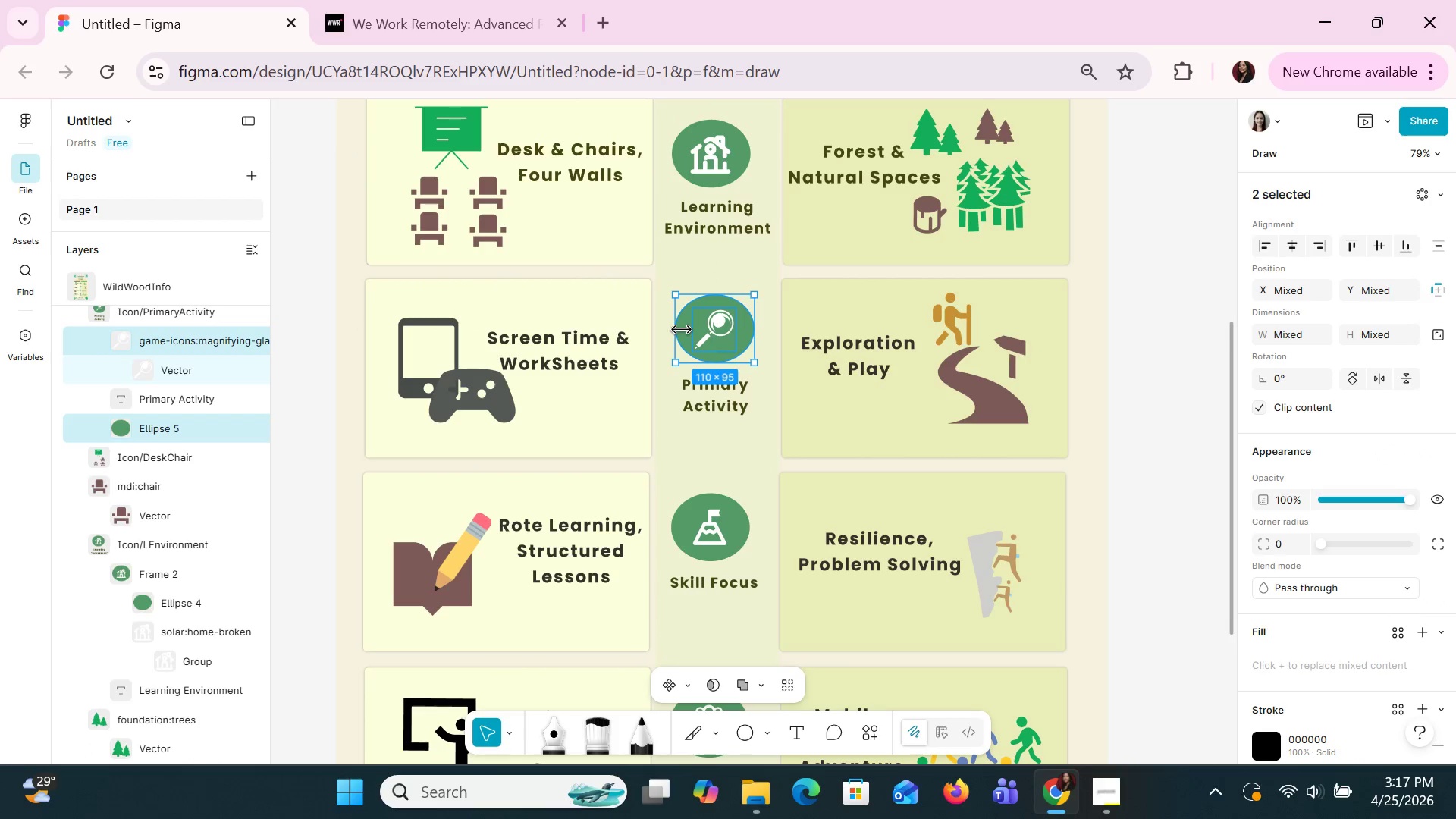 
key(Shift+A)
 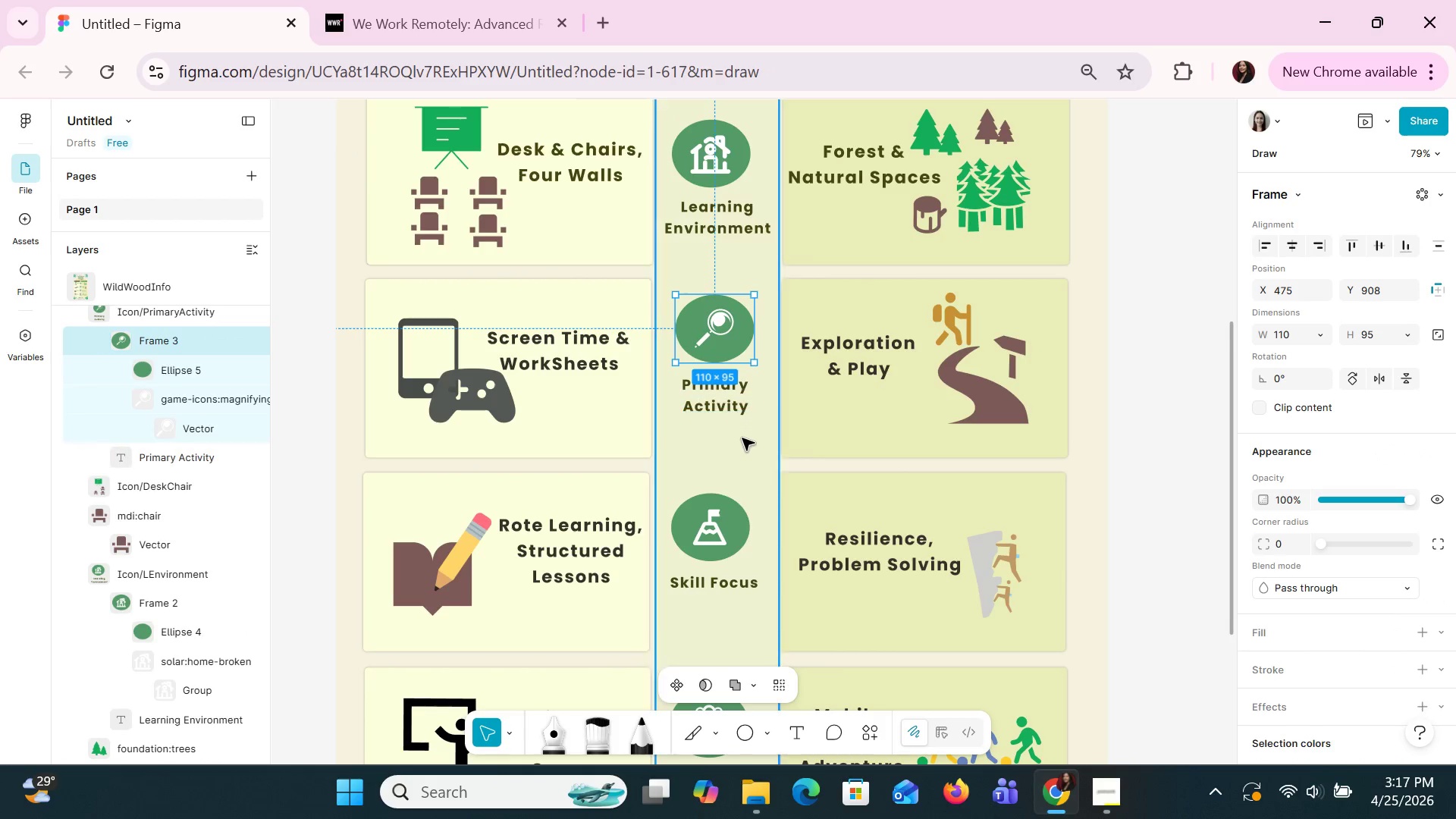 
scroll: coordinate [1324, 591], scroll_direction: down, amount: 3.0
 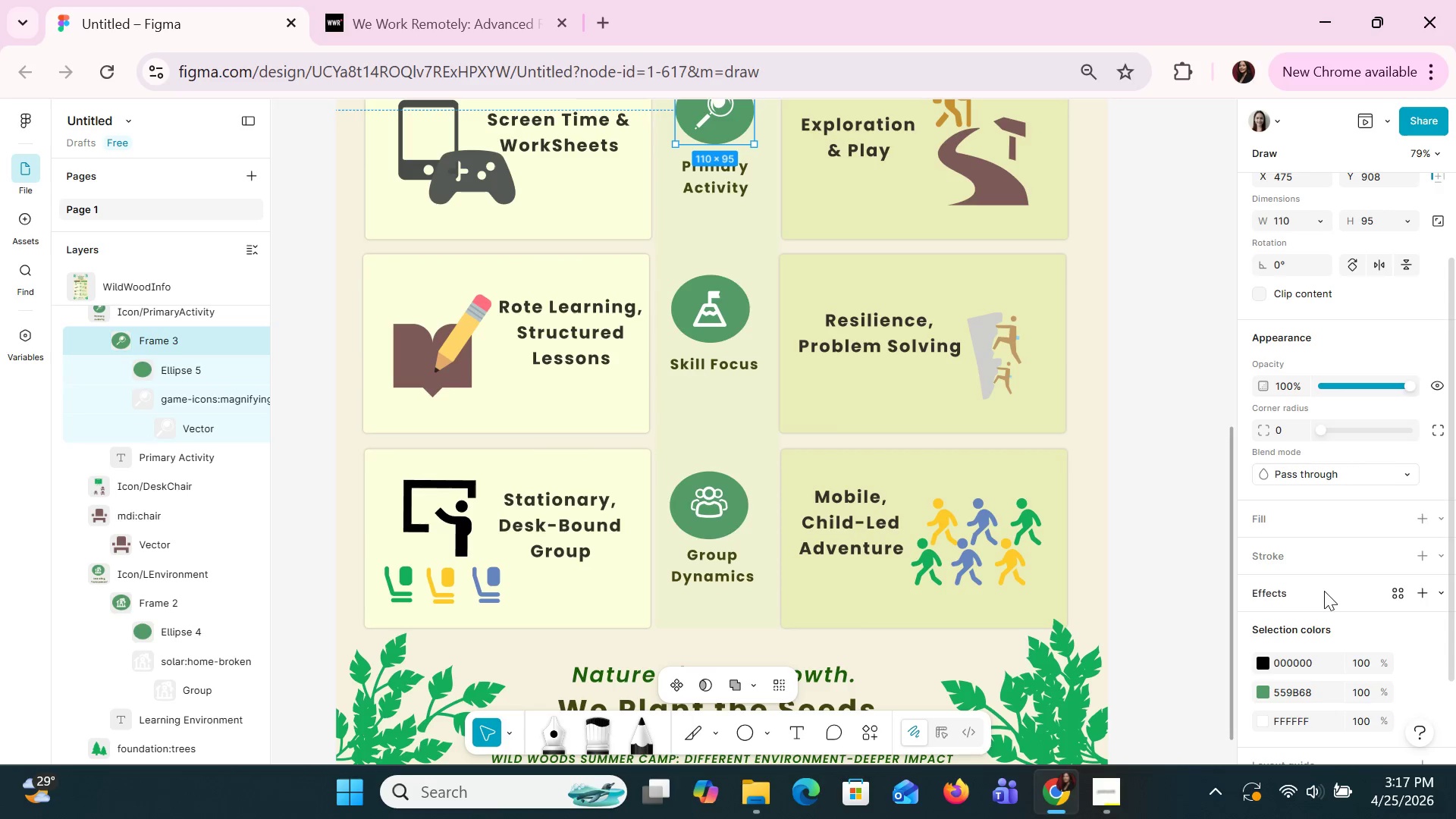 
scroll: coordinate [760, 427], scroll_direction: up, amount: 5.0
 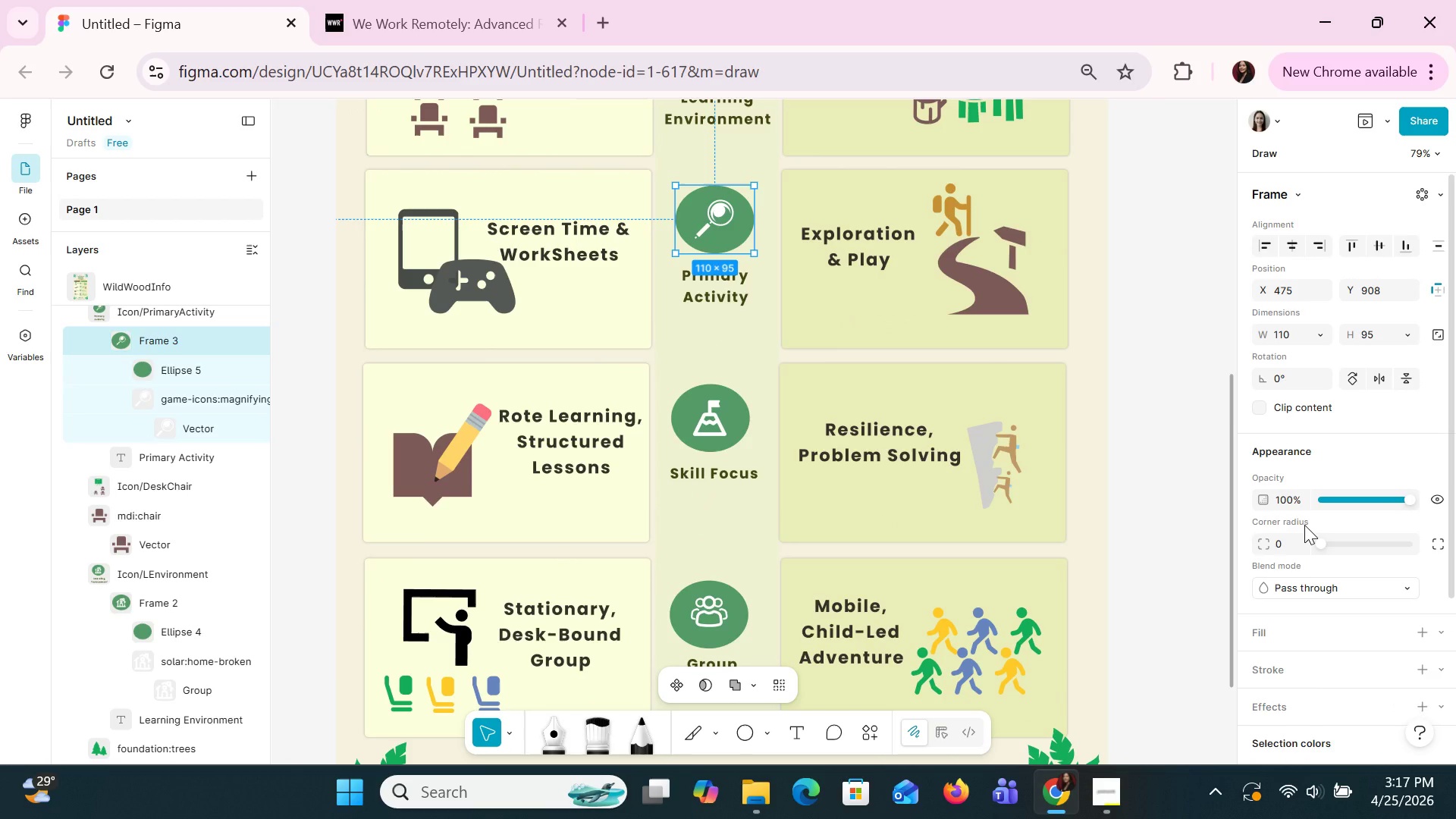 
scroll: coordinate [1304, 526], scroll_direction: down, amount: 1.0
 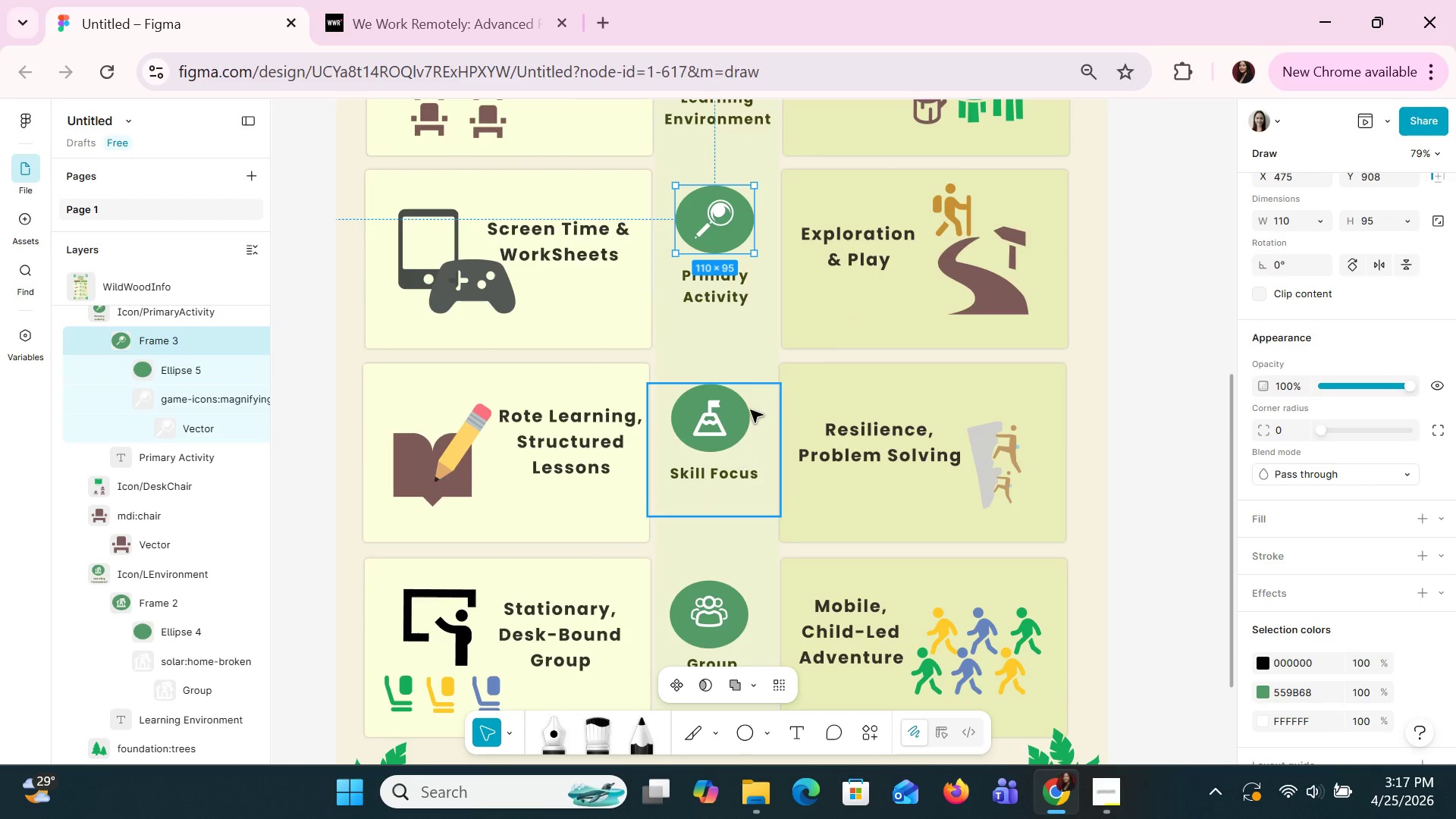 
left_click([752, 340])
 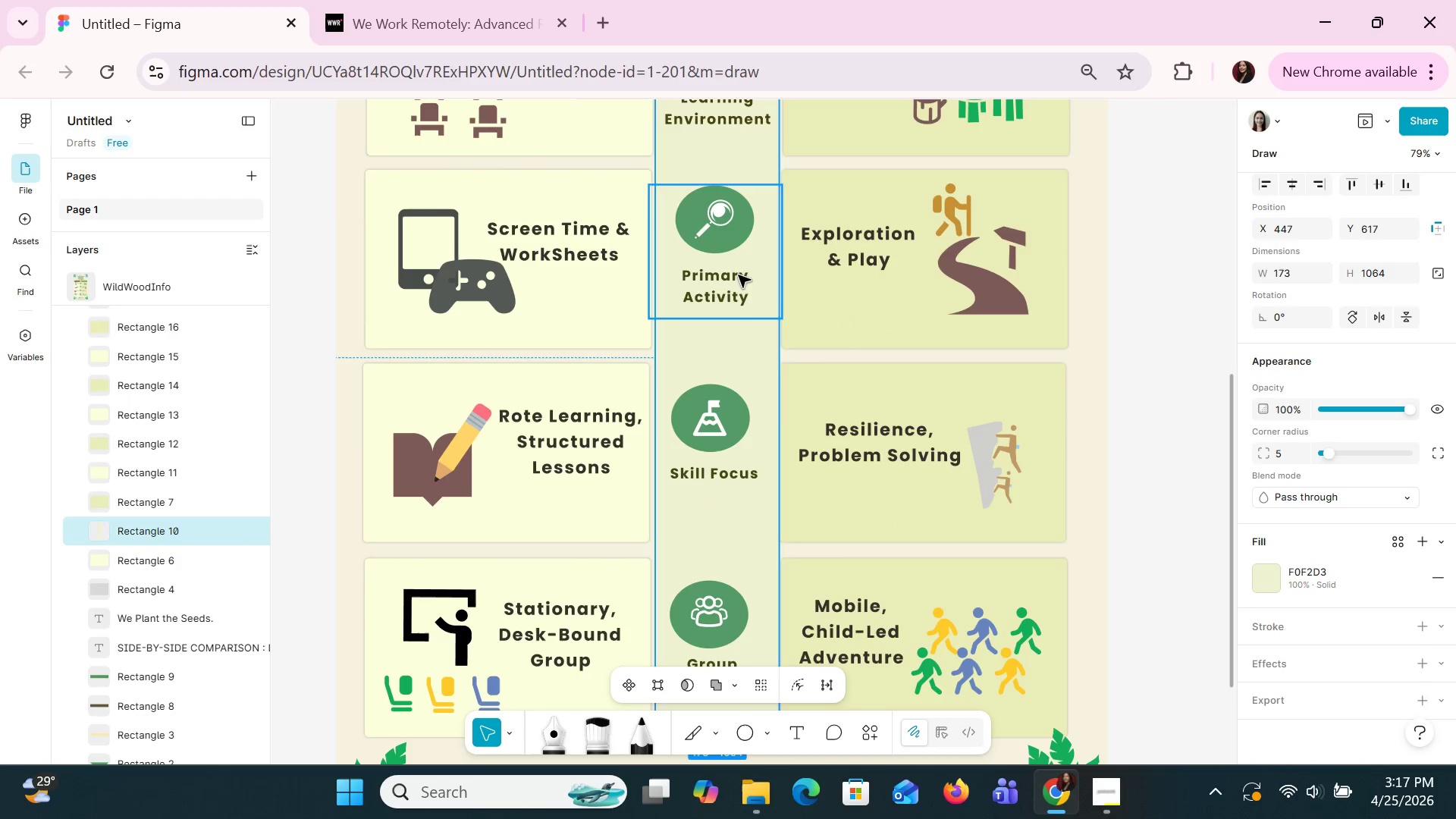 
left_click([724, 254])
 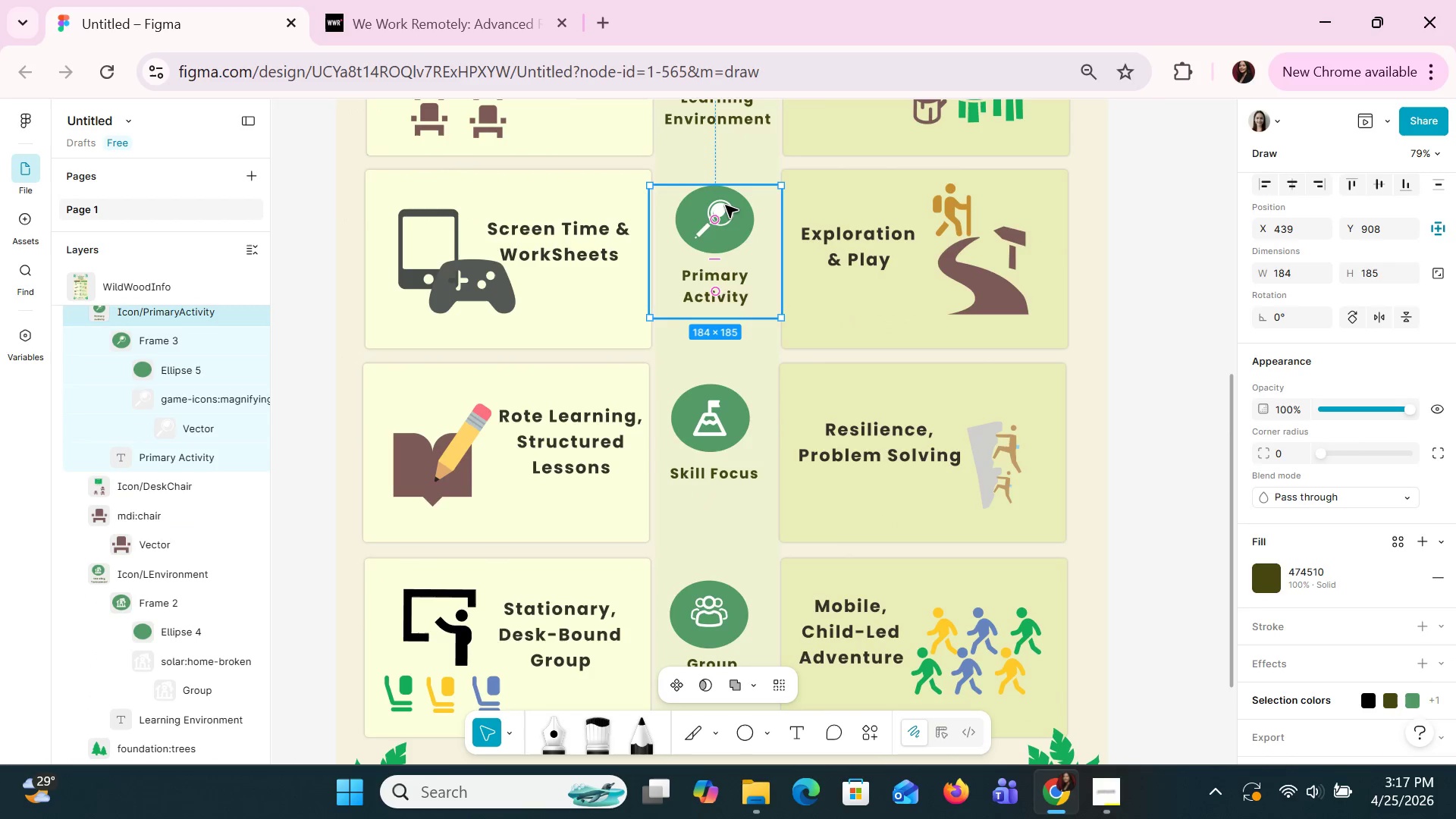 
left_click([725, 205])
 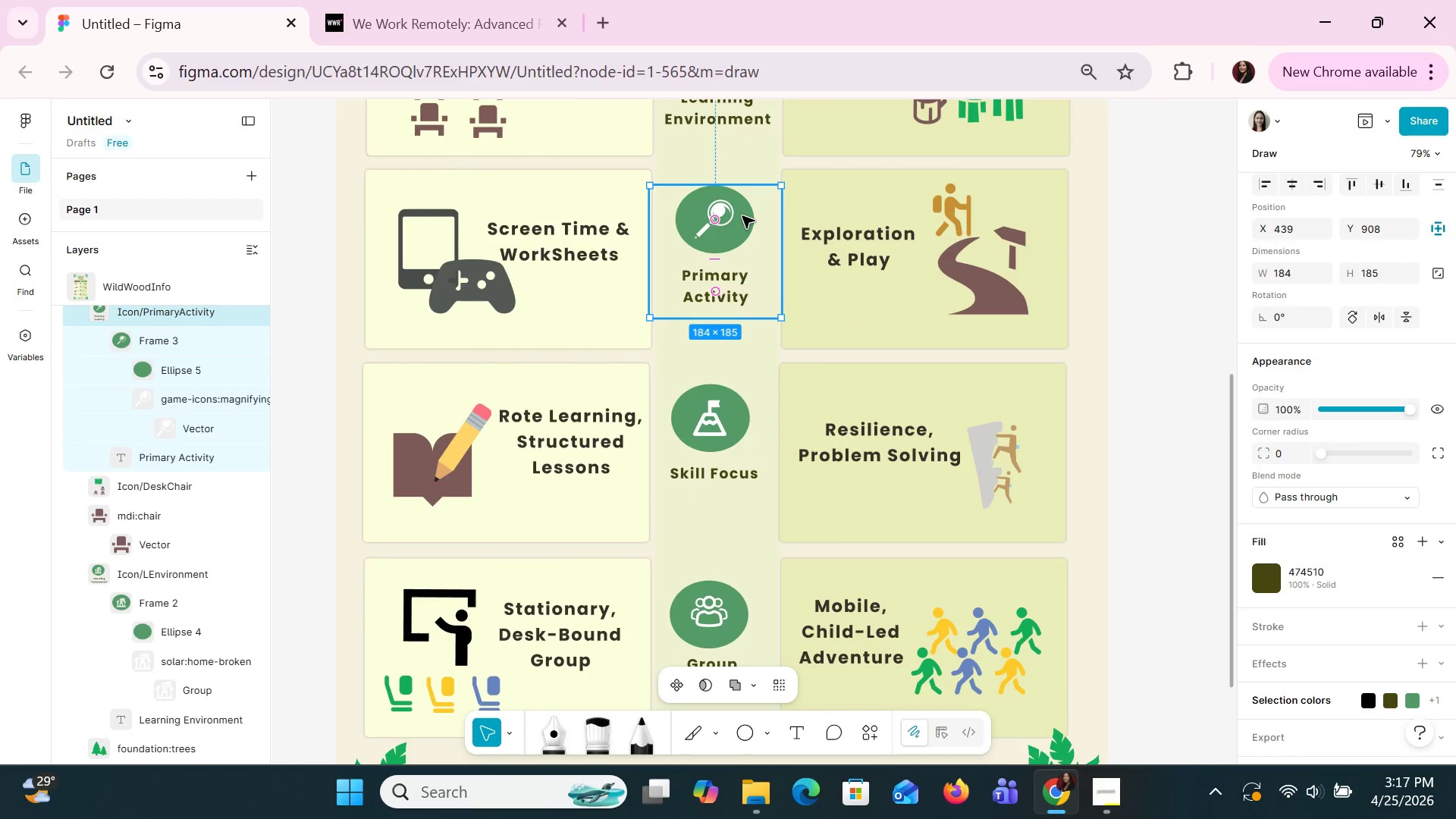 
double_click([742, 215])
 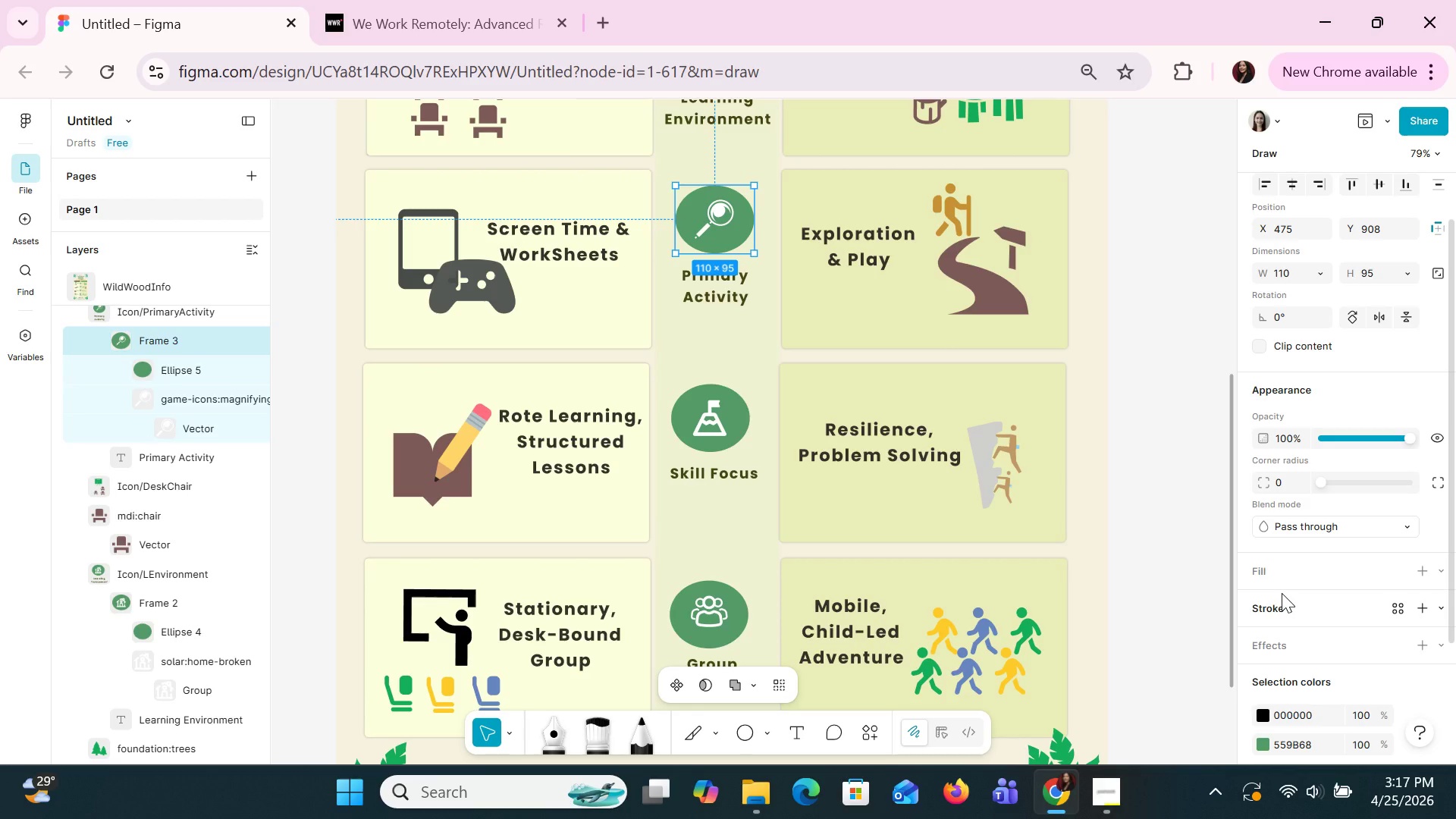 
scroll: coordinate [1282, 593], scroll_direction: up, amount: 1.0
 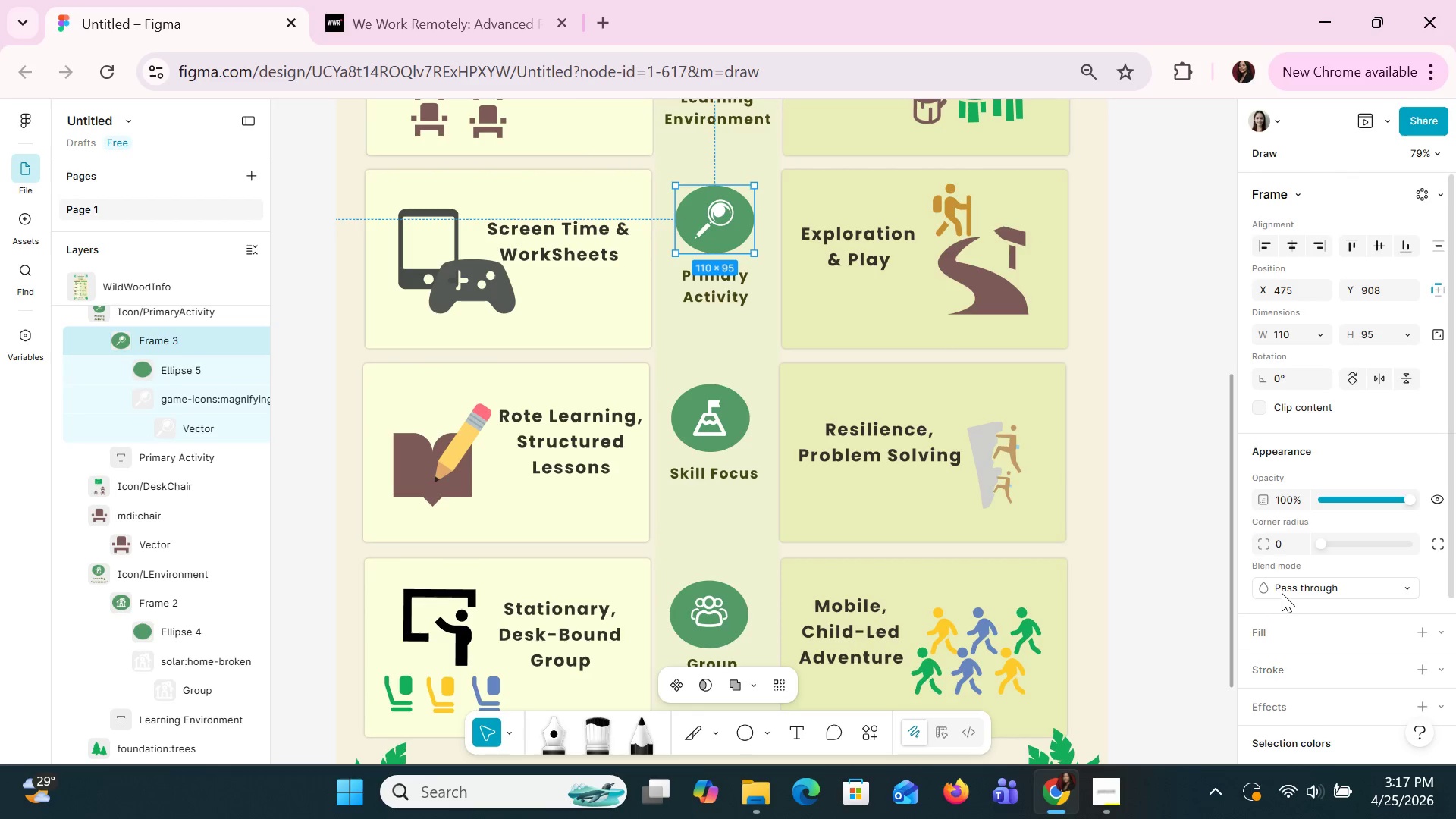 
type(AA)
 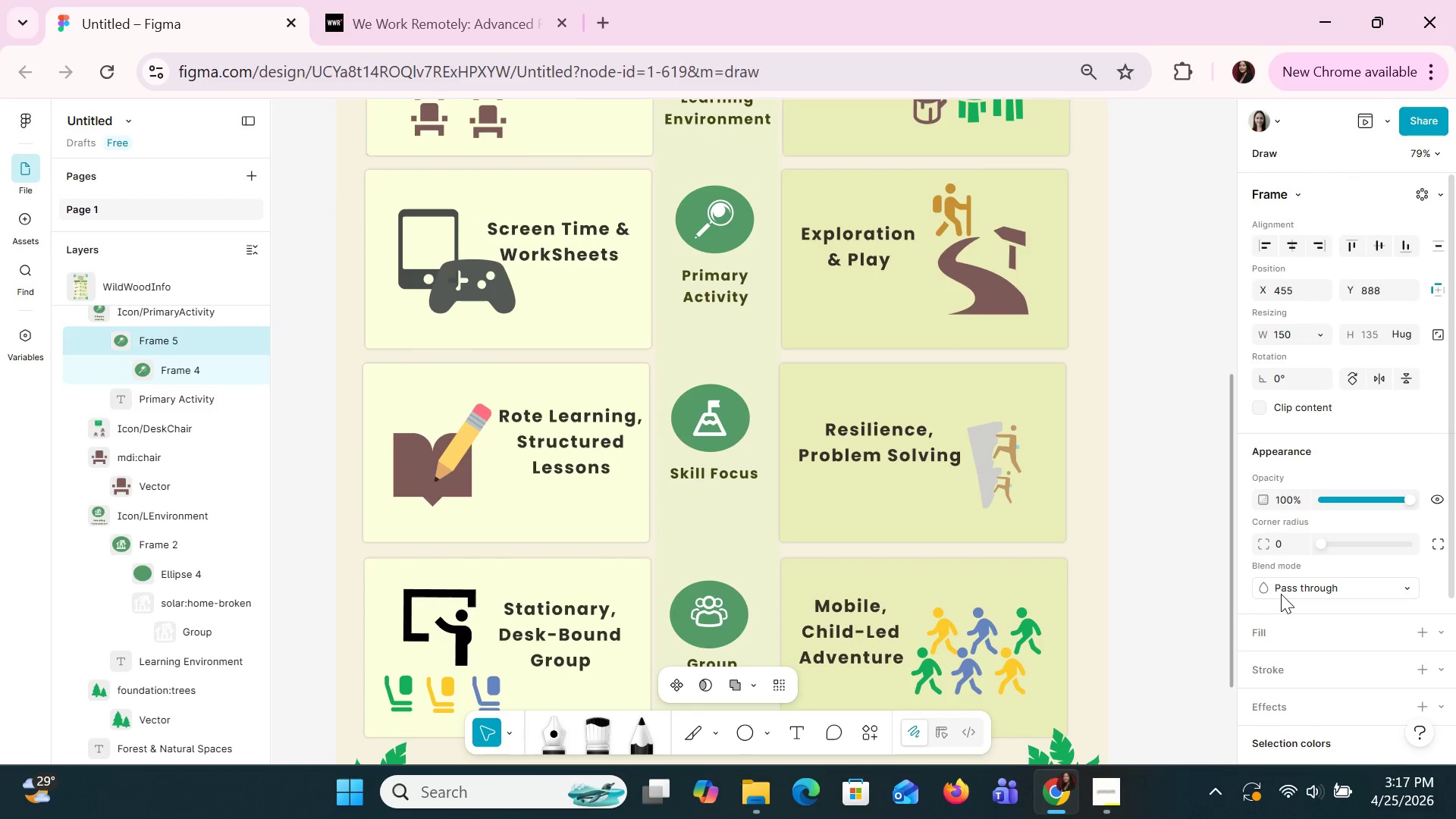 
key(Control+Z)
 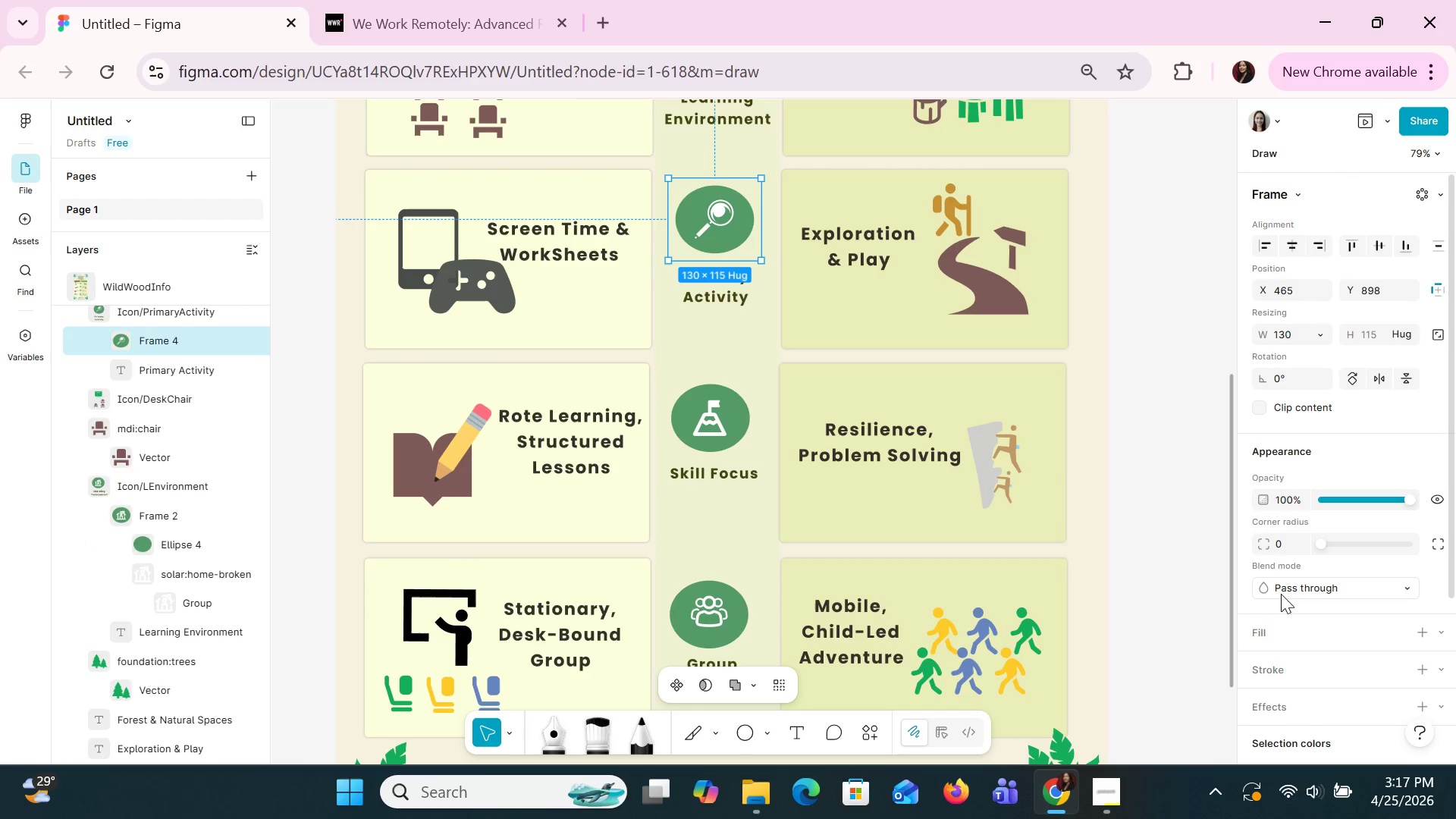 
key(Control+Z)
 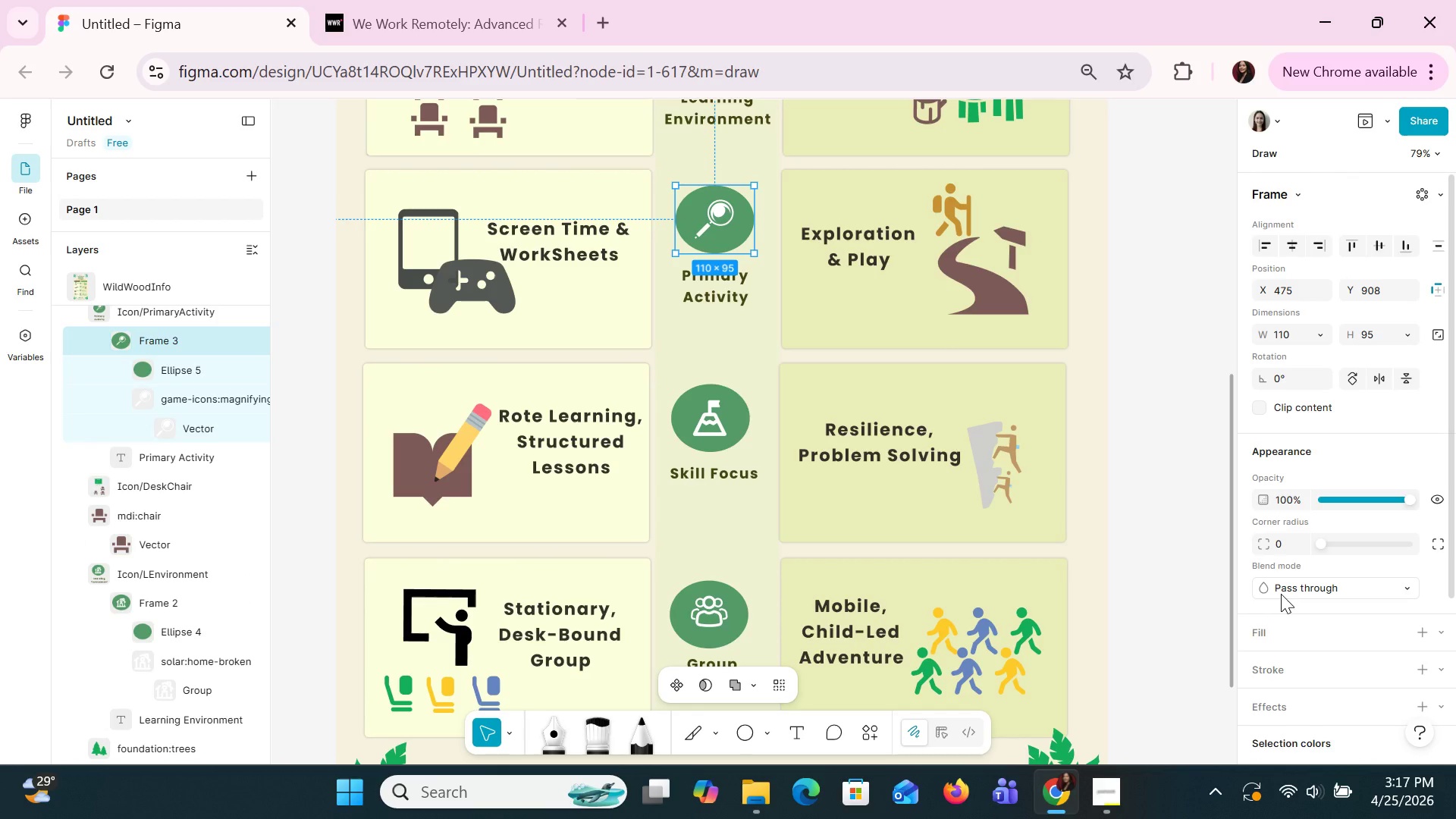 
key(Control+Z)
 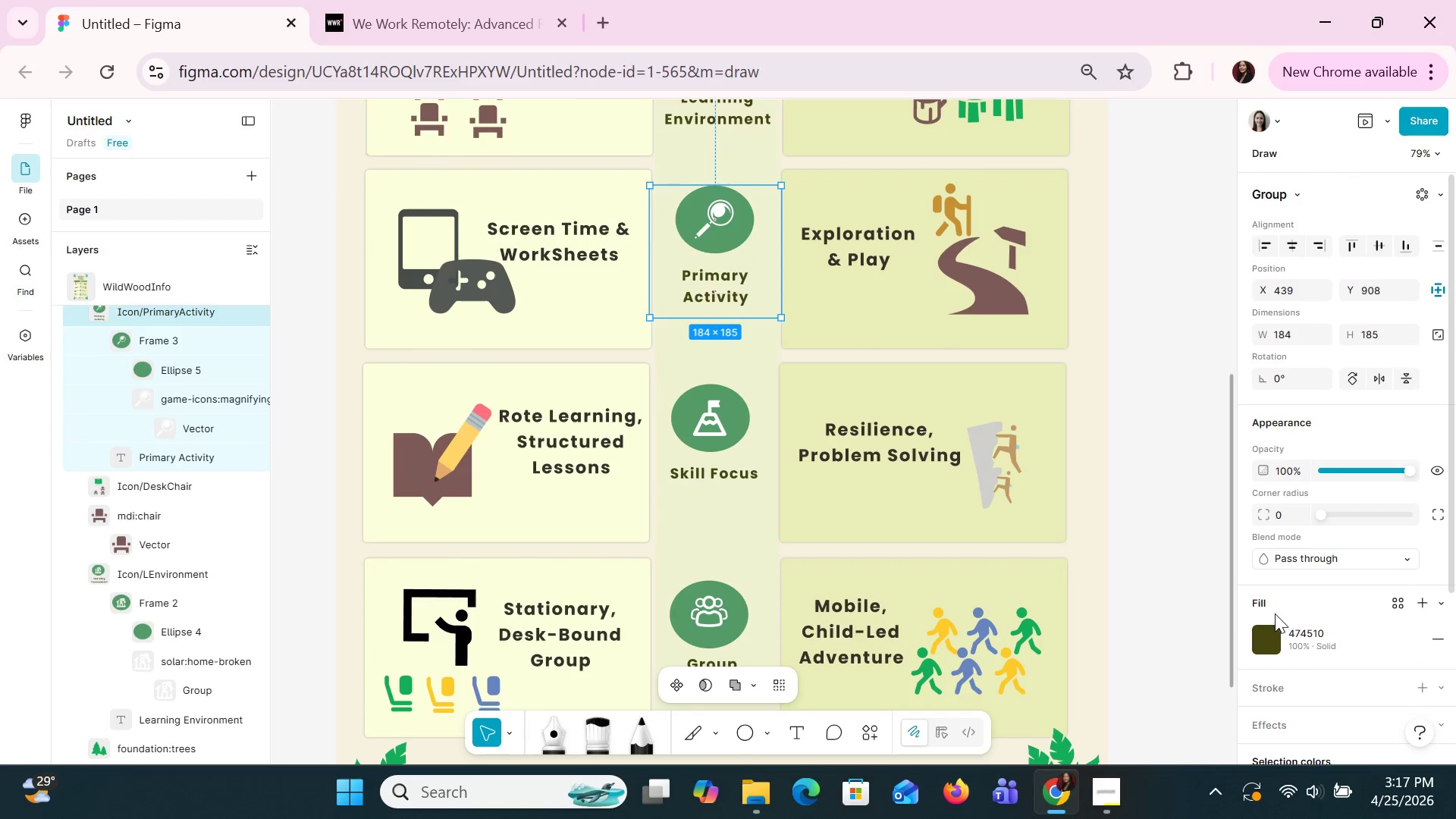 
key(Control+Y)
 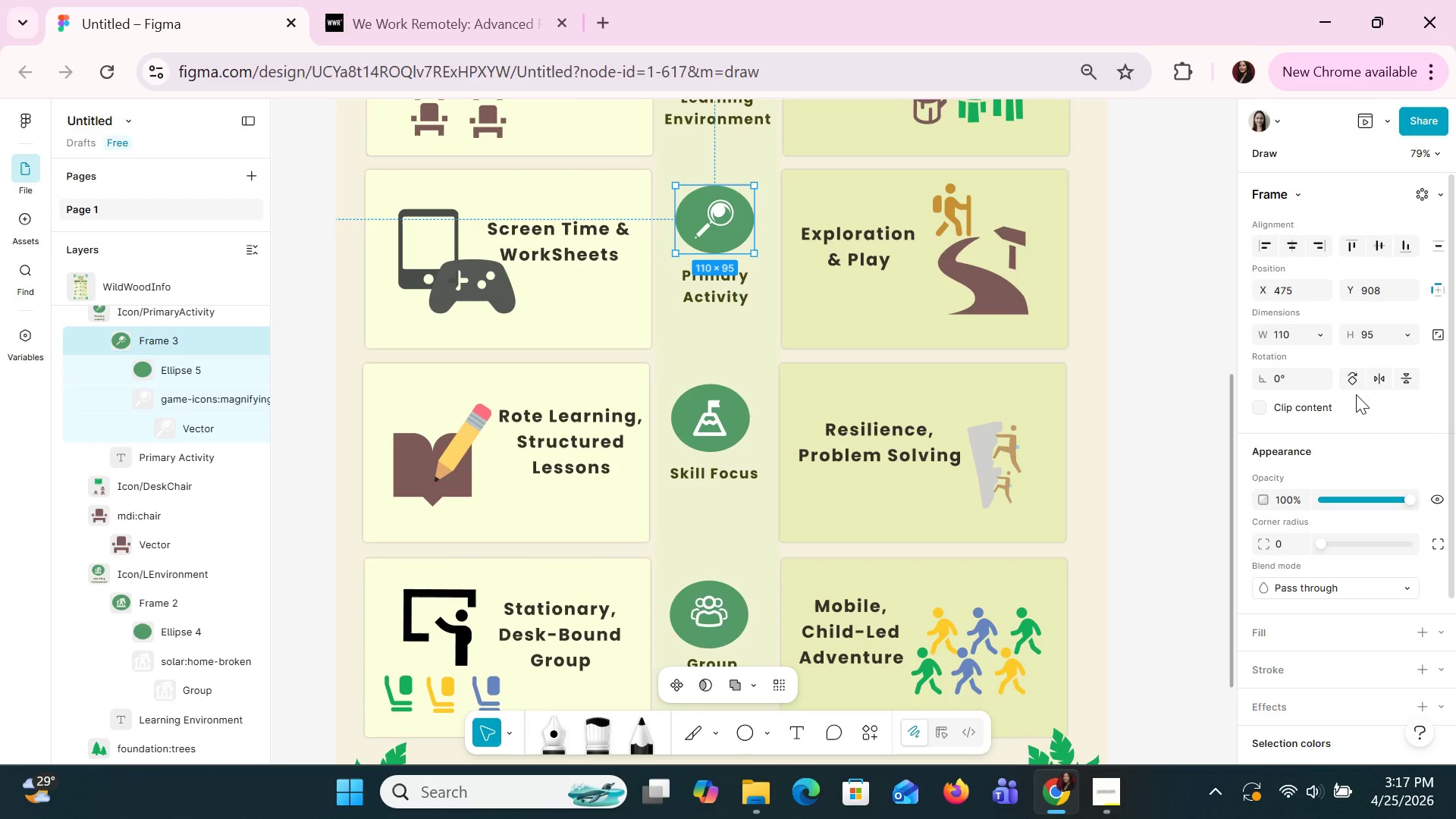 
wait(5.97)
 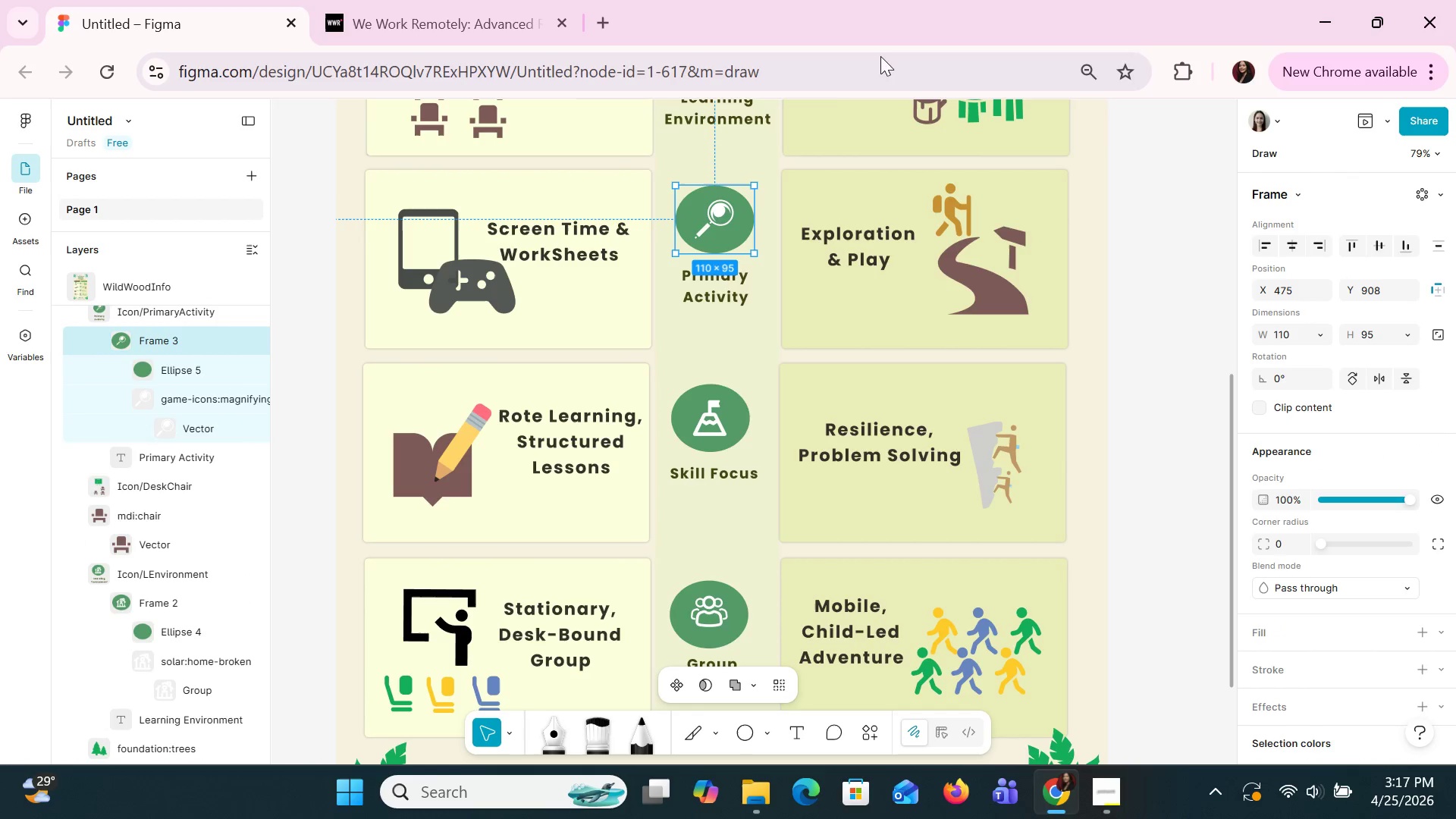 
scroll: coordinate [729, 444], scroll_direction: down, amount: 1.0
 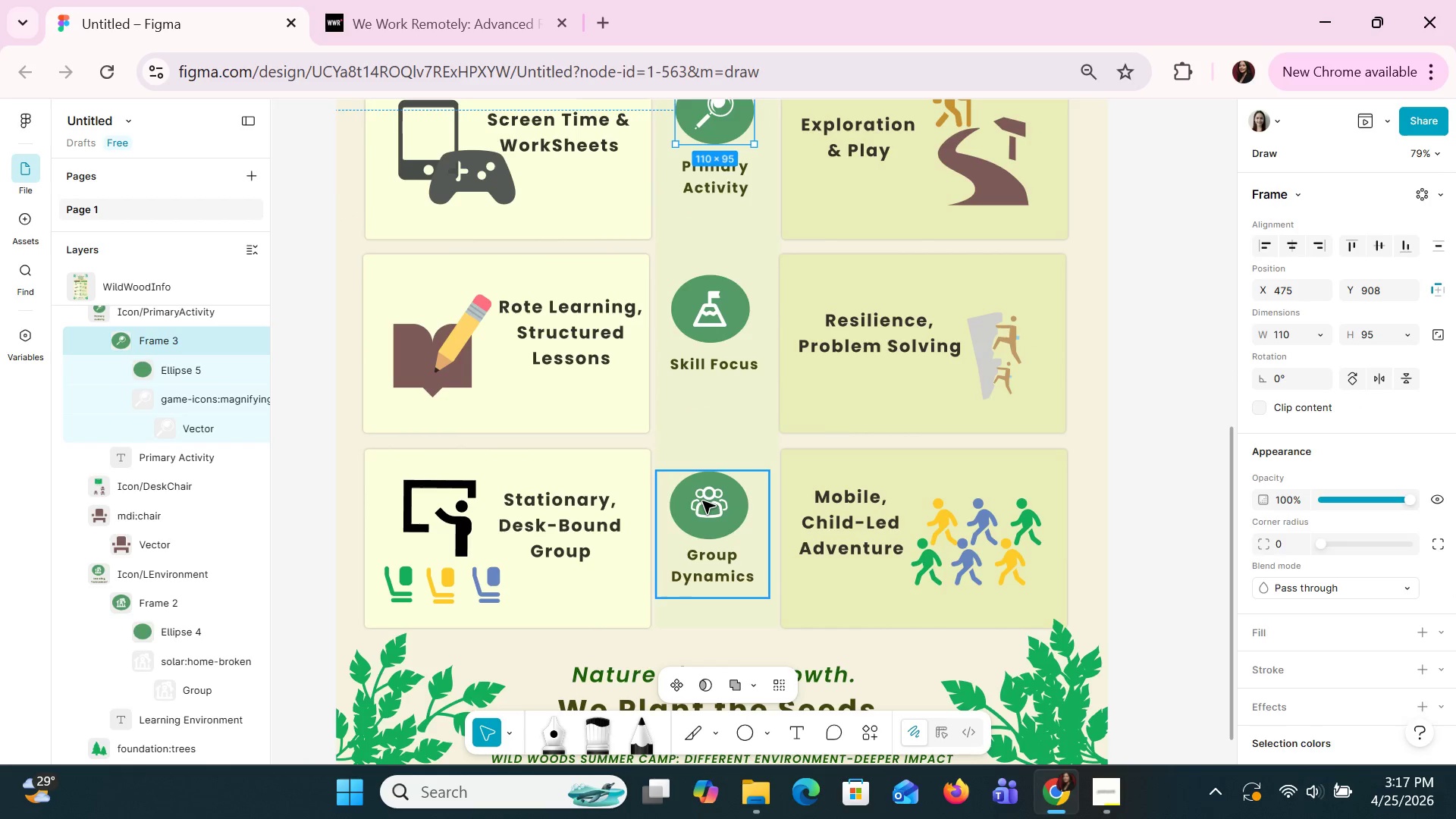 
double_click([702, 500])
 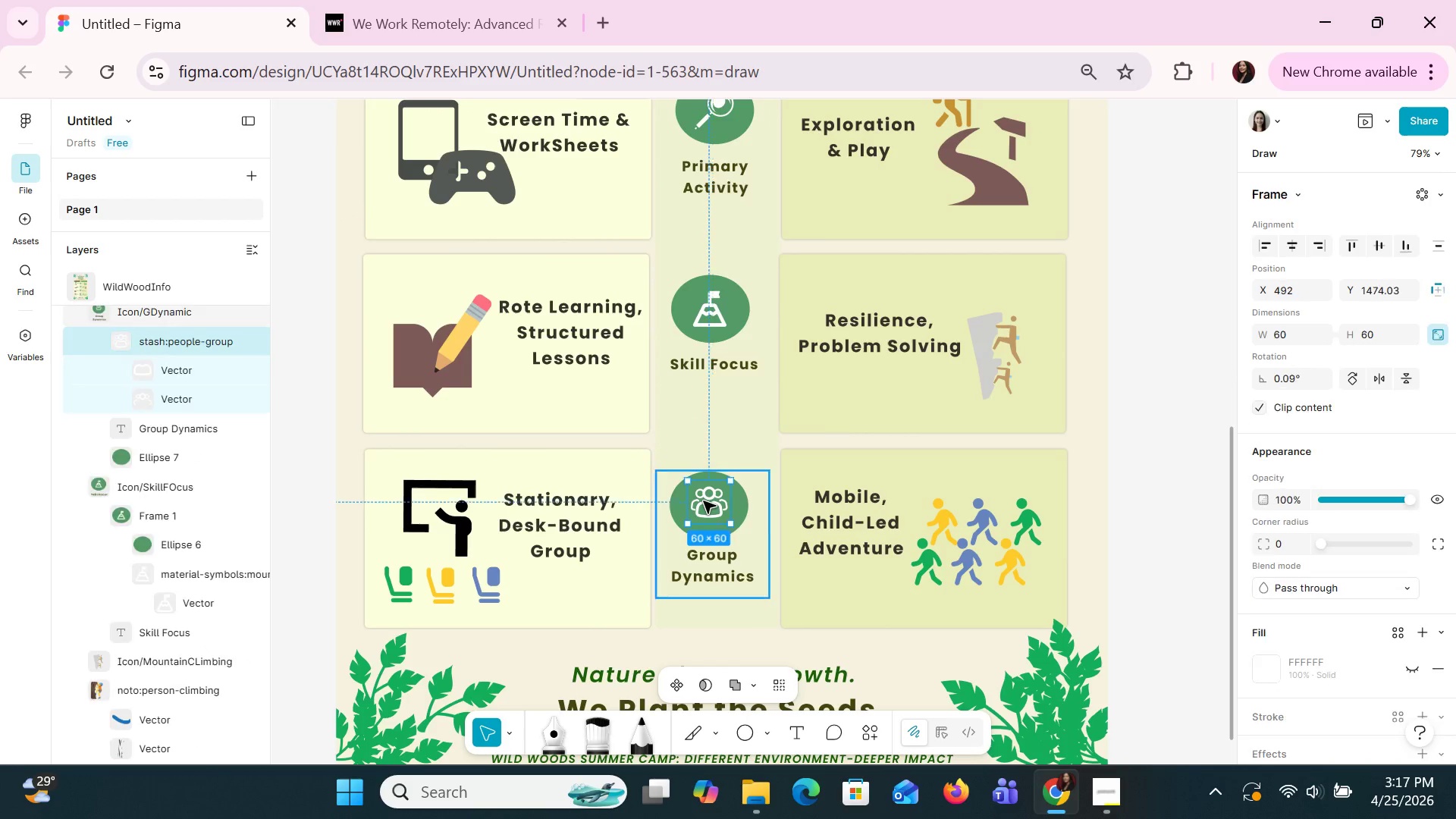 
triple_click([703, 500])
 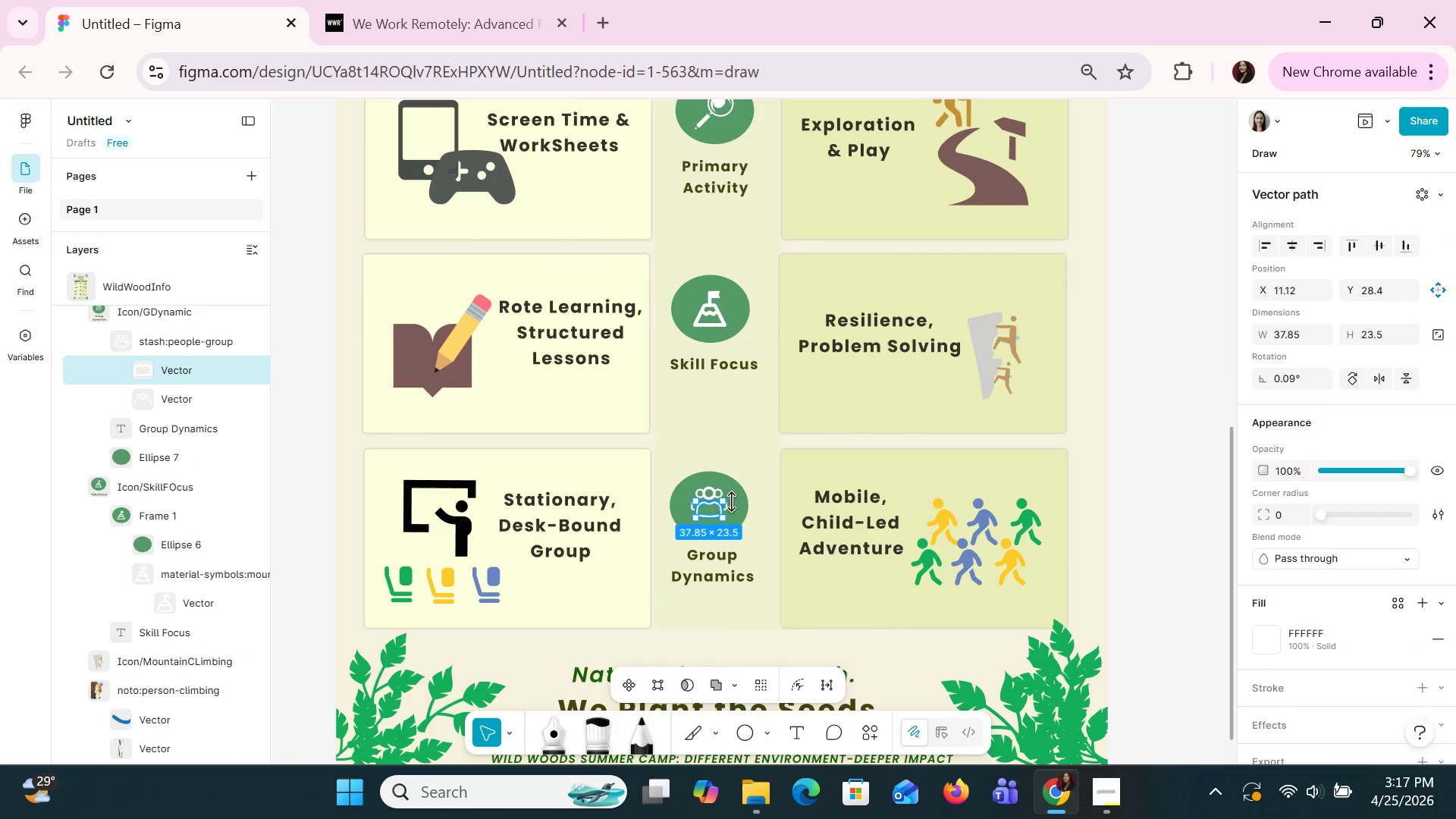 
hold_key(key=ShiftLeft, duration=0.44)
 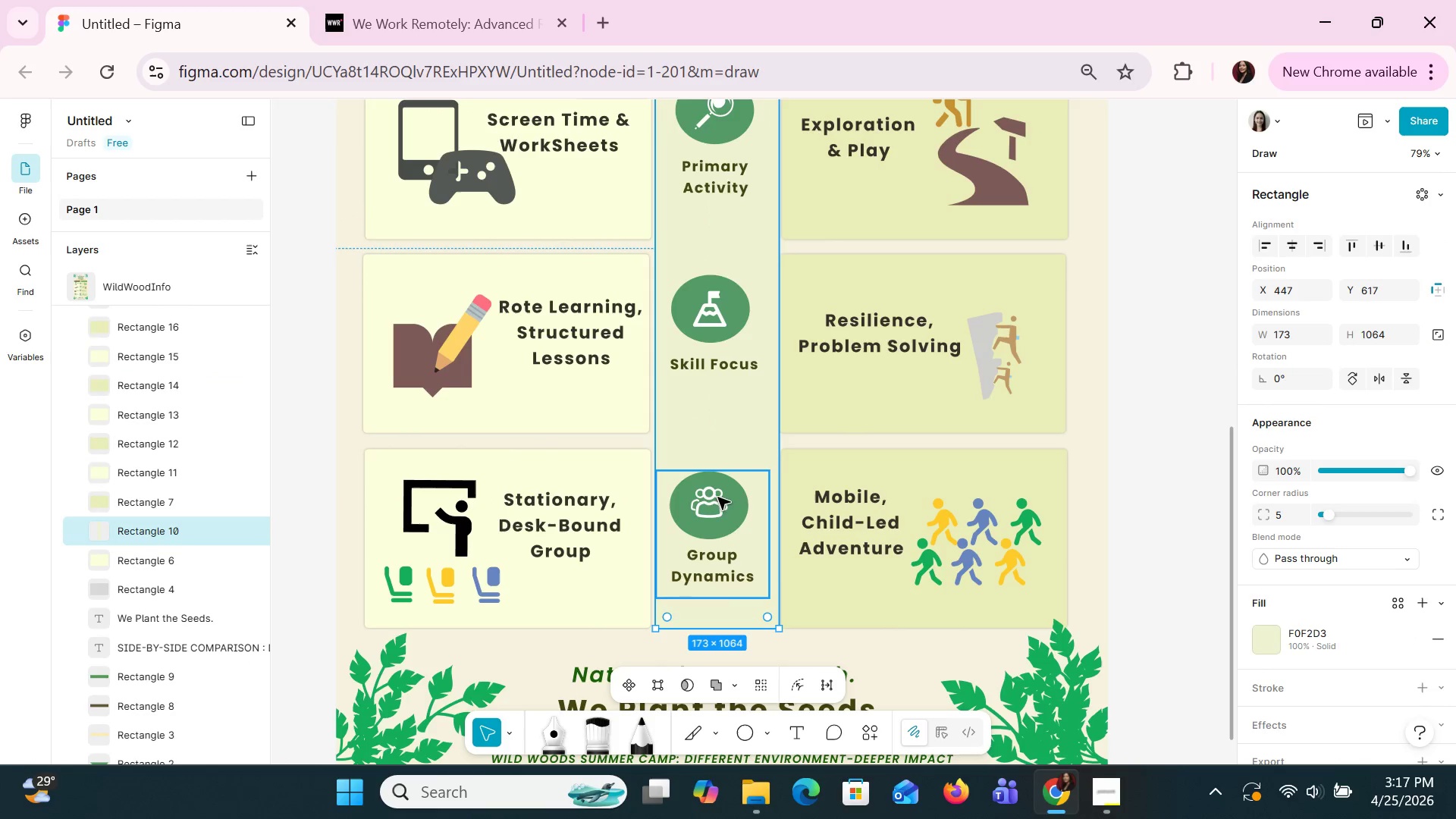 
double_click([716, 500])
 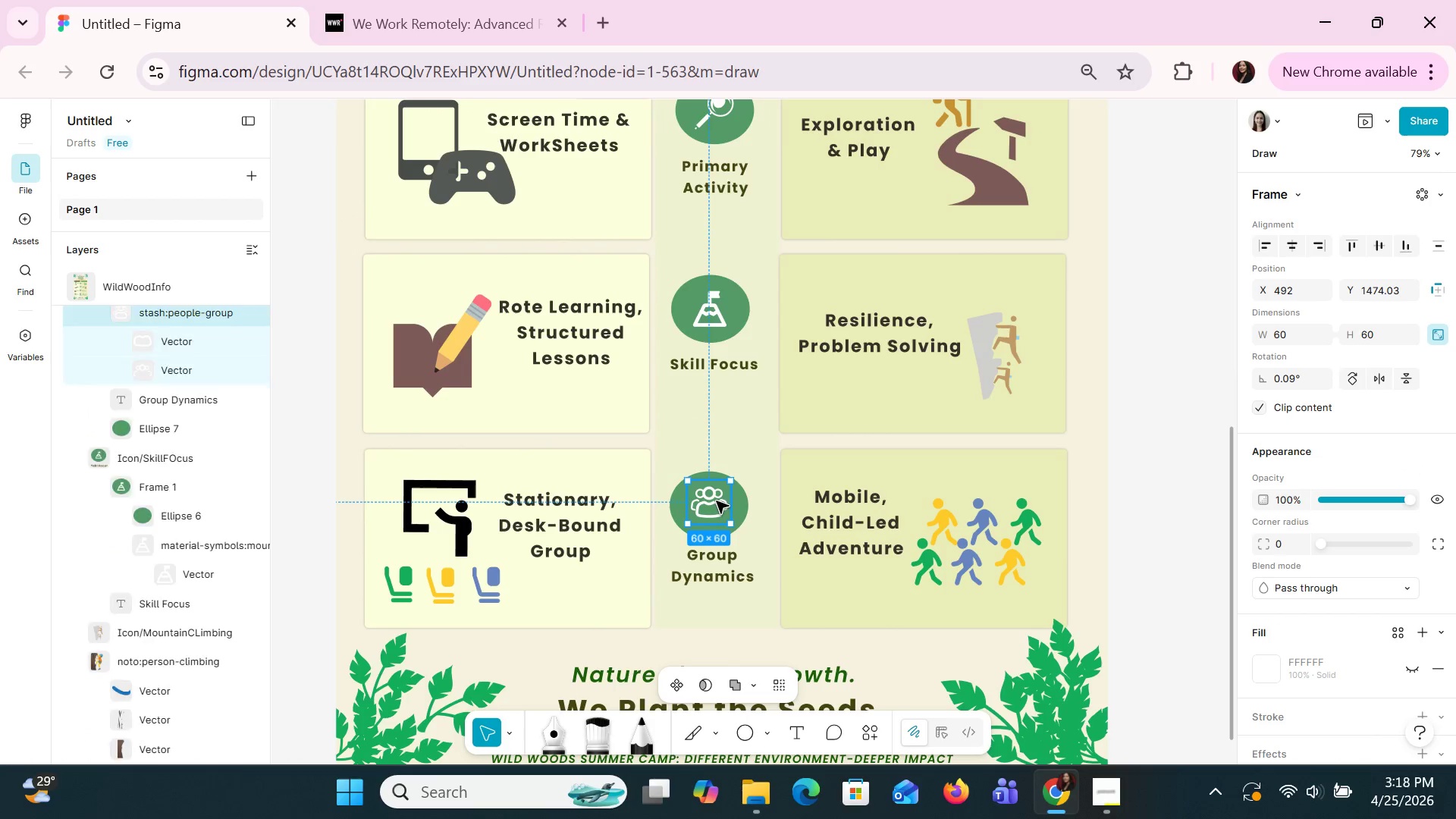 
hold_key(key=ShiftLeft, duration=1.5)
left_click([742, 502])
 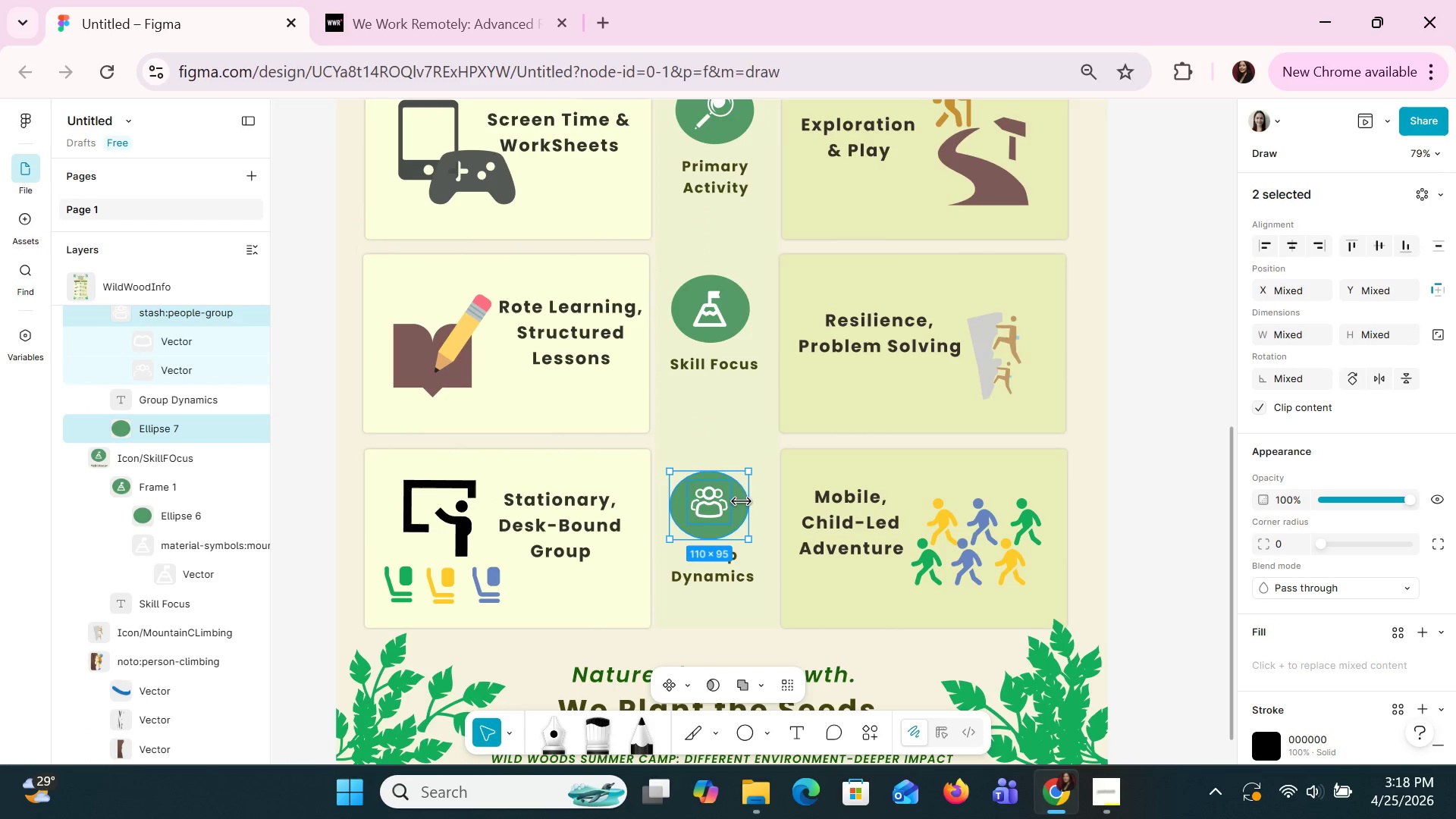 
key(Shift+A)
 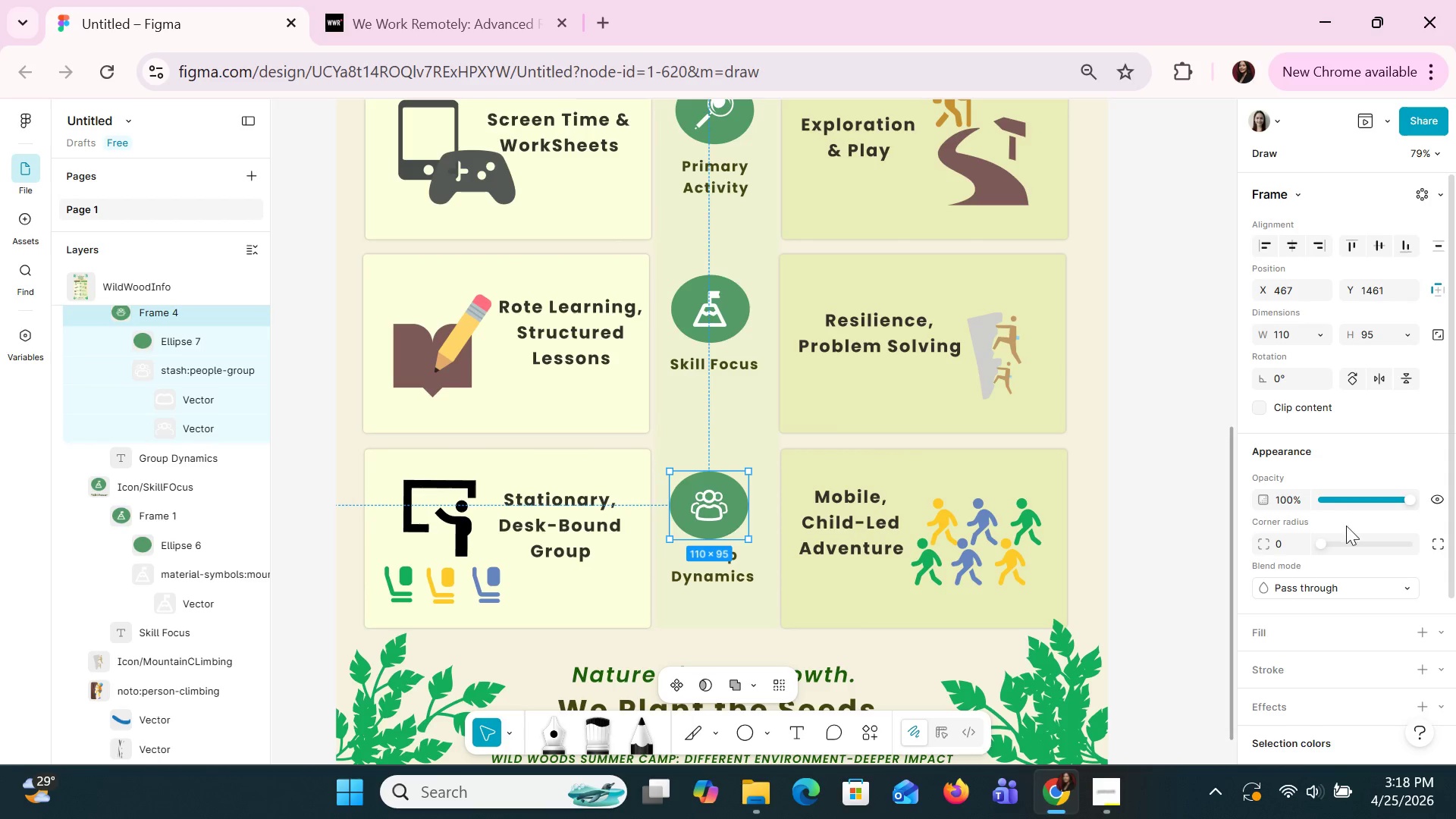 
scroll: coordinate [1320, 538], scroll_direction: down, amount: 3.0
 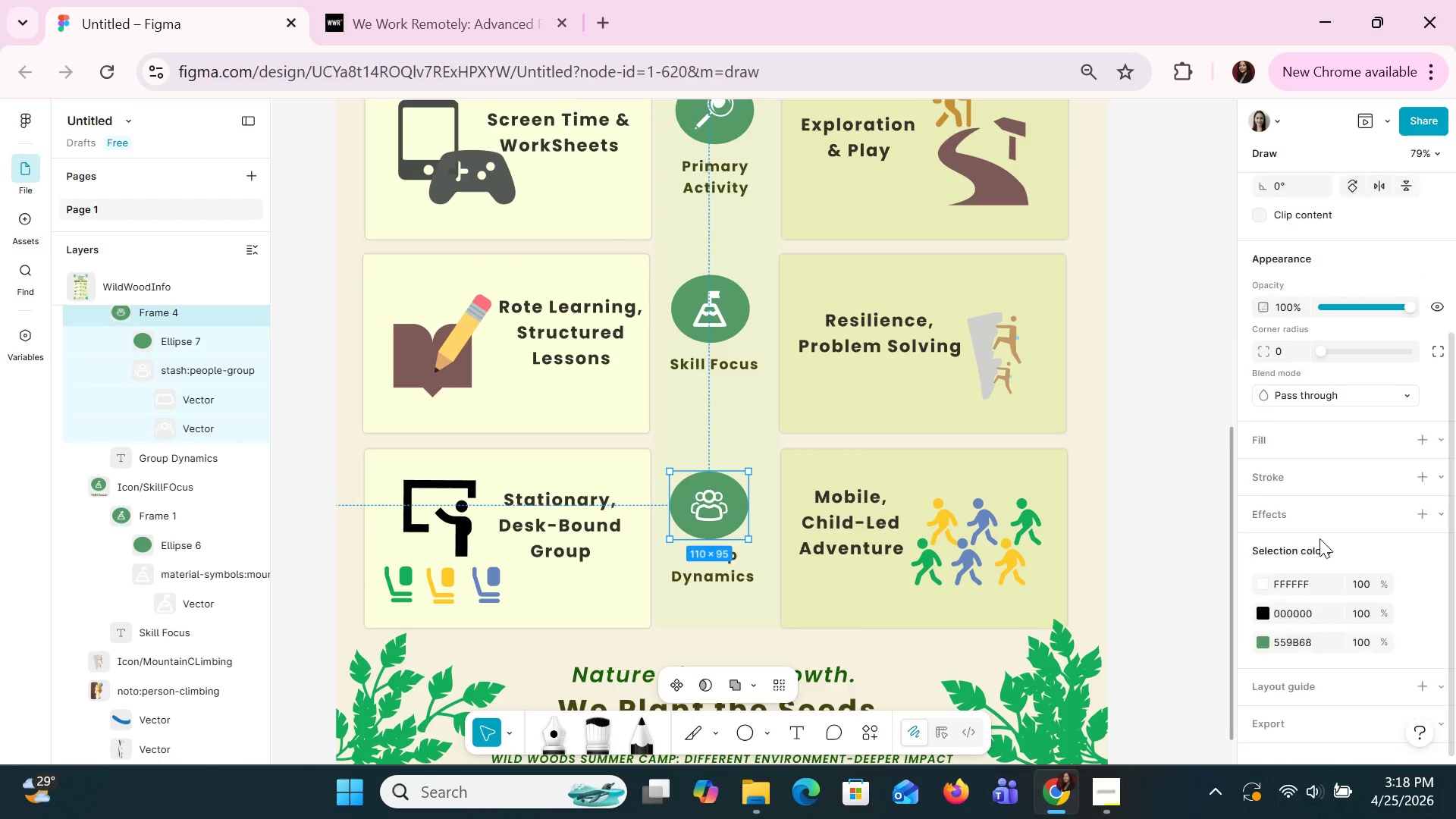 
scroll: coordinate [848, 464], scroll_direction: up, amount: 4.0
 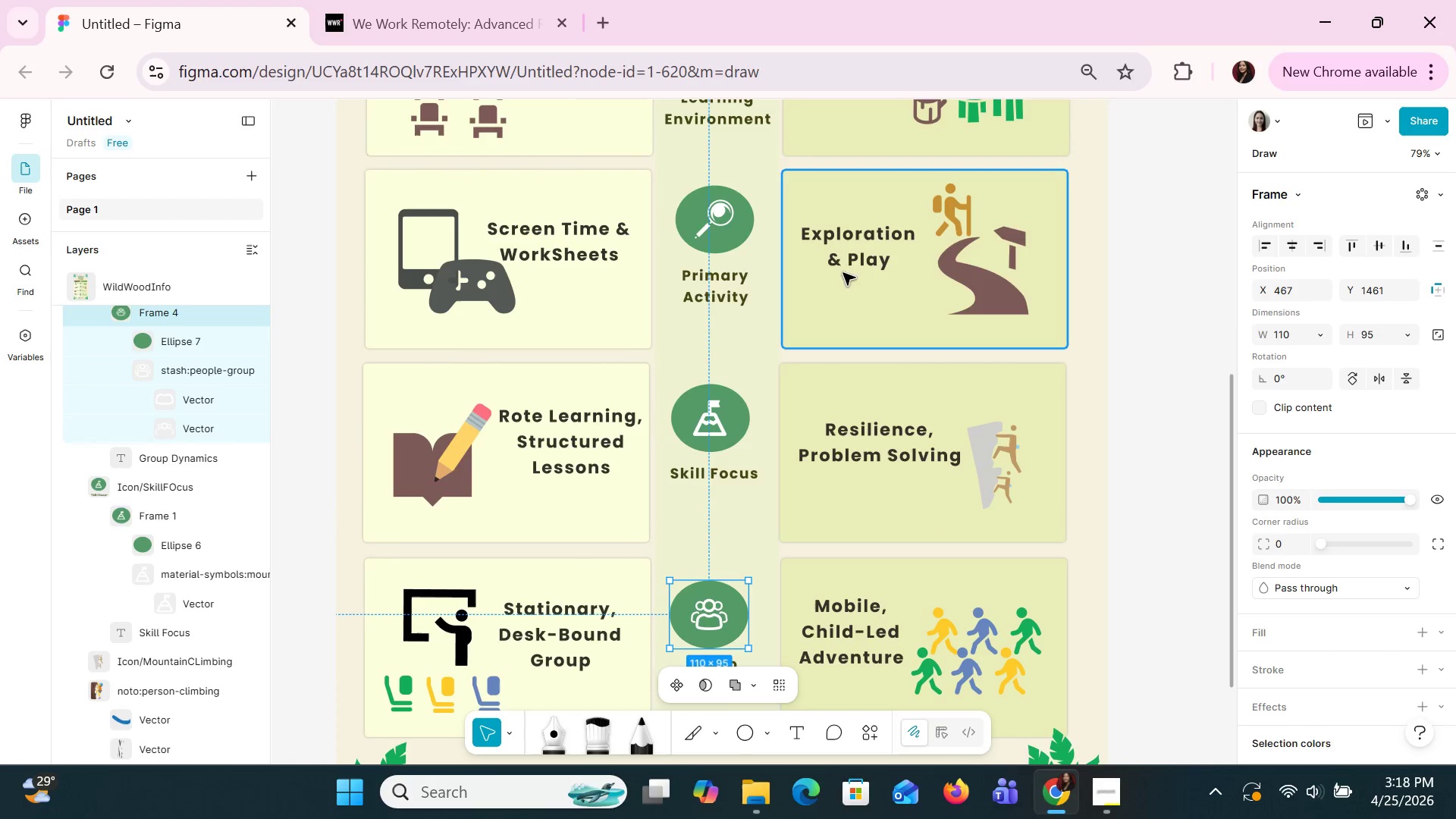 
left_click([845, 250])
 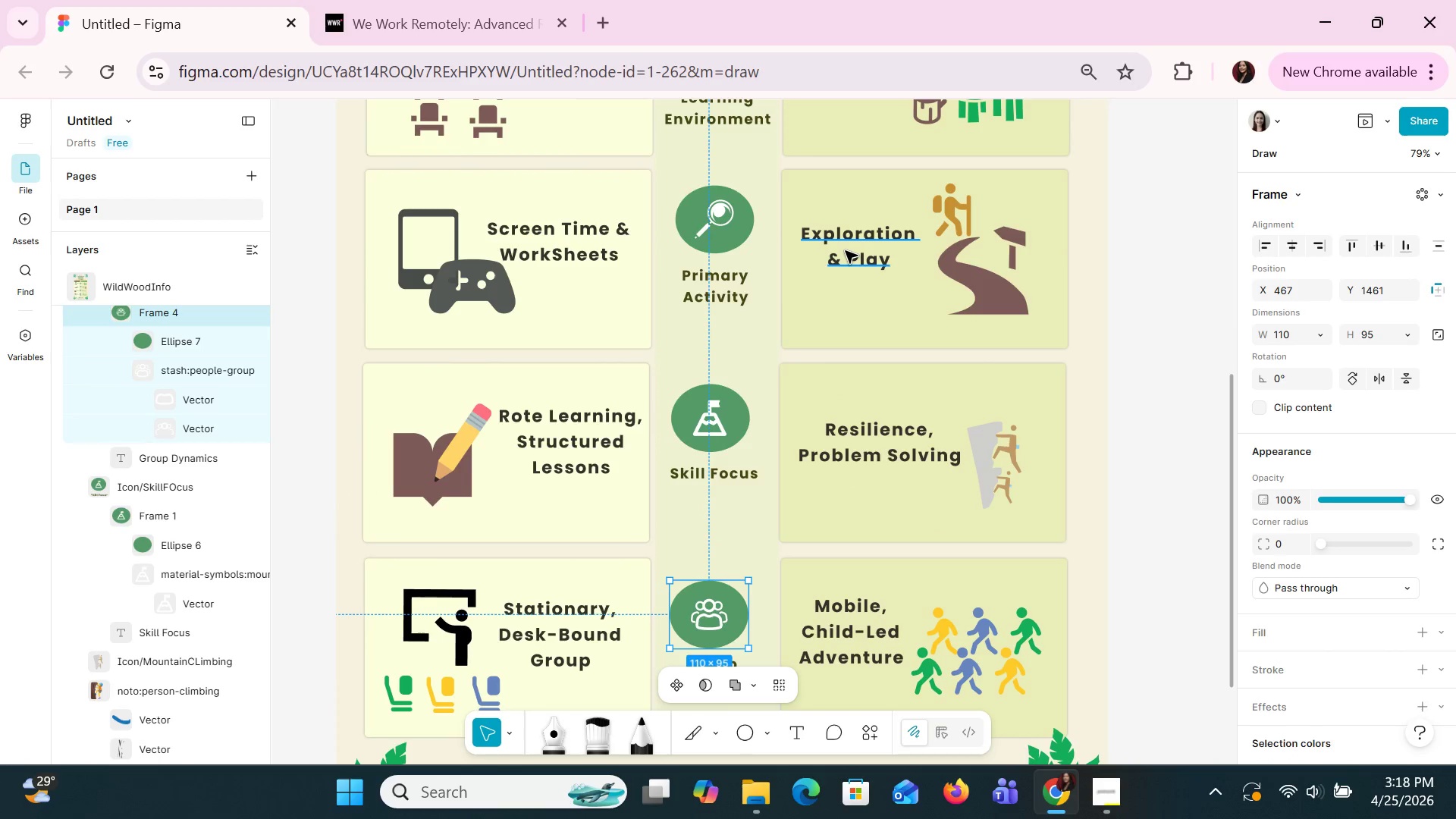 
hold_key(key=ShiftLeft, duration=1.45)
left_click([956, 263])
 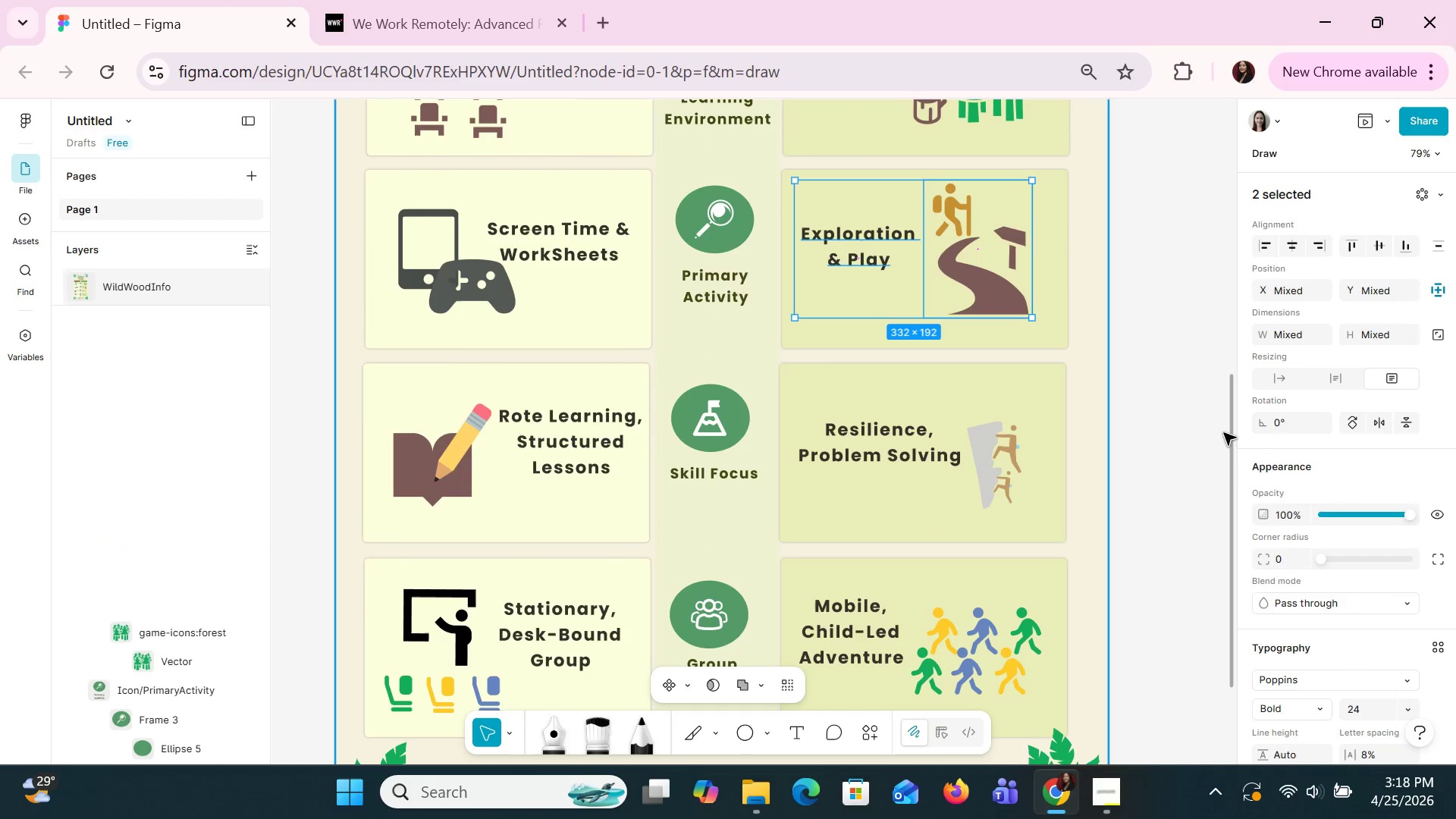 
key(Shift+A)
 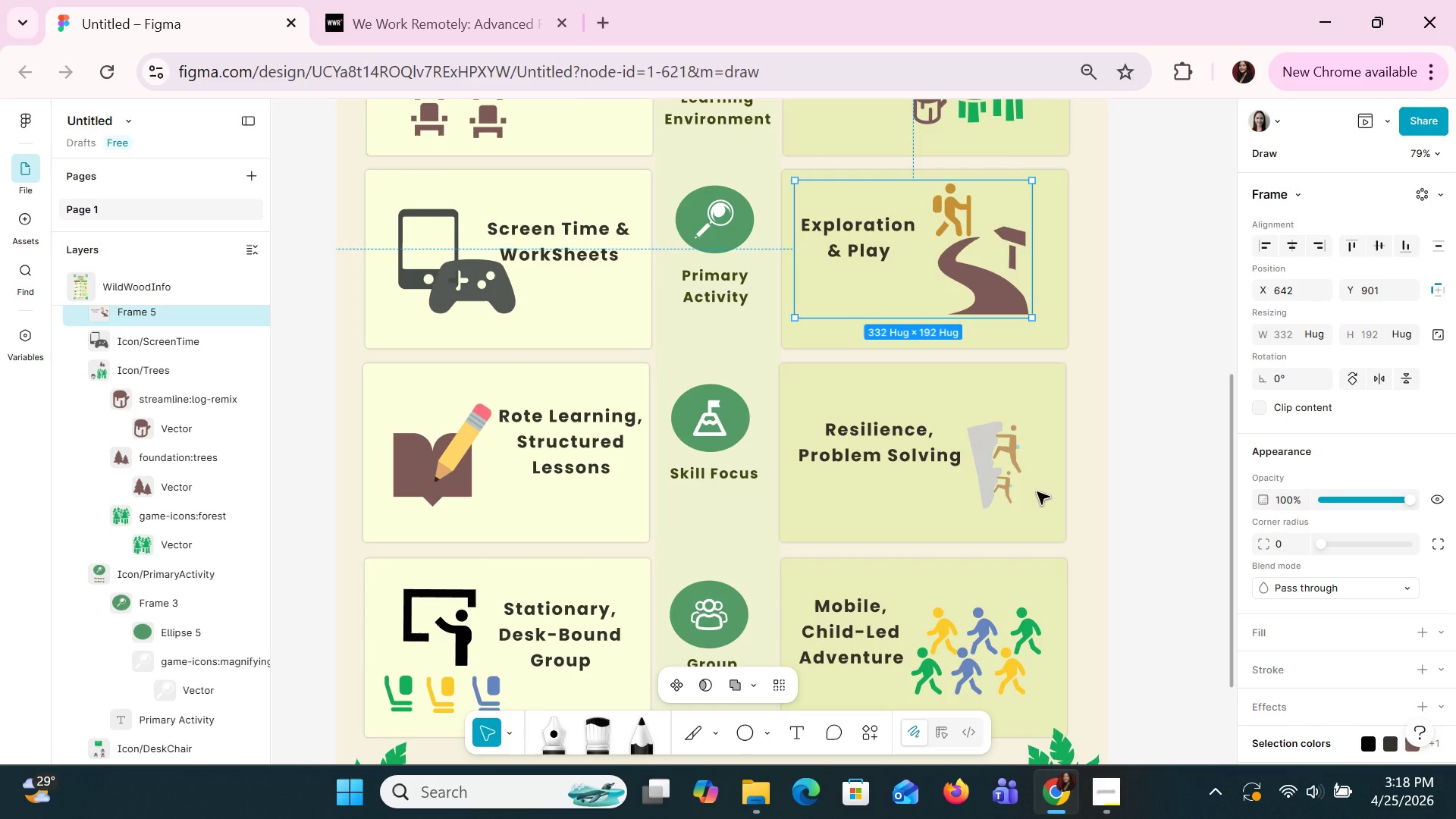 
scroll: coordinate [1018, 472], scroll_direction: up, amount: 1.0
 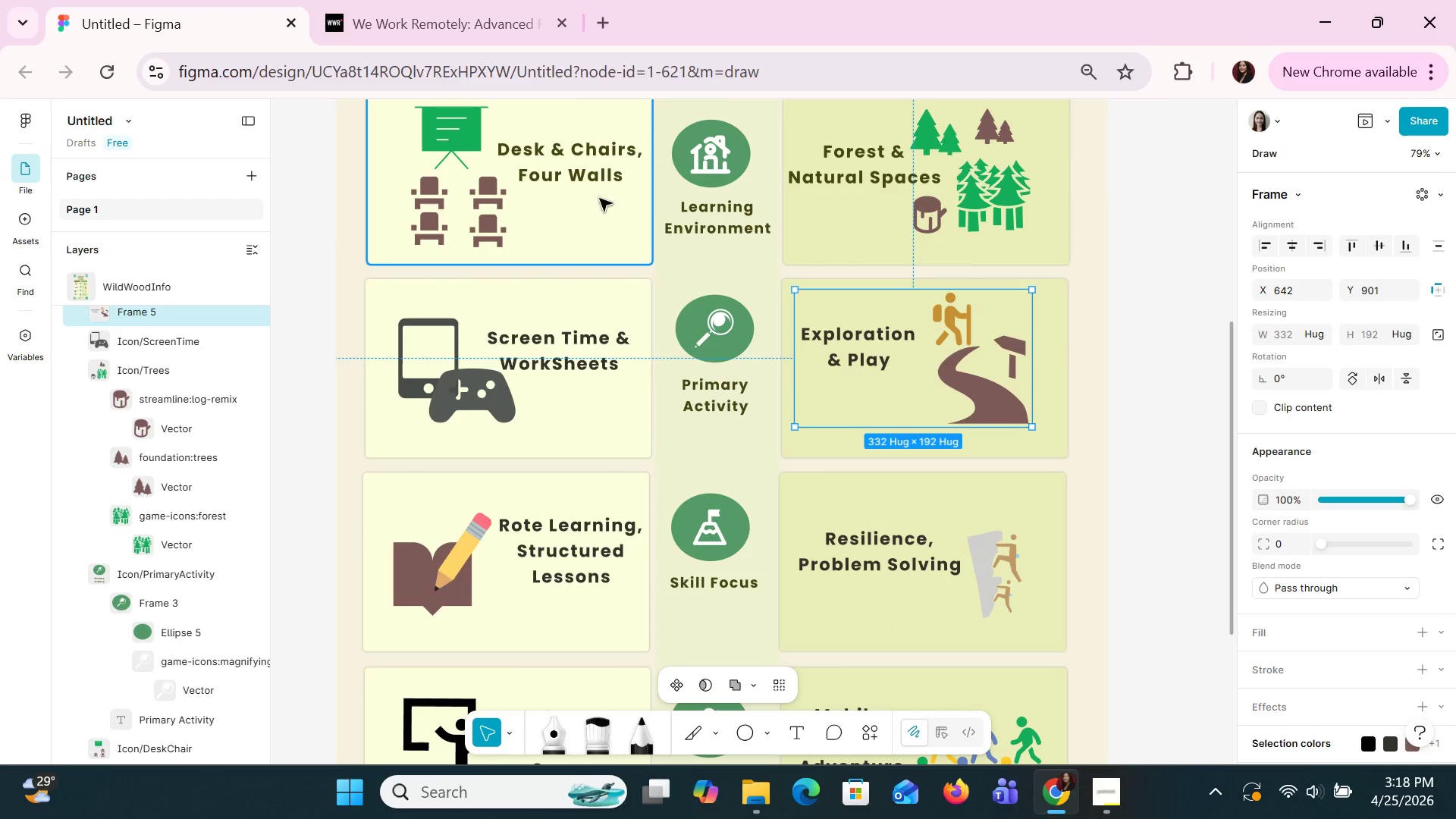 
left_click([576, 163])
 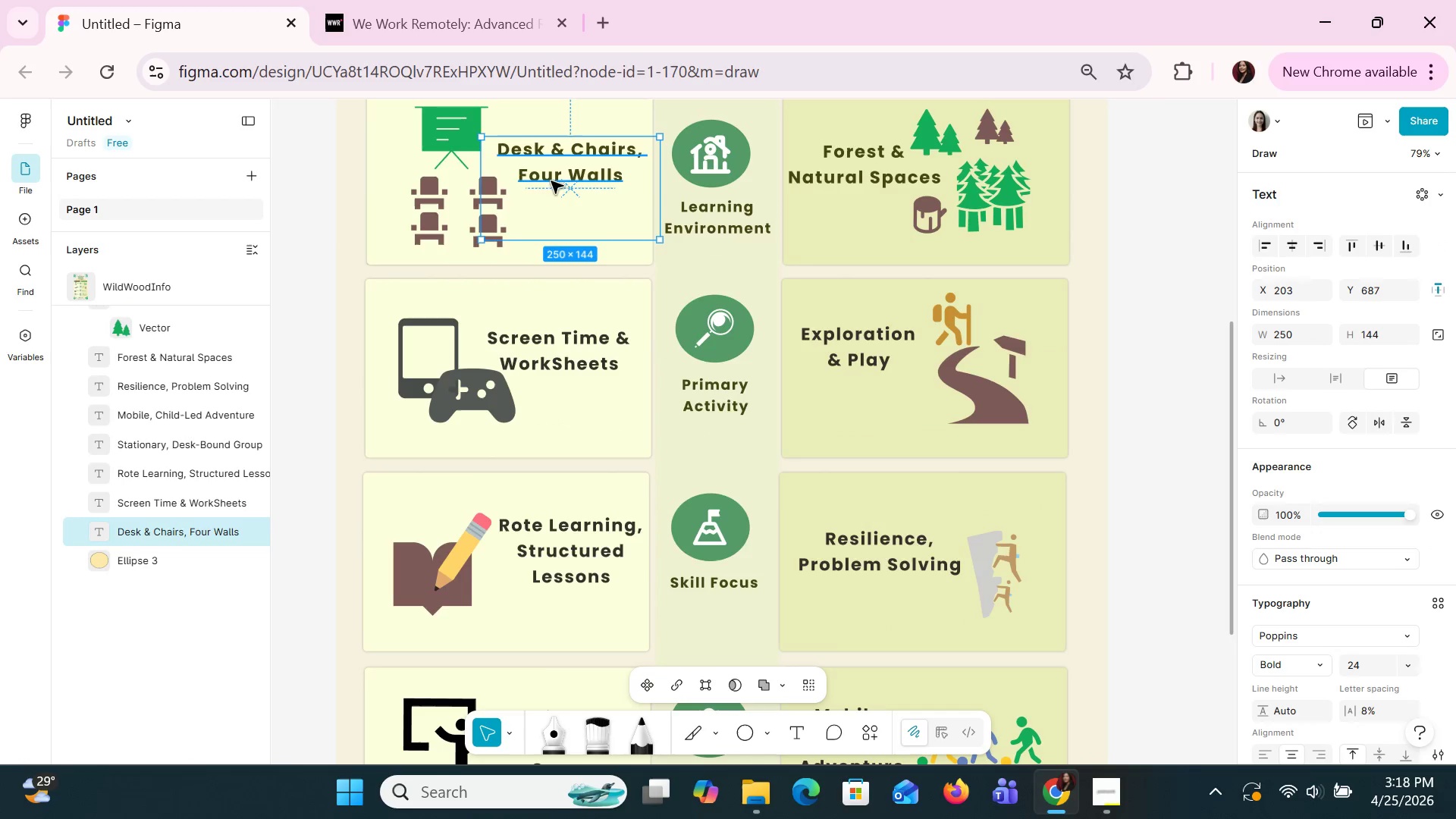 
left_click([468, 180])
 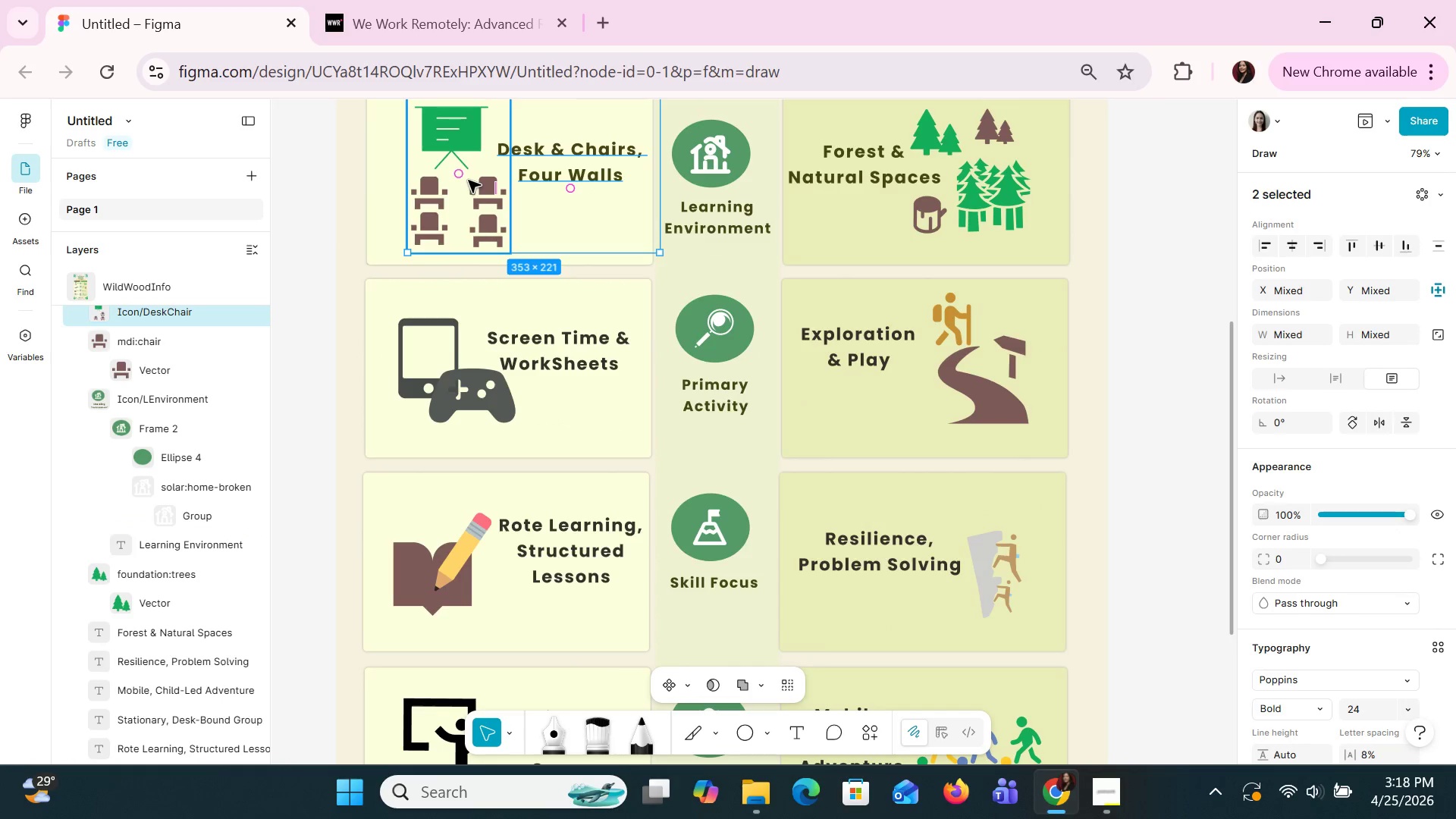 
key(Shift+A)
 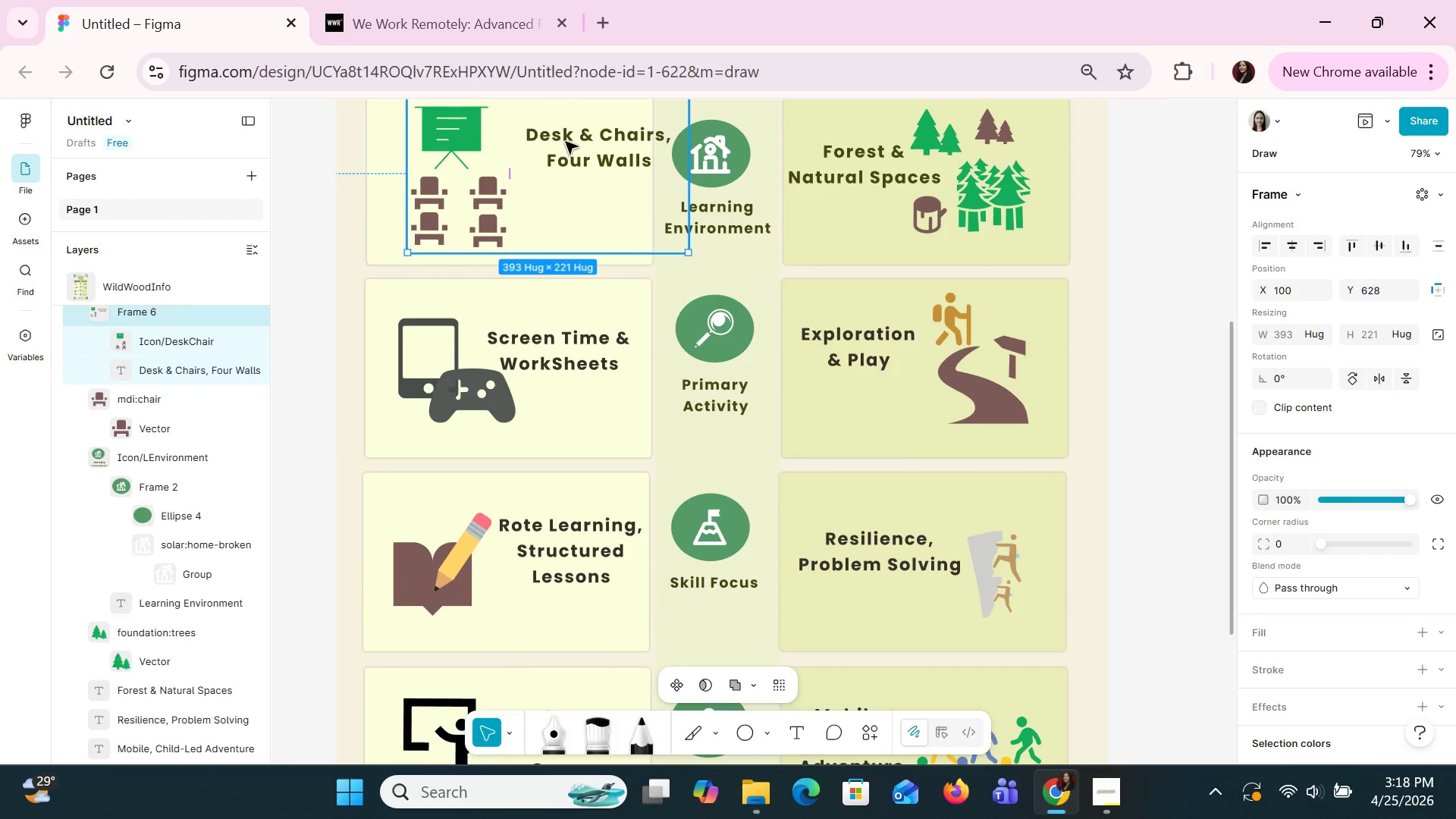 
left_click([573, 140])
 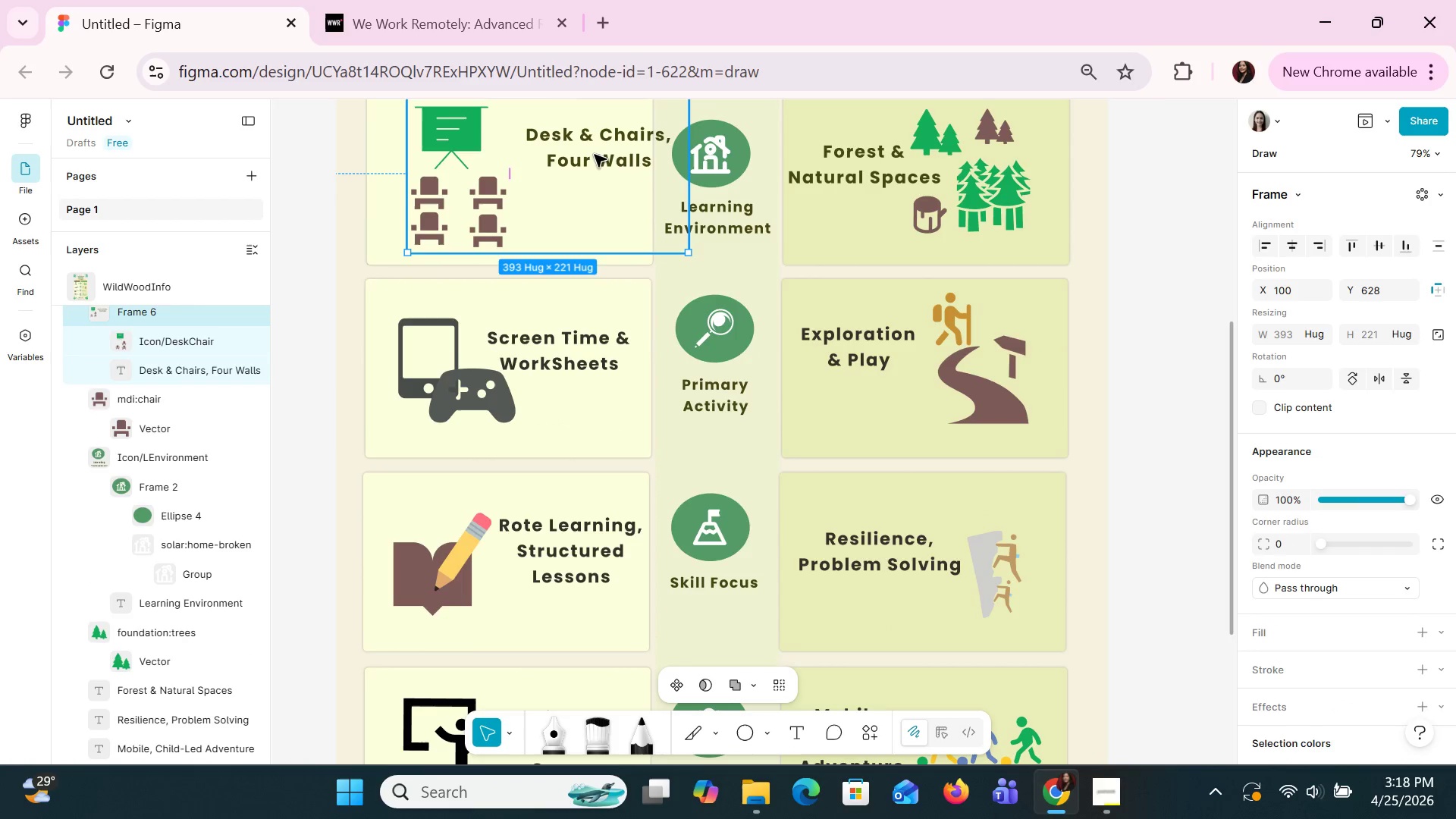 
left_click_drag(start_coordinate=[594, 154], to_coordinate=[575, 155])
 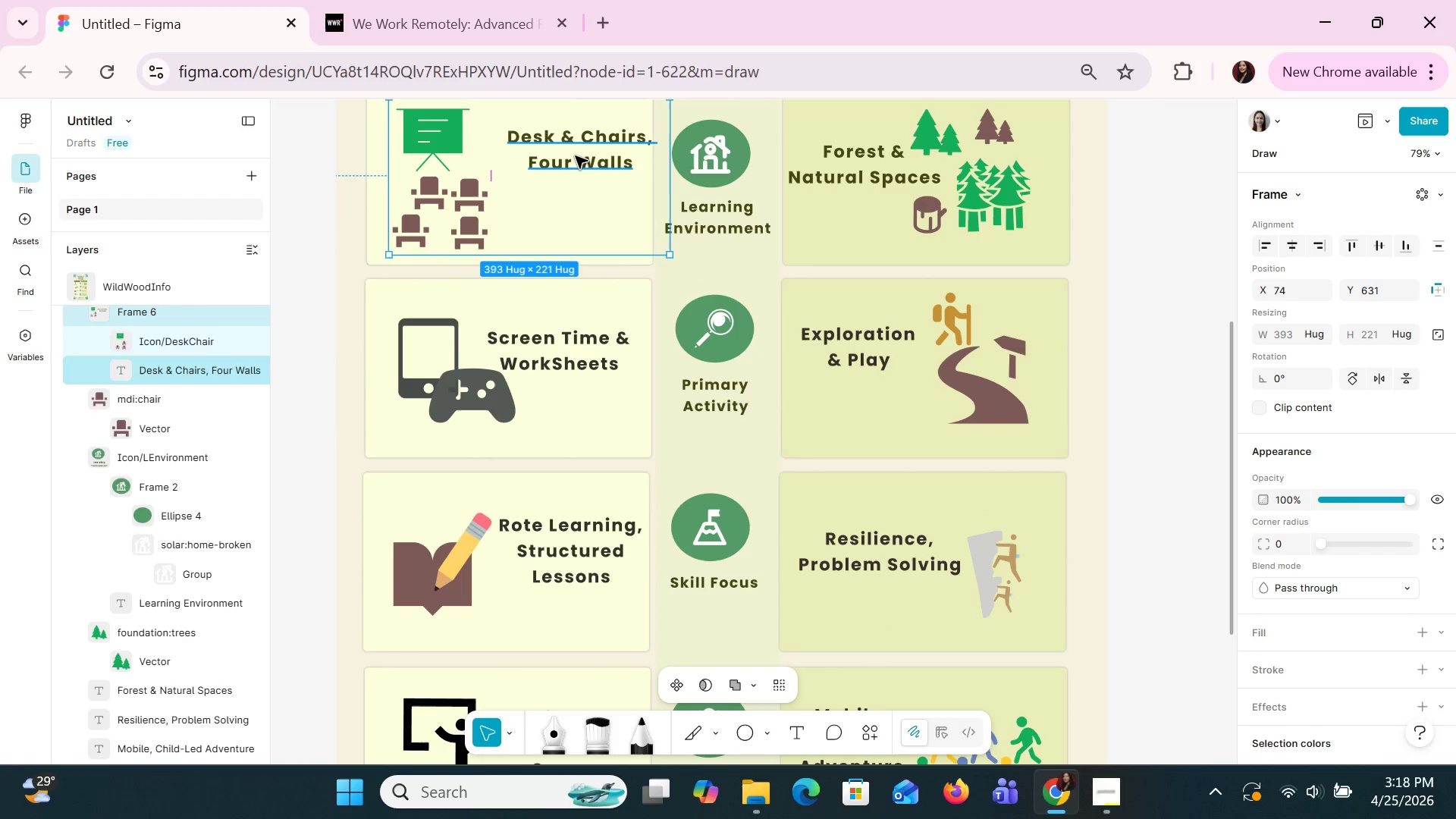 
key(Control+Z)
 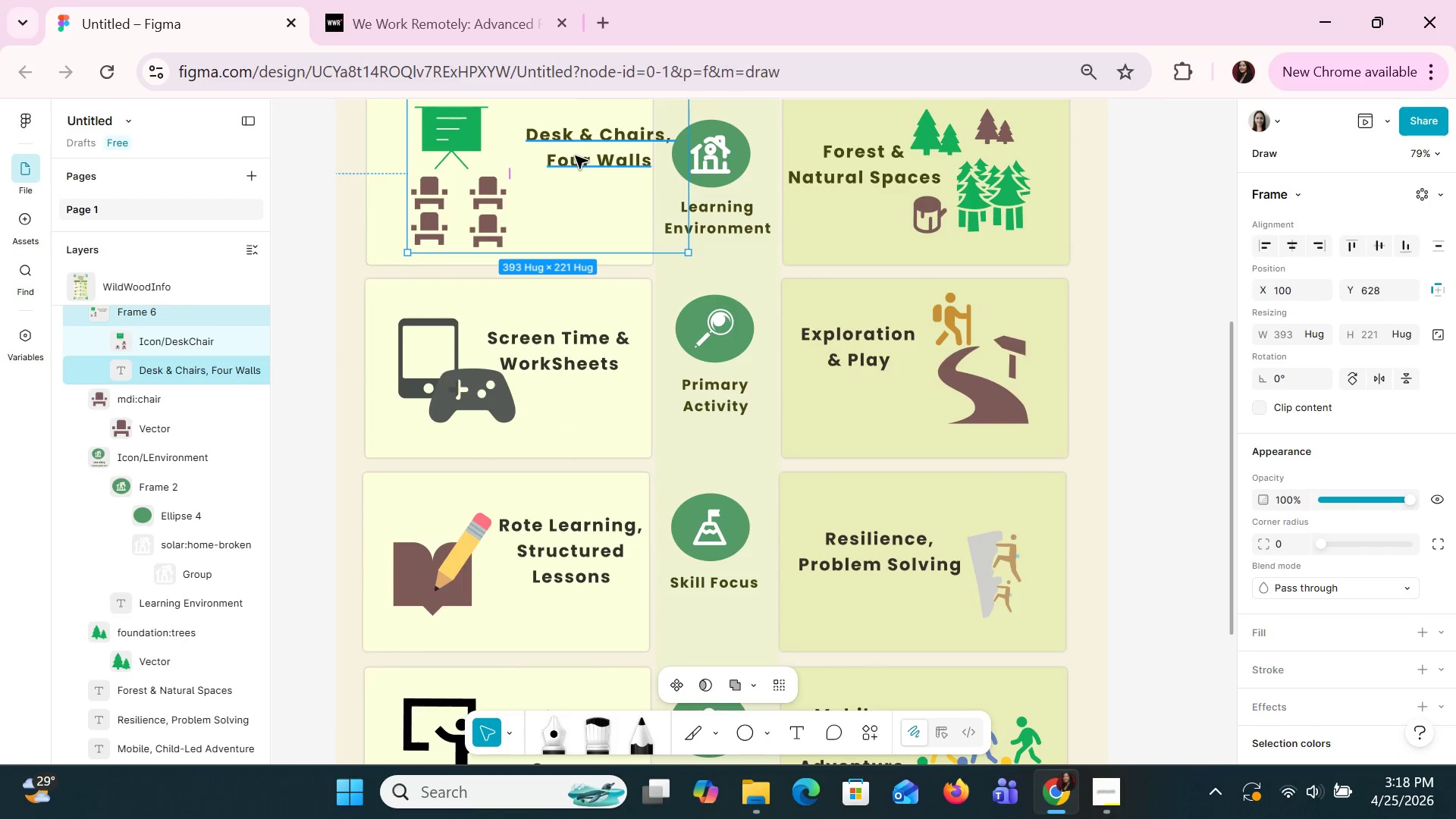 
key(Control+Z)
 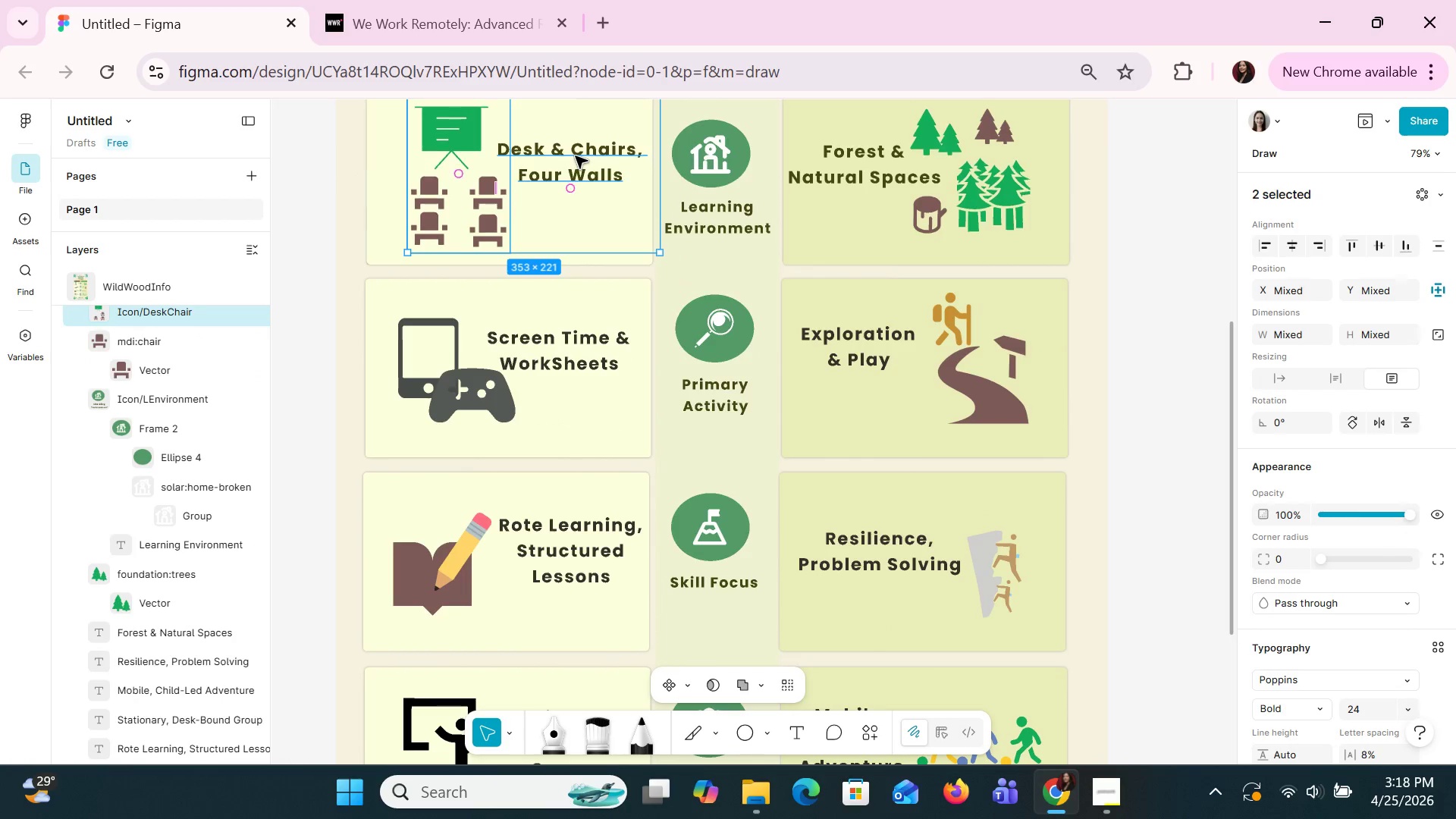 
key(Control+Z)
 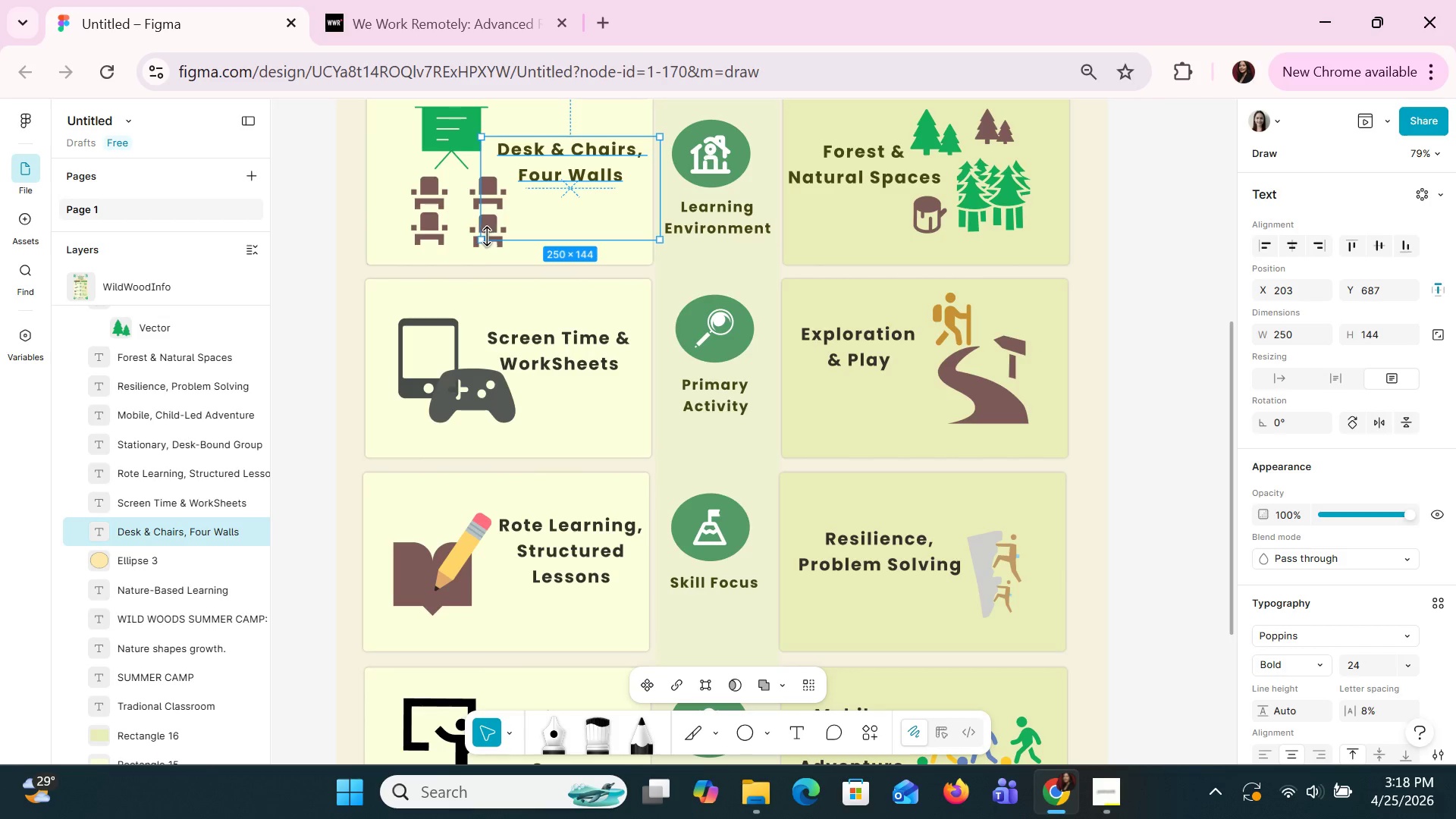 
left_click([435, 205])
 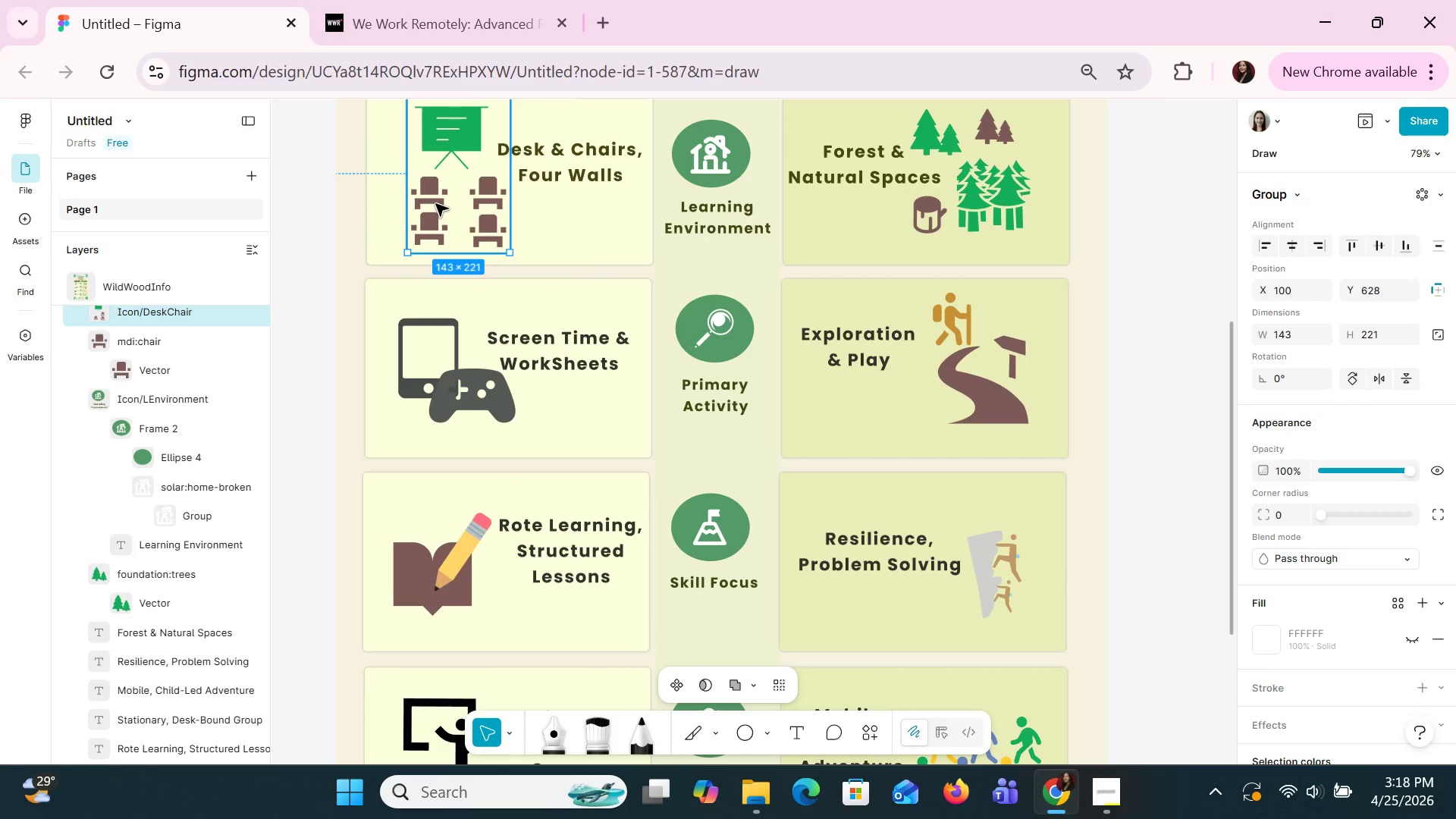 
double_click([435, 203])
 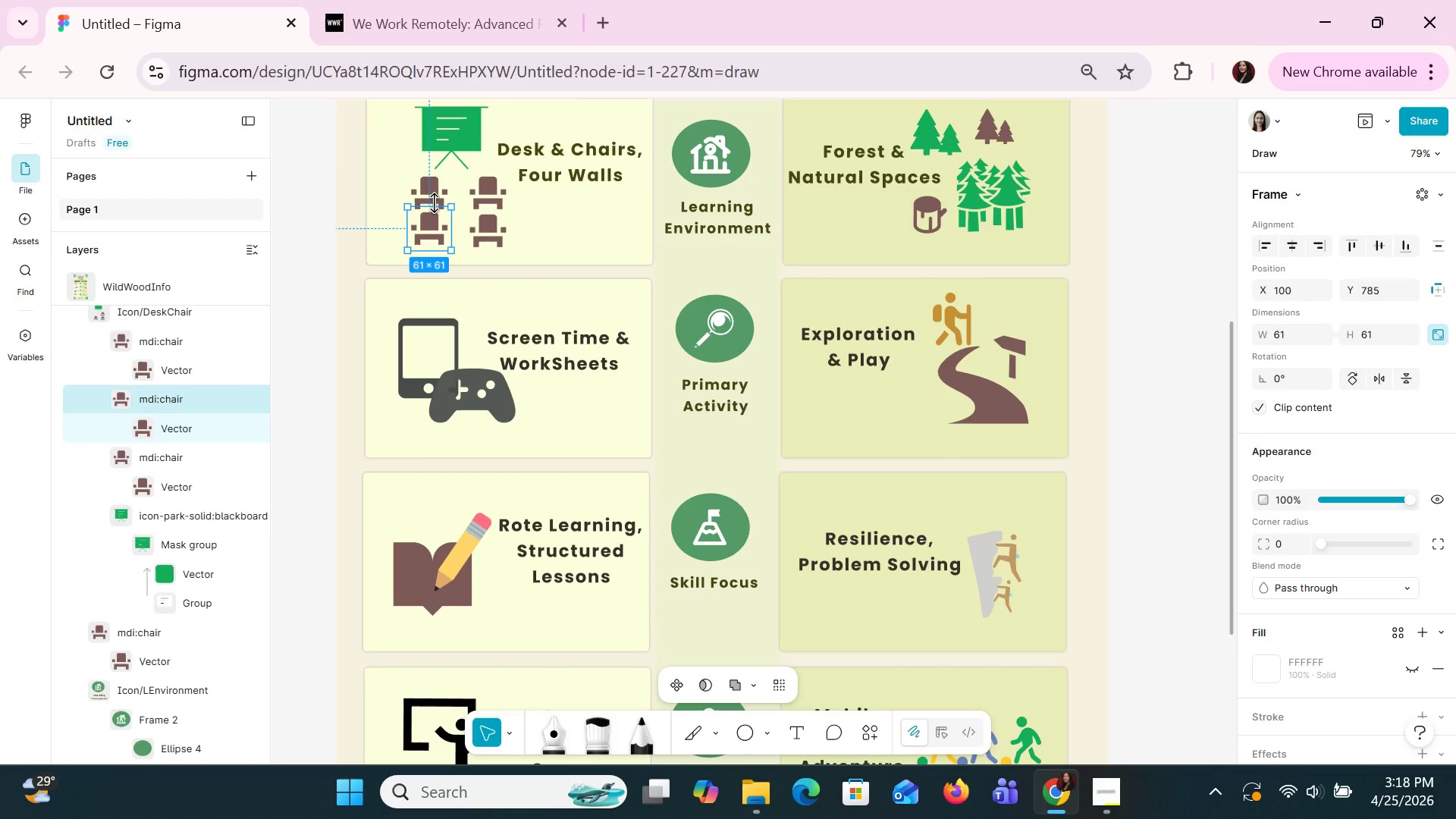 
hold_key(key=ShiftLeft, duration=0.69)
 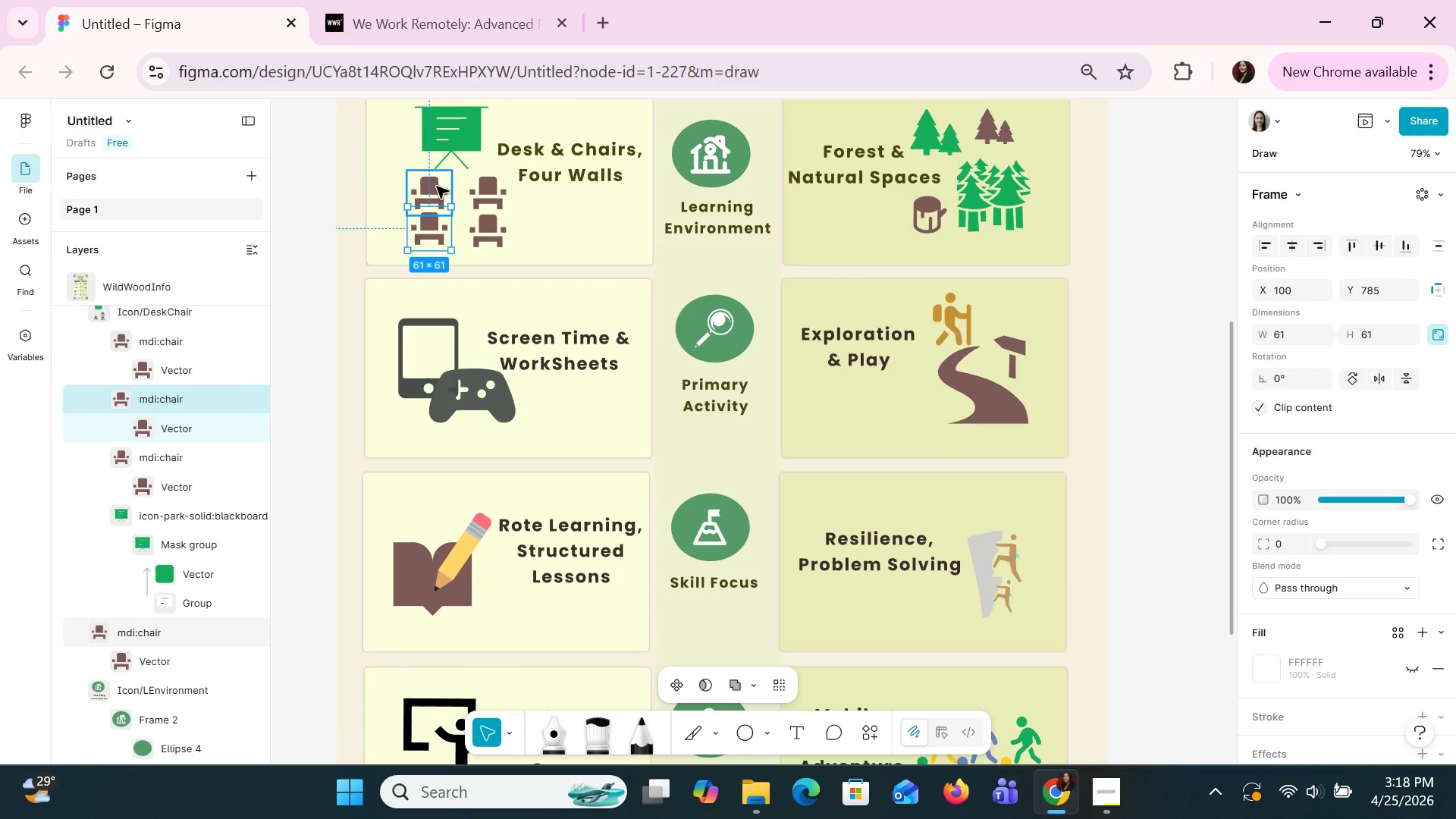 
left_click([436, 186])
 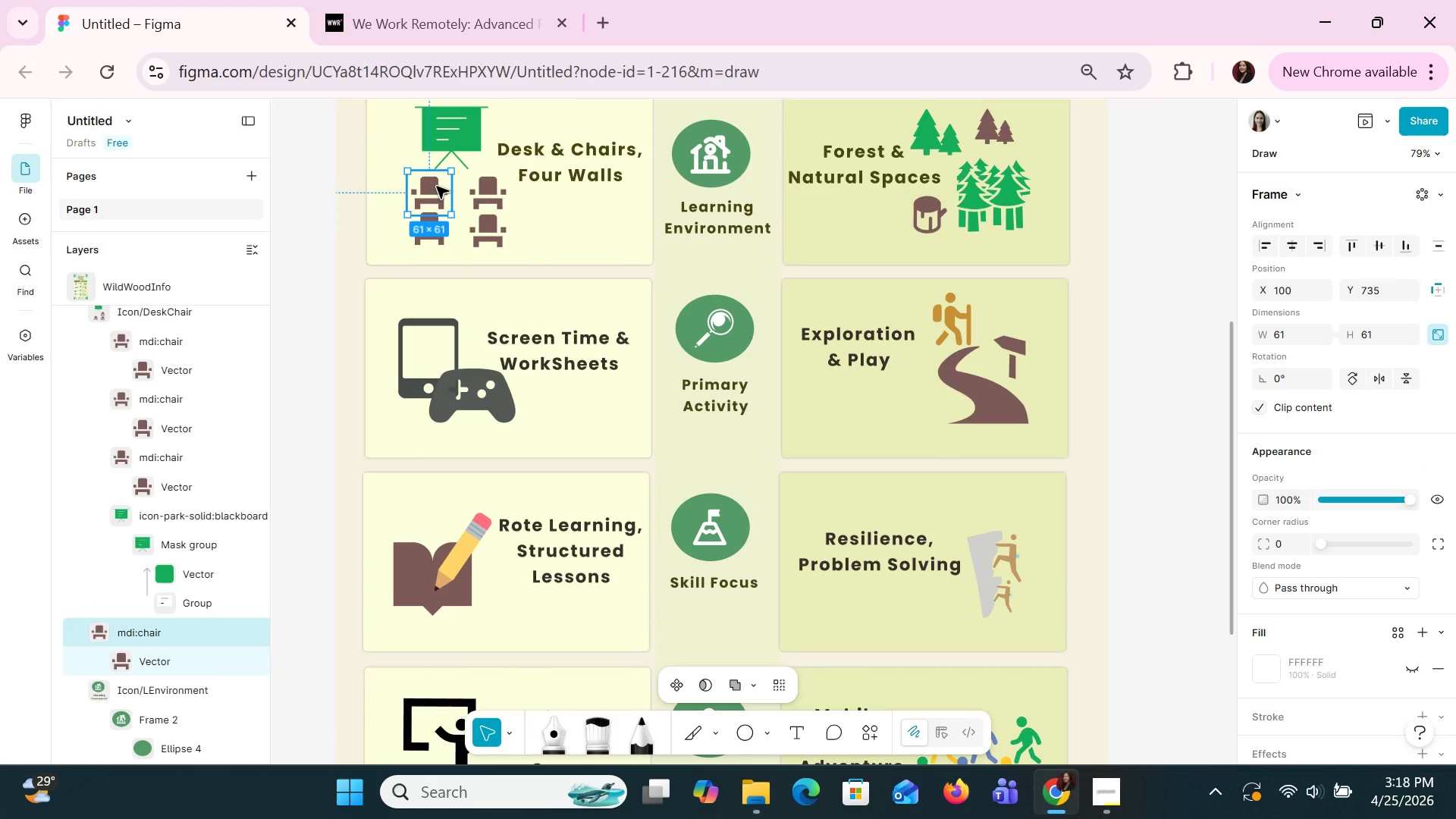 
hold_key(key=ShiftLeft, duration=1.5)
 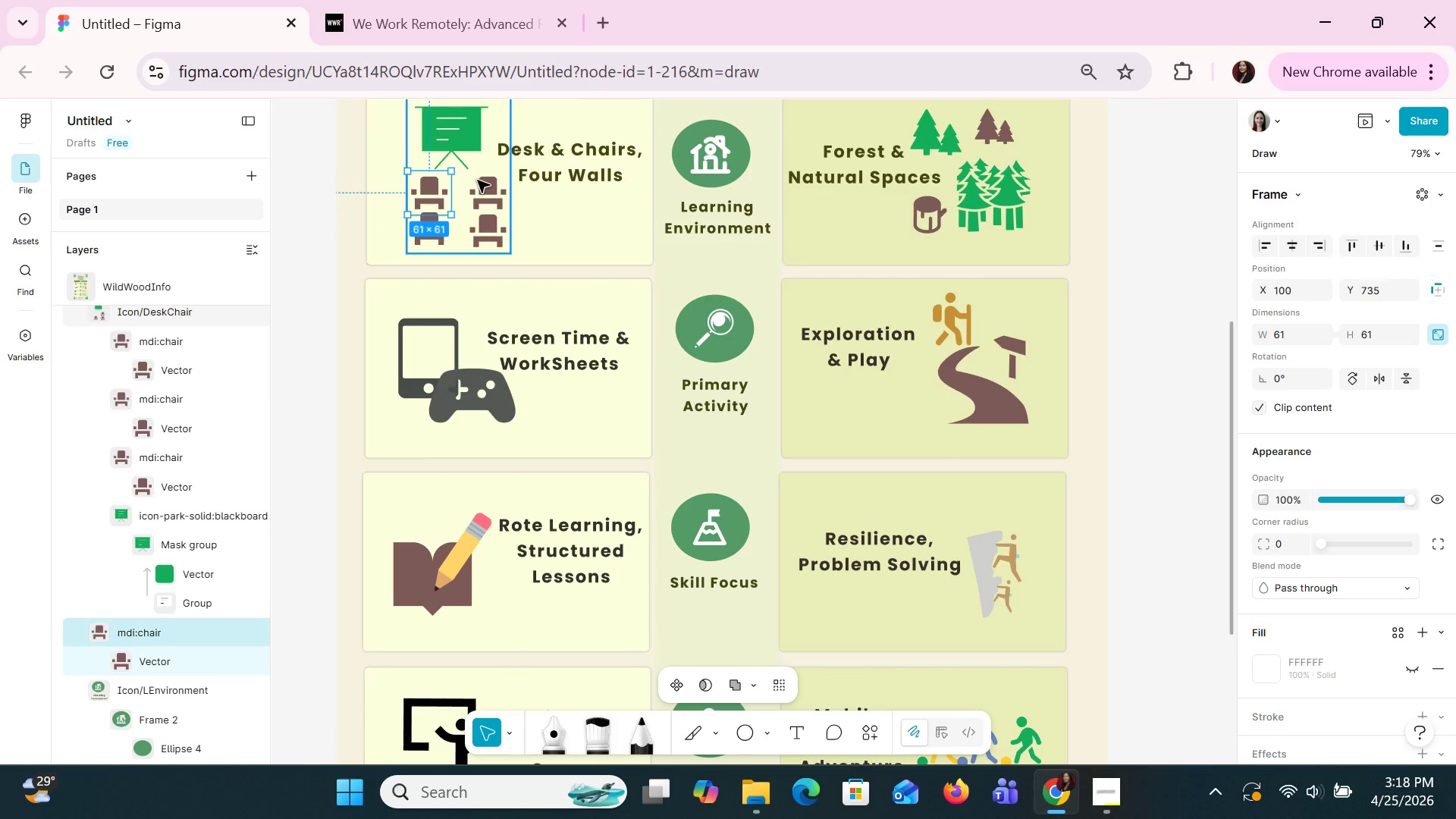 
hold_key(key=ShiftLeft, duration=1.38)
 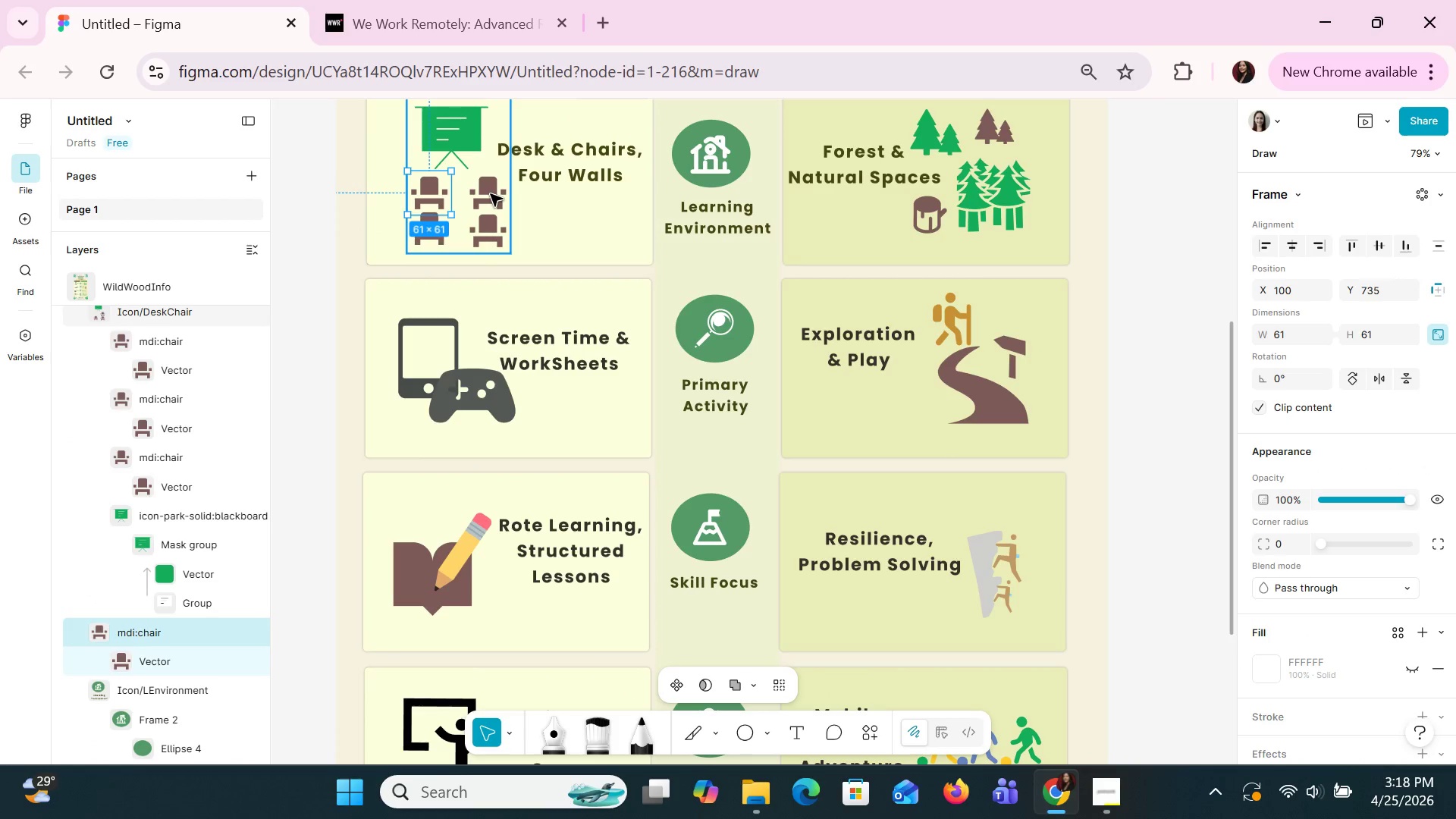 
left_click([490, 193])
 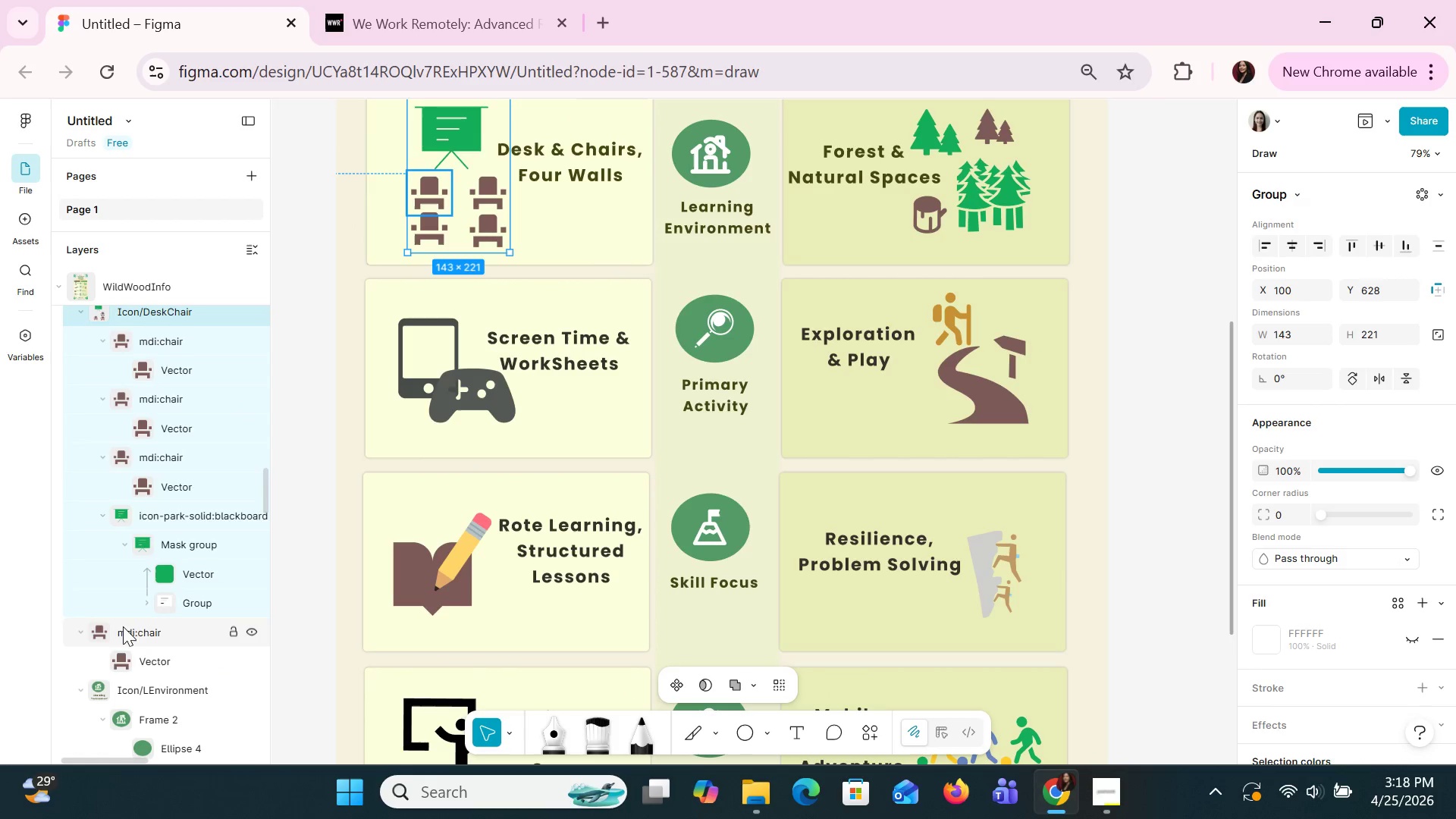 
left_click_drag(start_coordinate=[121, 632], to_coordinate=[139, 507])
 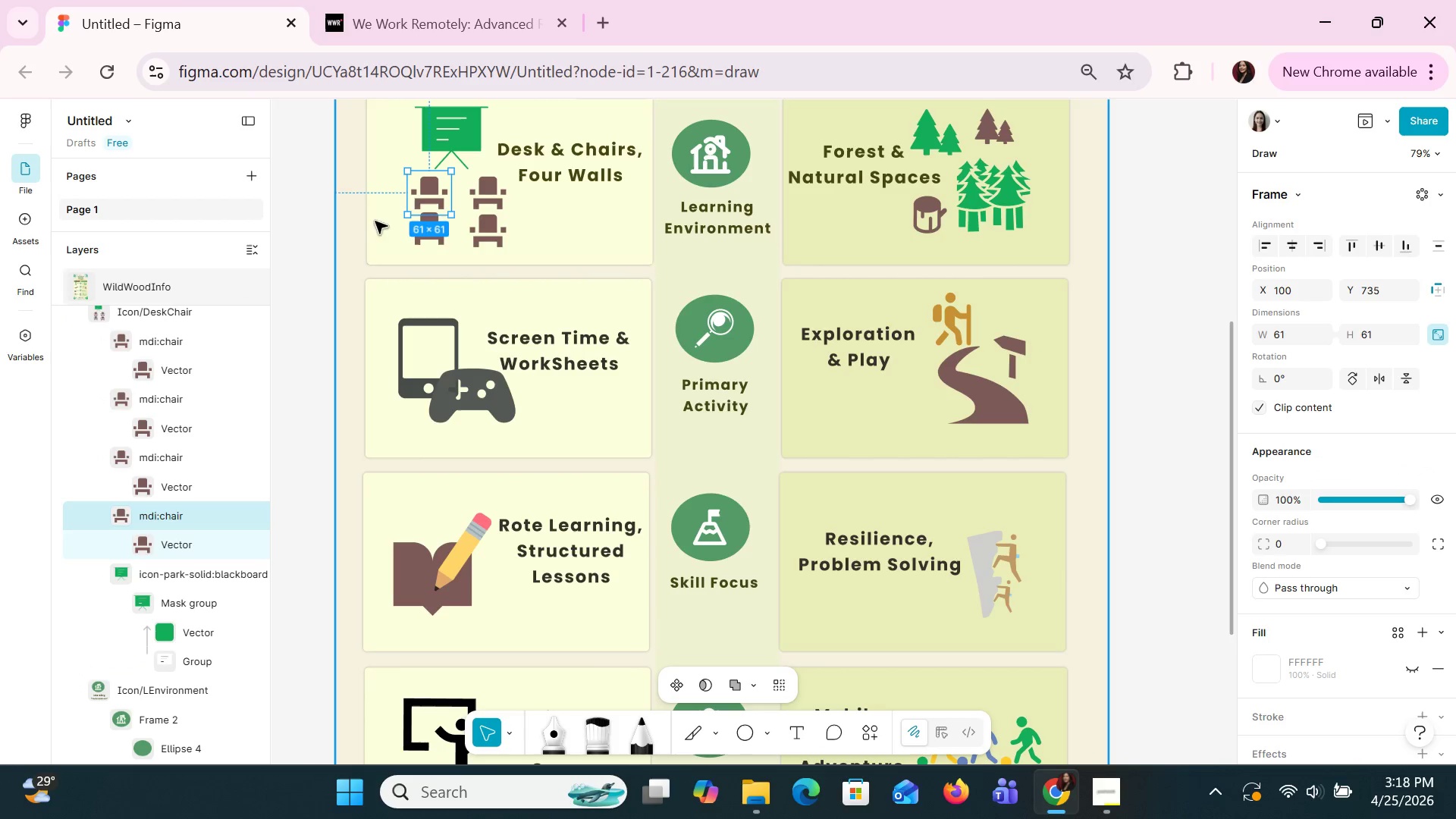 
hold_key(key=ShiftLeft, duration=1.5)
 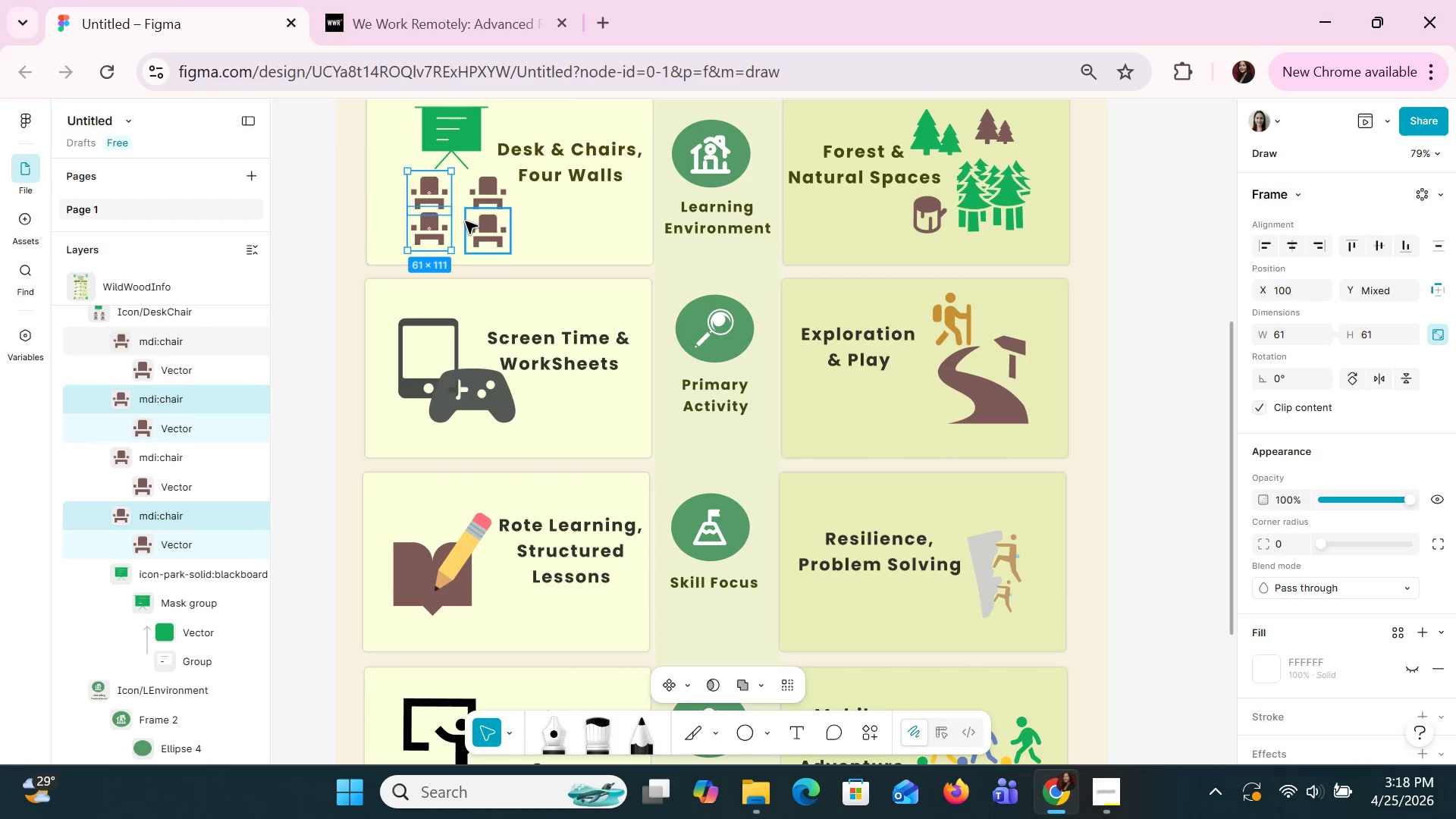 
key(Shift+ShiftLeft)
 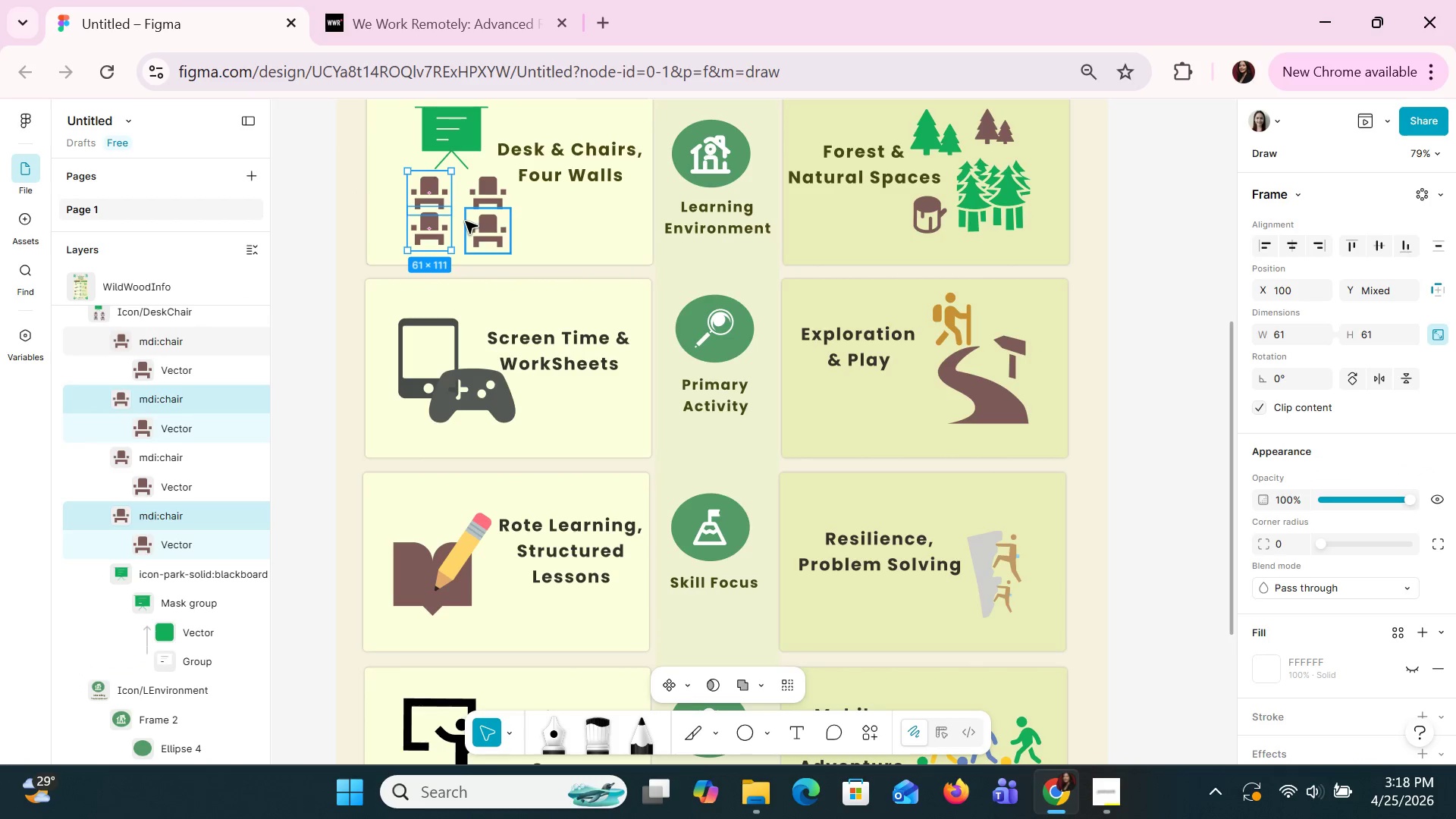 
key(Shift+ShiftLeft)
 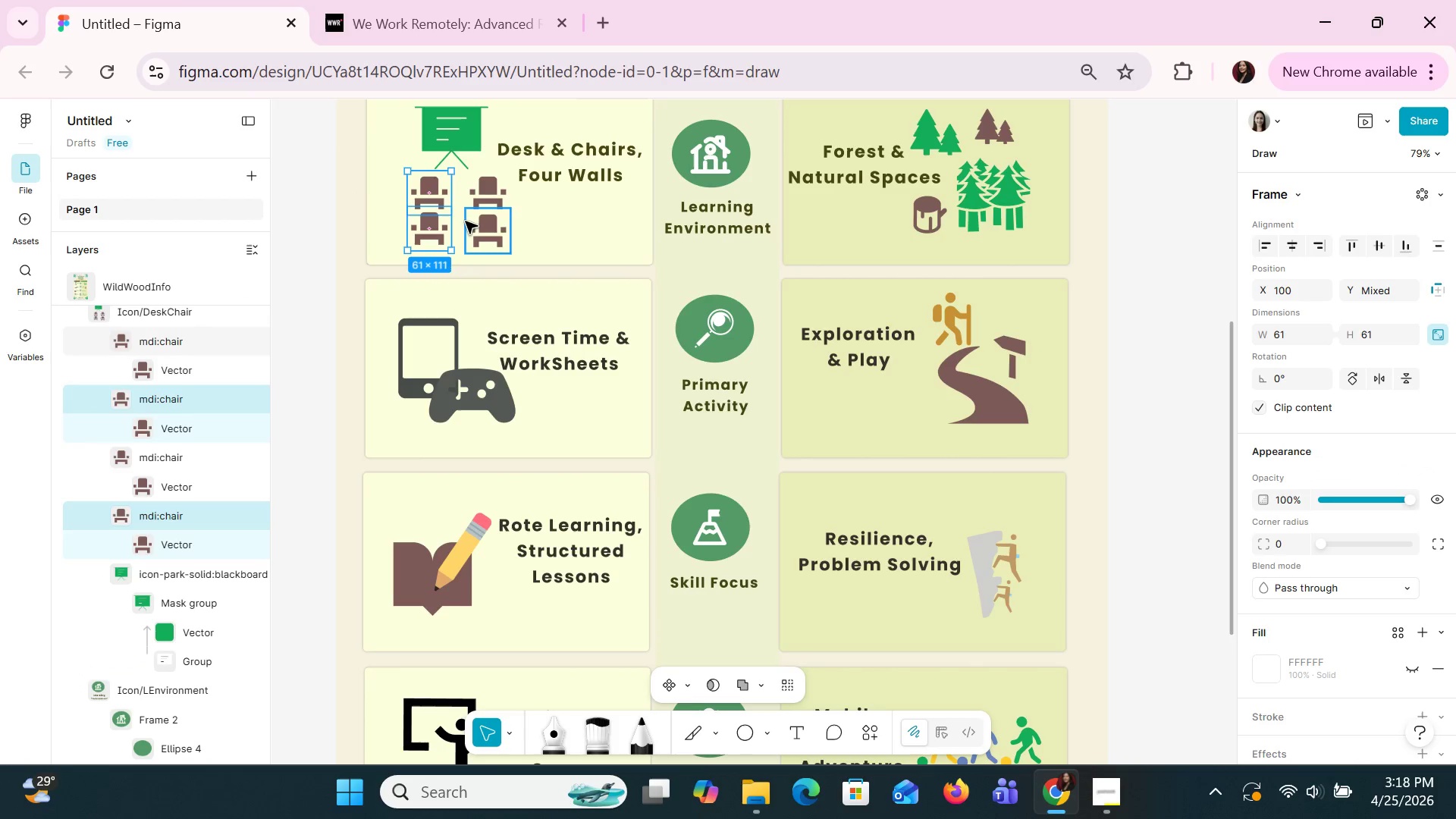 
key(Shift+ShiftLeft)
 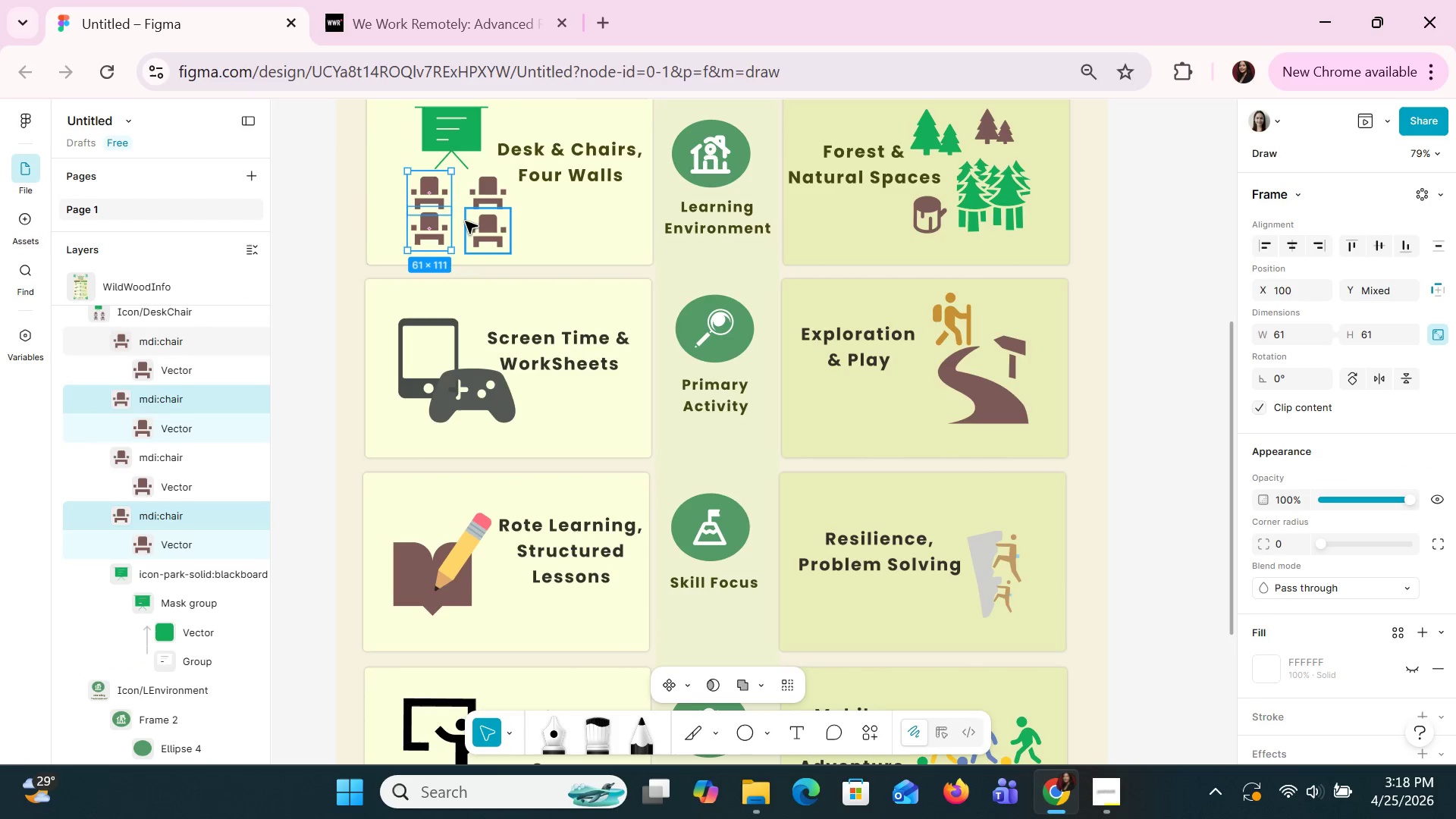 
key(Shift+ShiftLeft)
 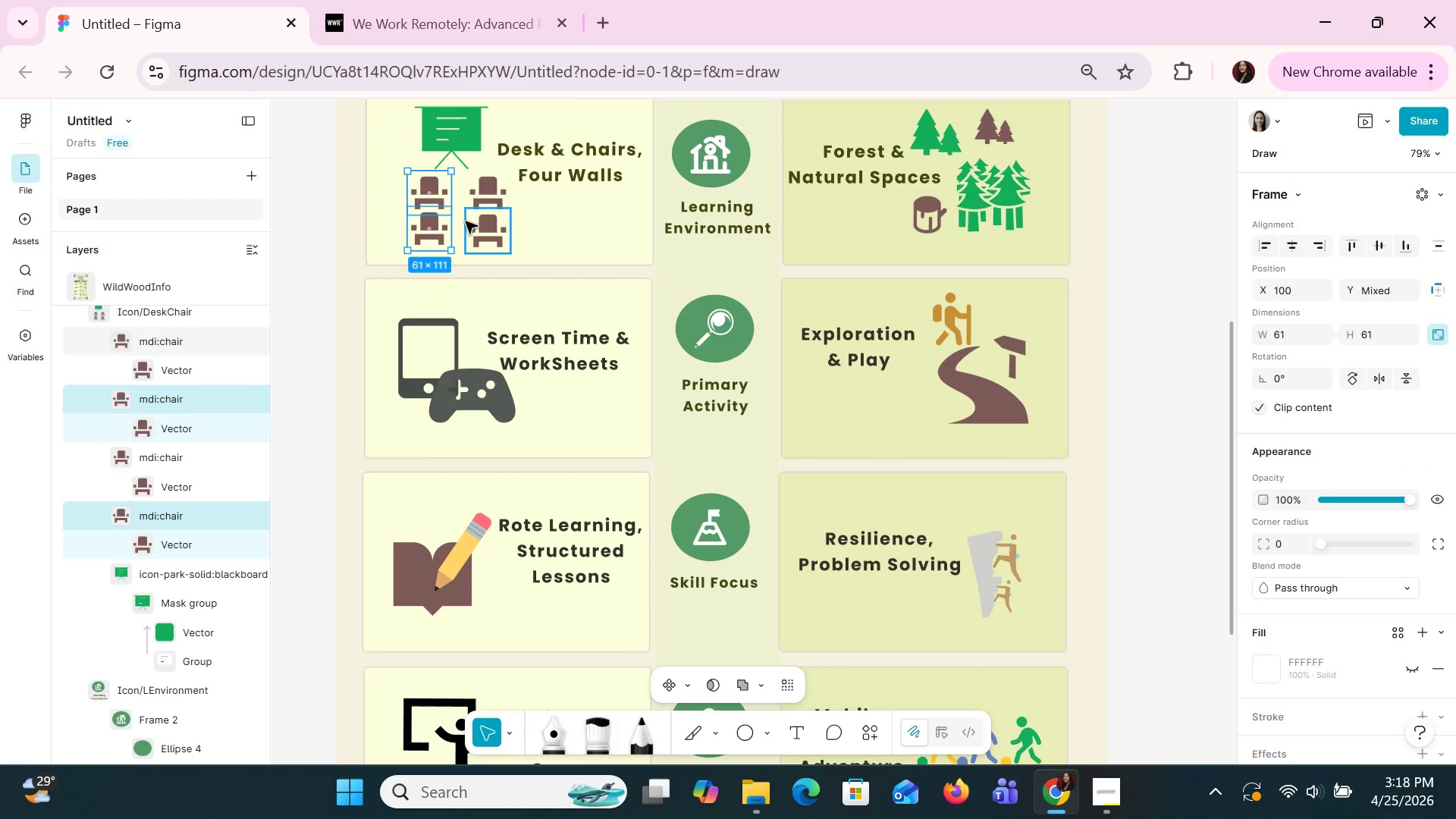 
key(Shift+ShiftLeft)
 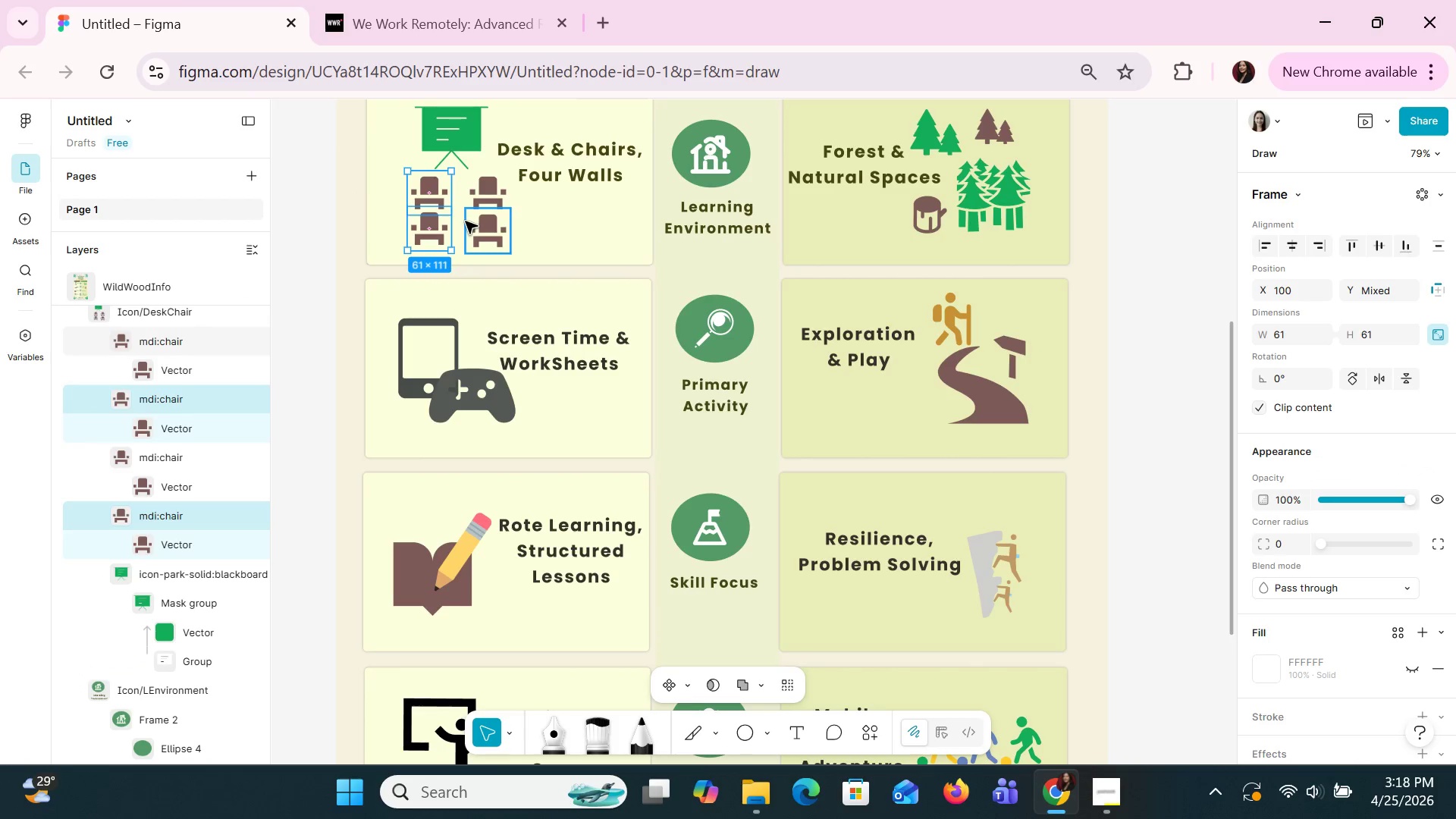 
key(Shift+ShiftLeft)
 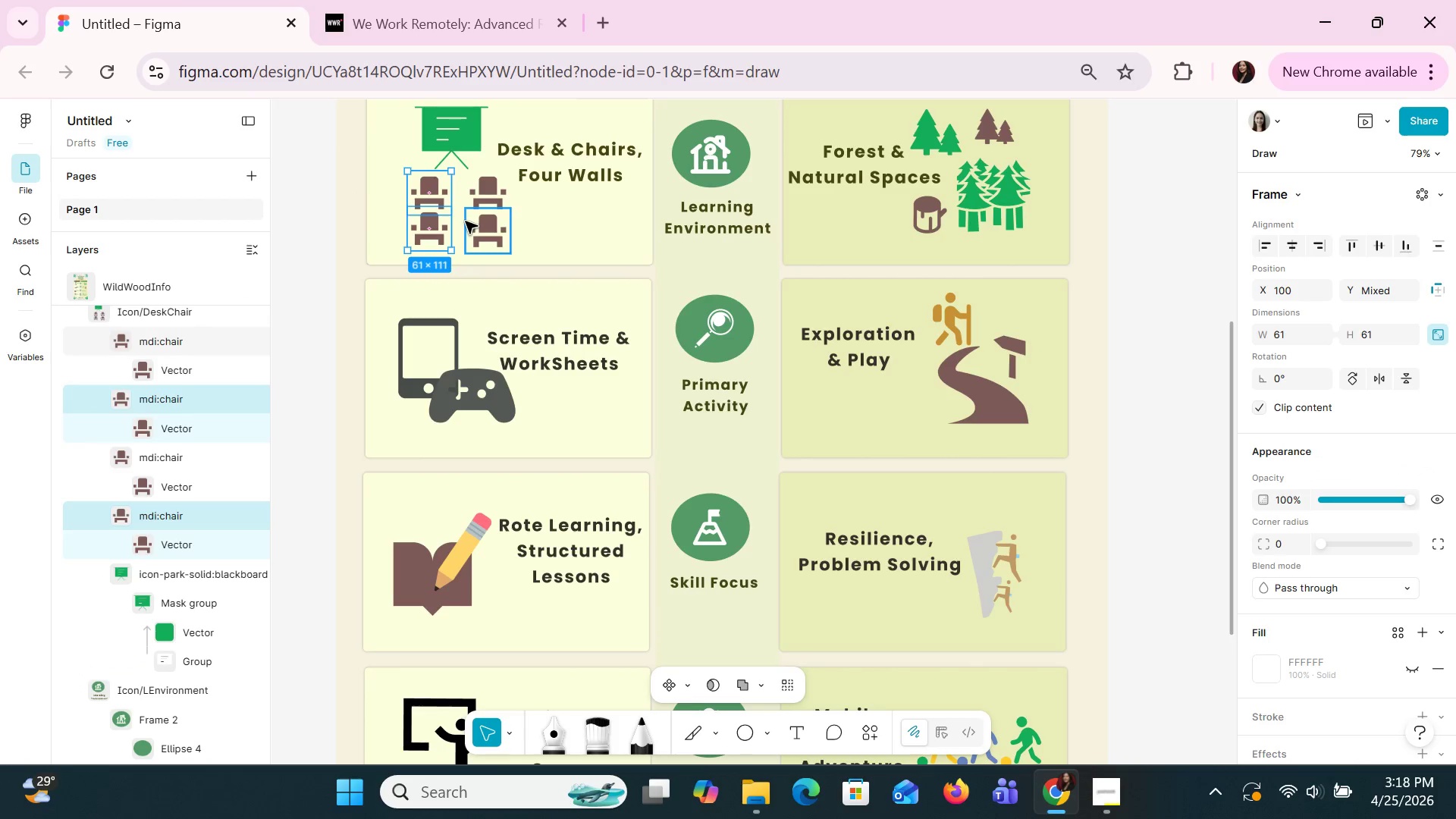 
key(Shift+ShiftLeft)
 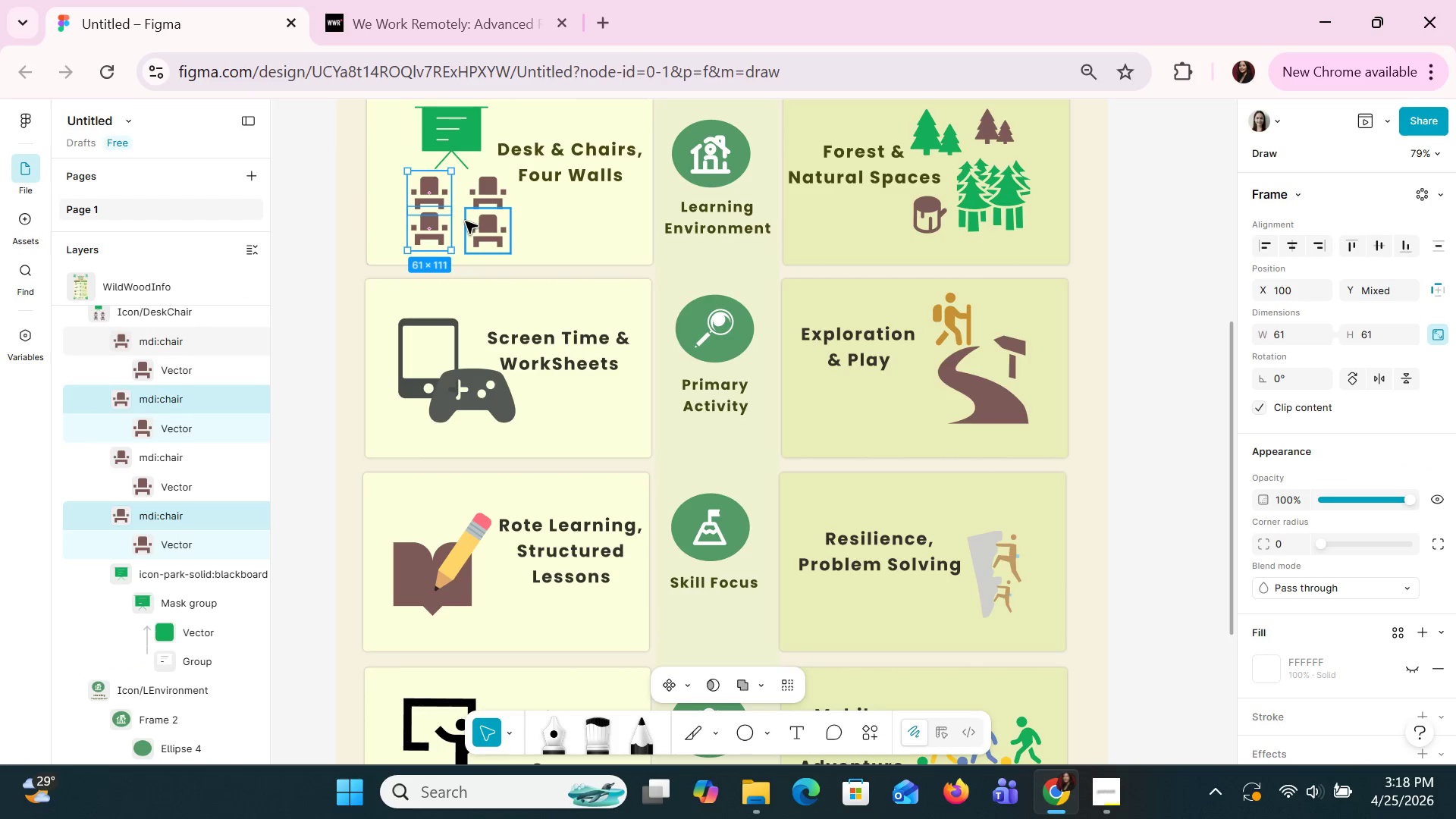 
key(Shift+ShiftLeft)
 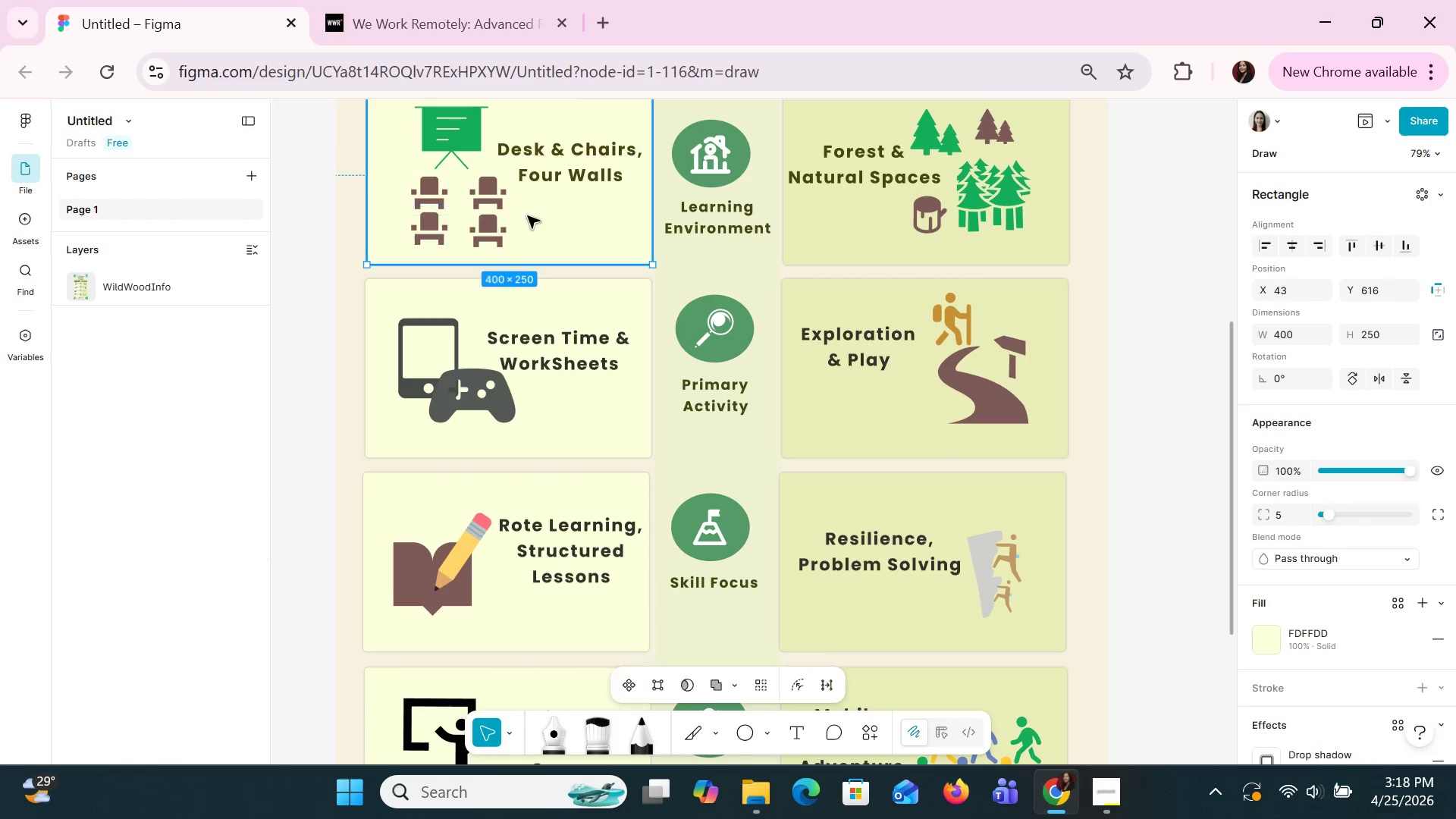 
double_click([504, 198])
 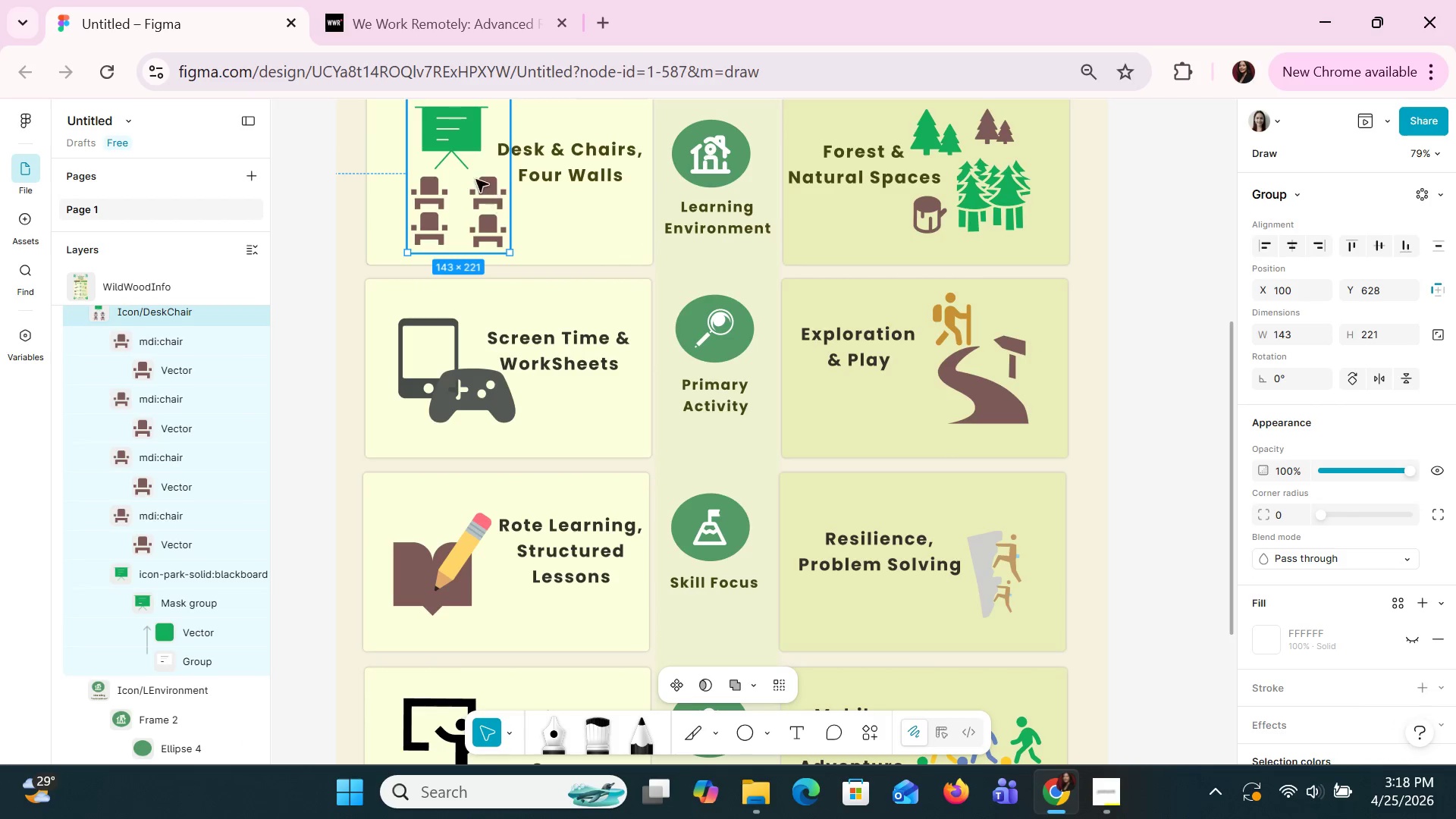 
left_click_drag(start_coordinate=[472, 171], to_coordinate=[453, 173])
 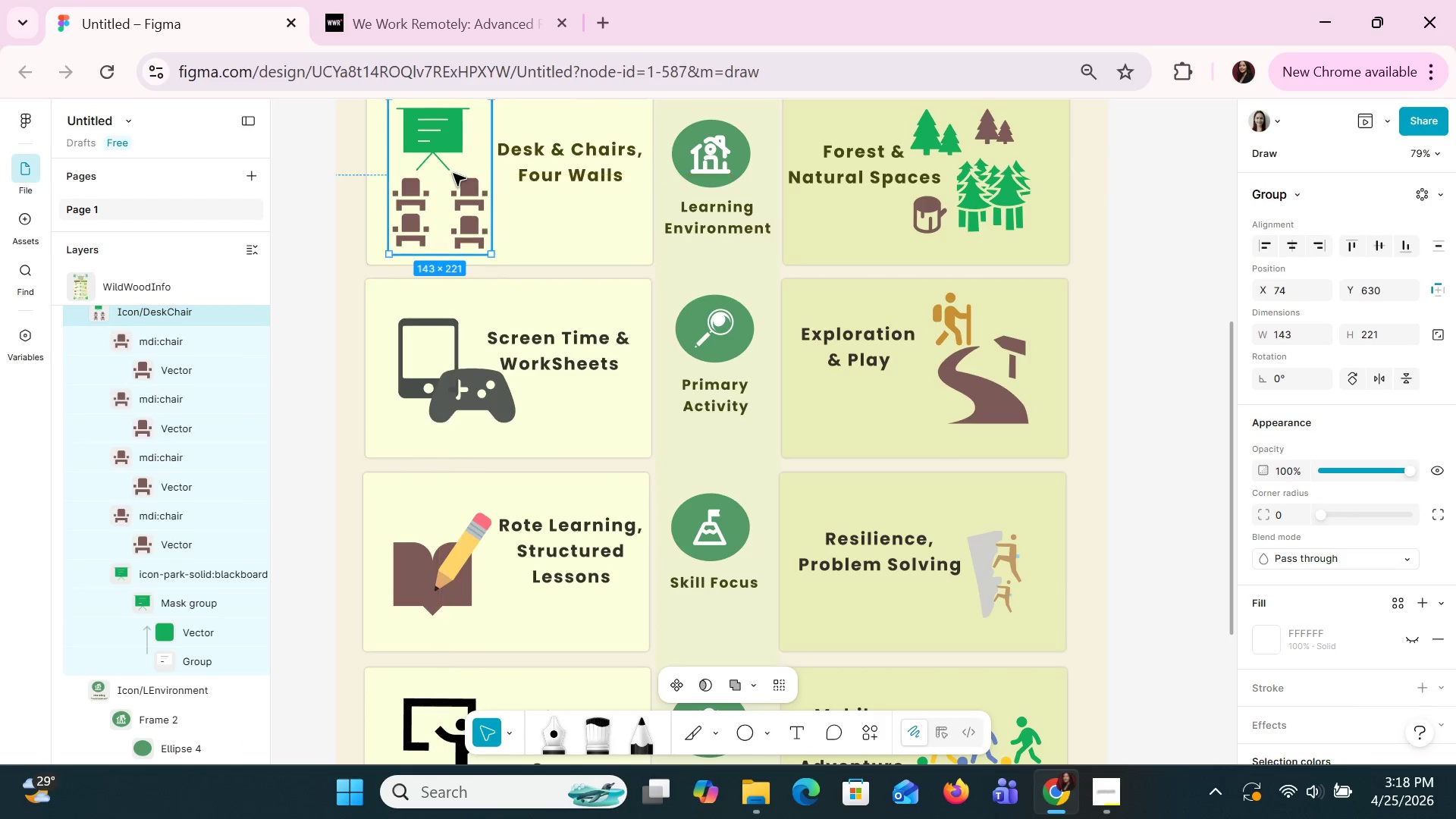 
key(Control+Z)
 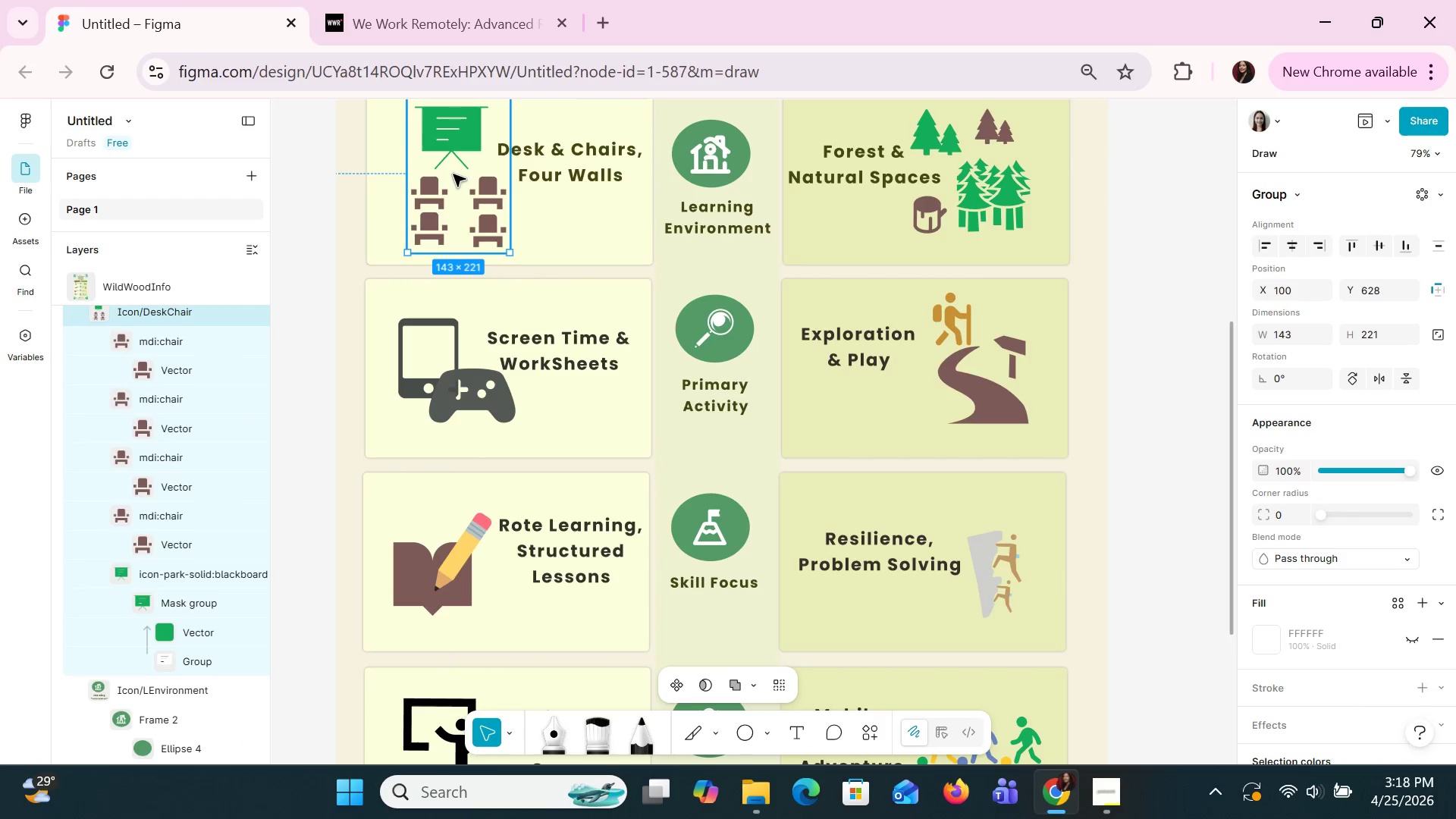 
left_click([568, 180])
 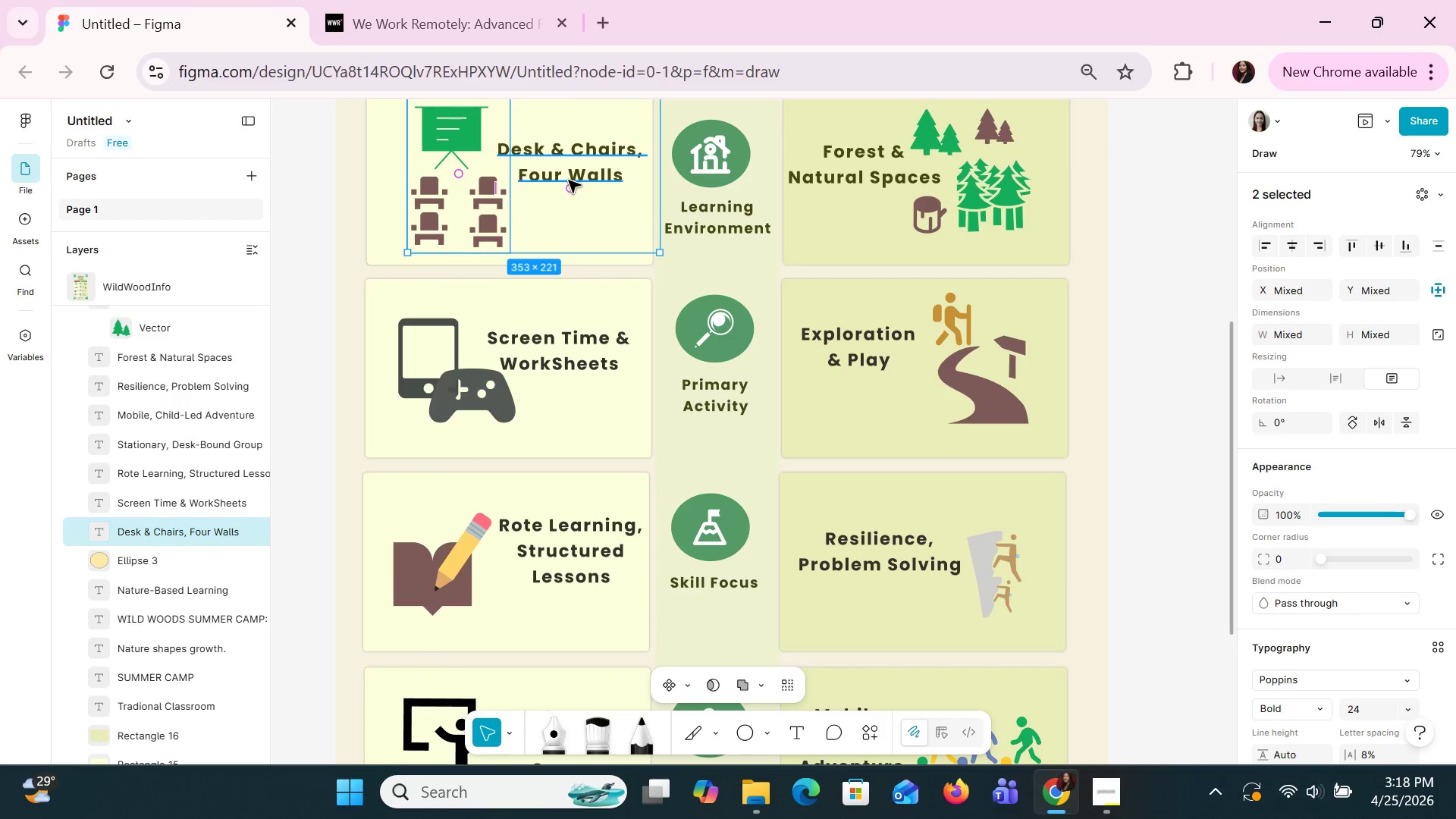 
key(Shift+A)
 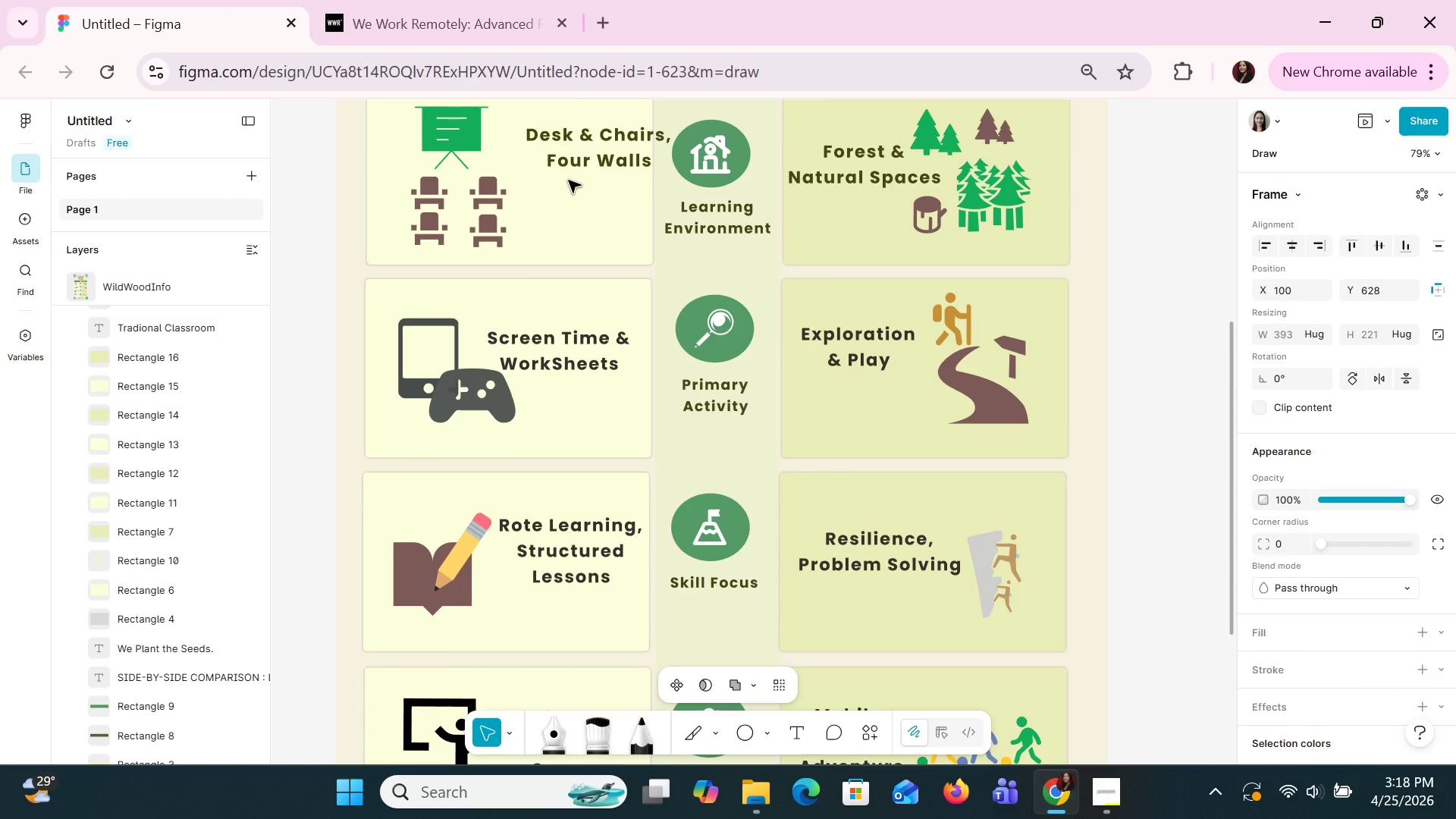 
left_click_drag(start_coordinate=[568, 180], to_coordinate=[549, 183])
 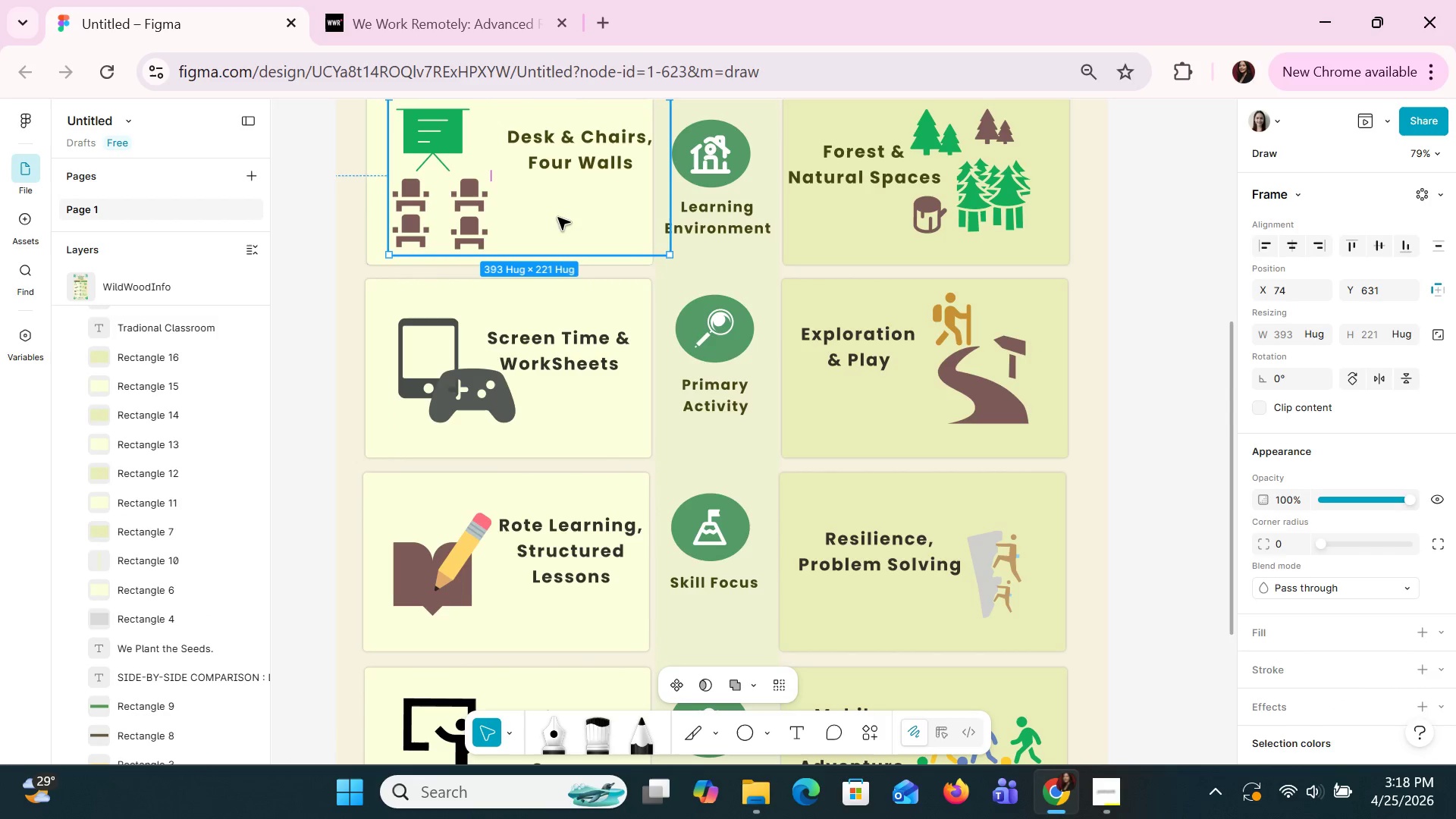 
scroll: coordinate [557, 217], scroll_direction: up, amount: 1.0
 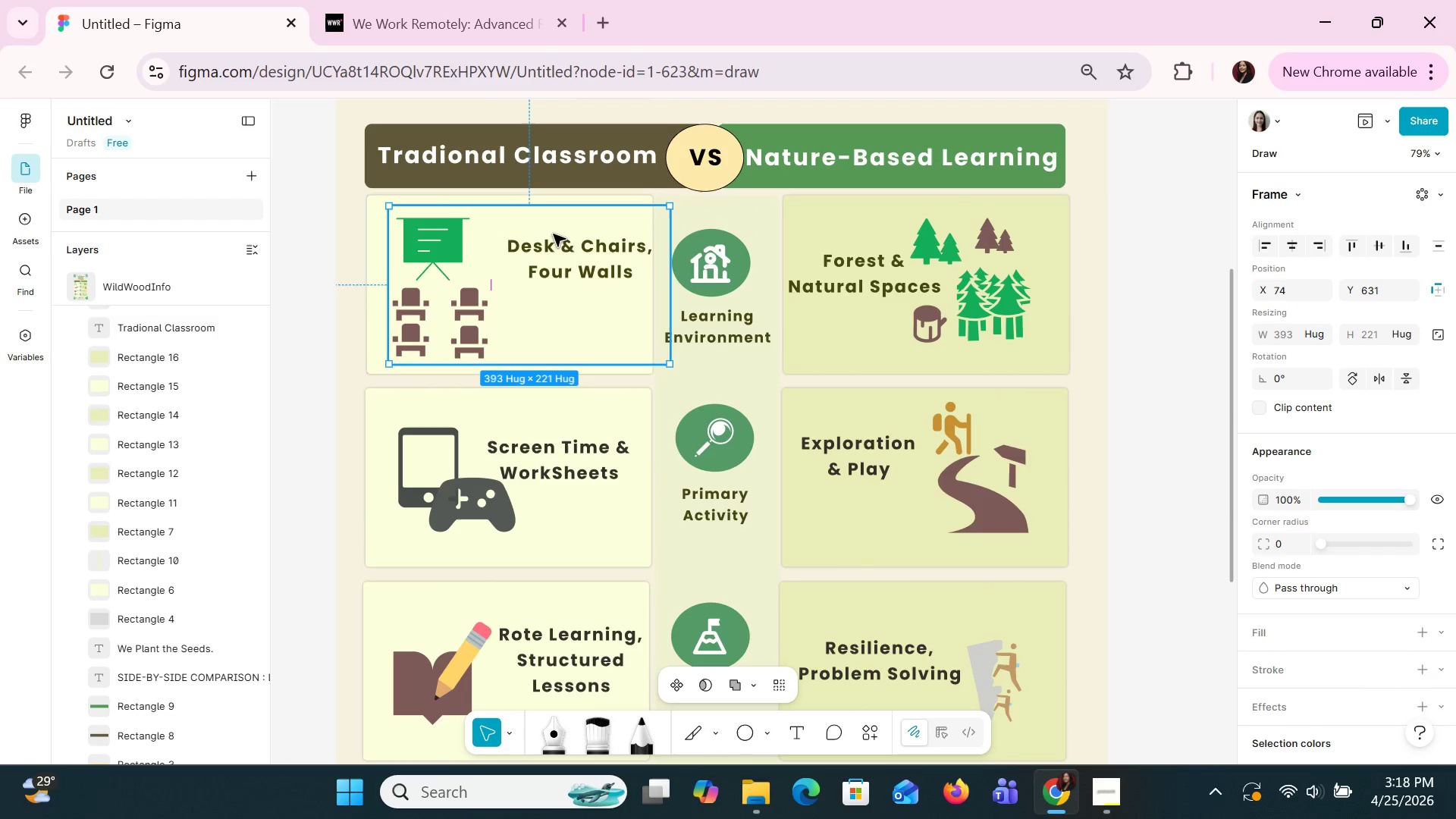 
key(Control+Z)
 